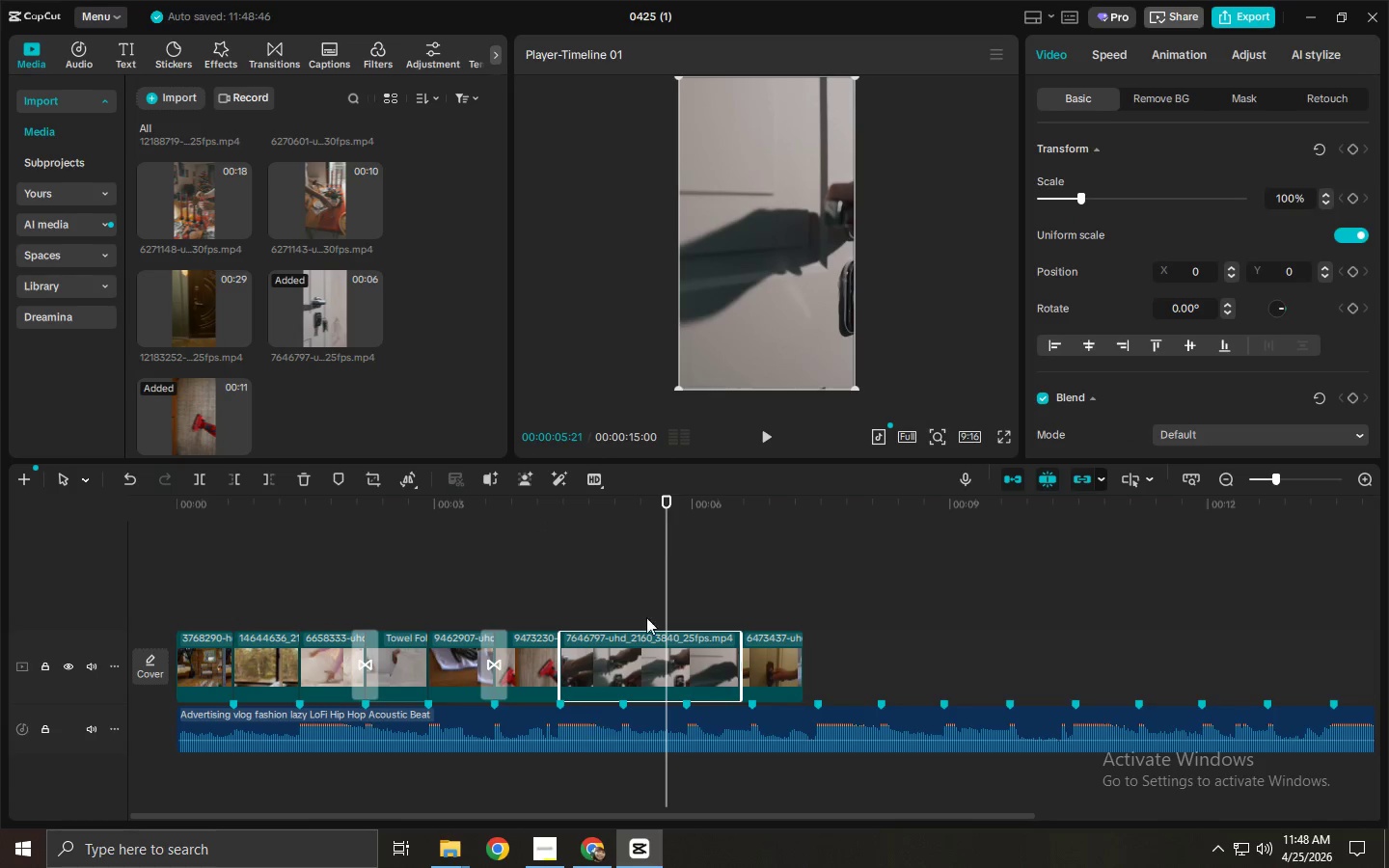 
key(Control+B)
 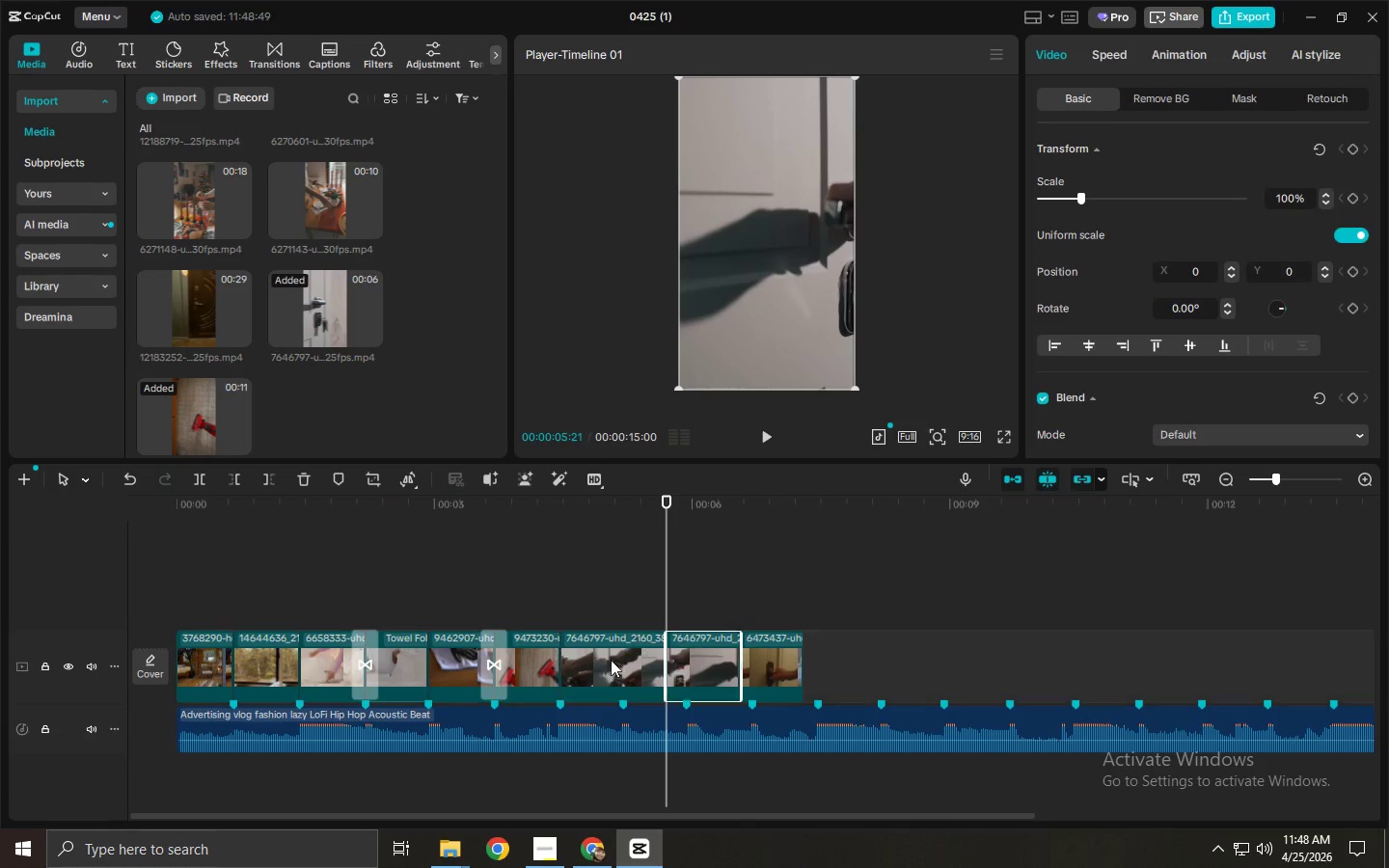 
left_click([611, 660])
 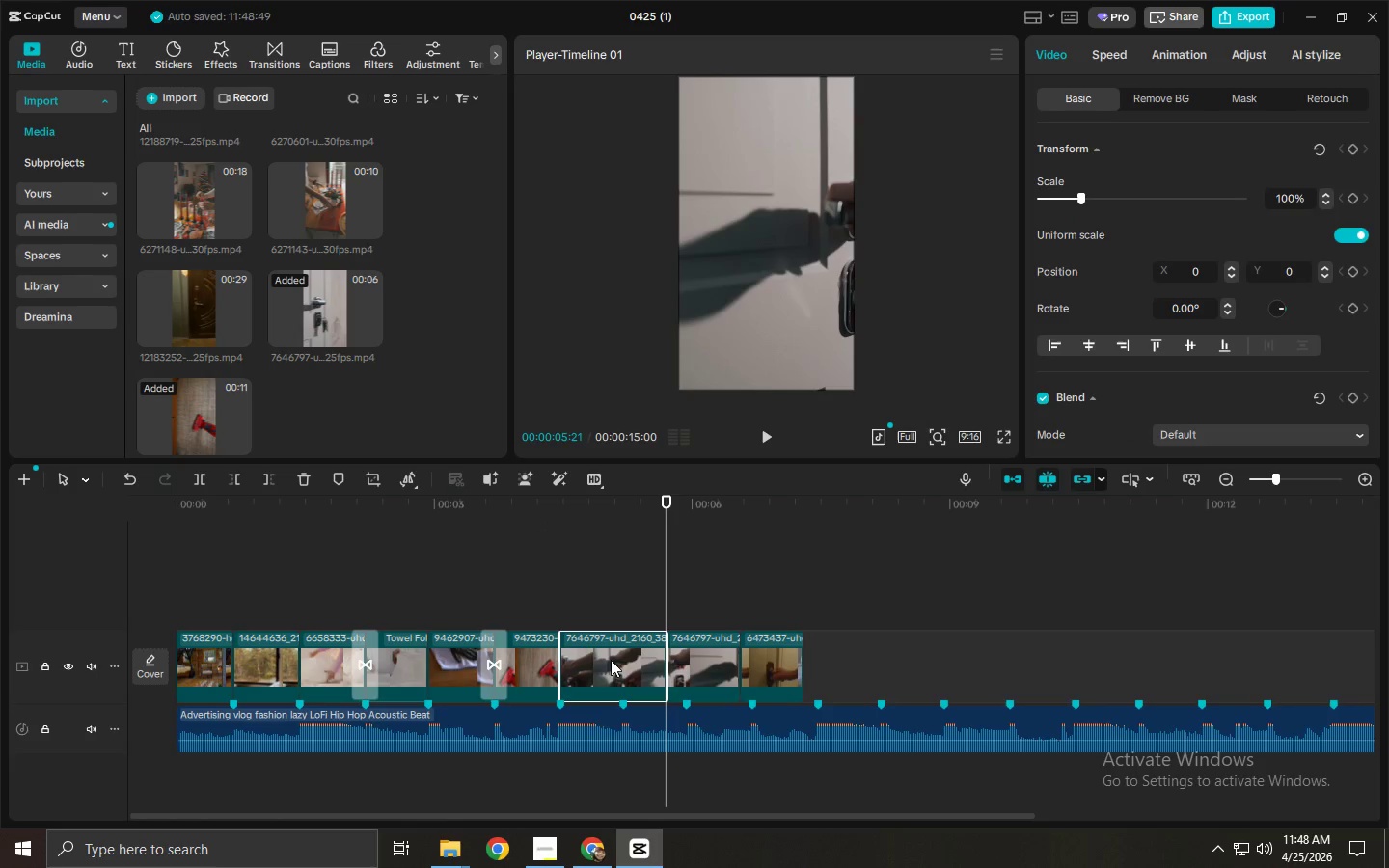 
key(Delete)
 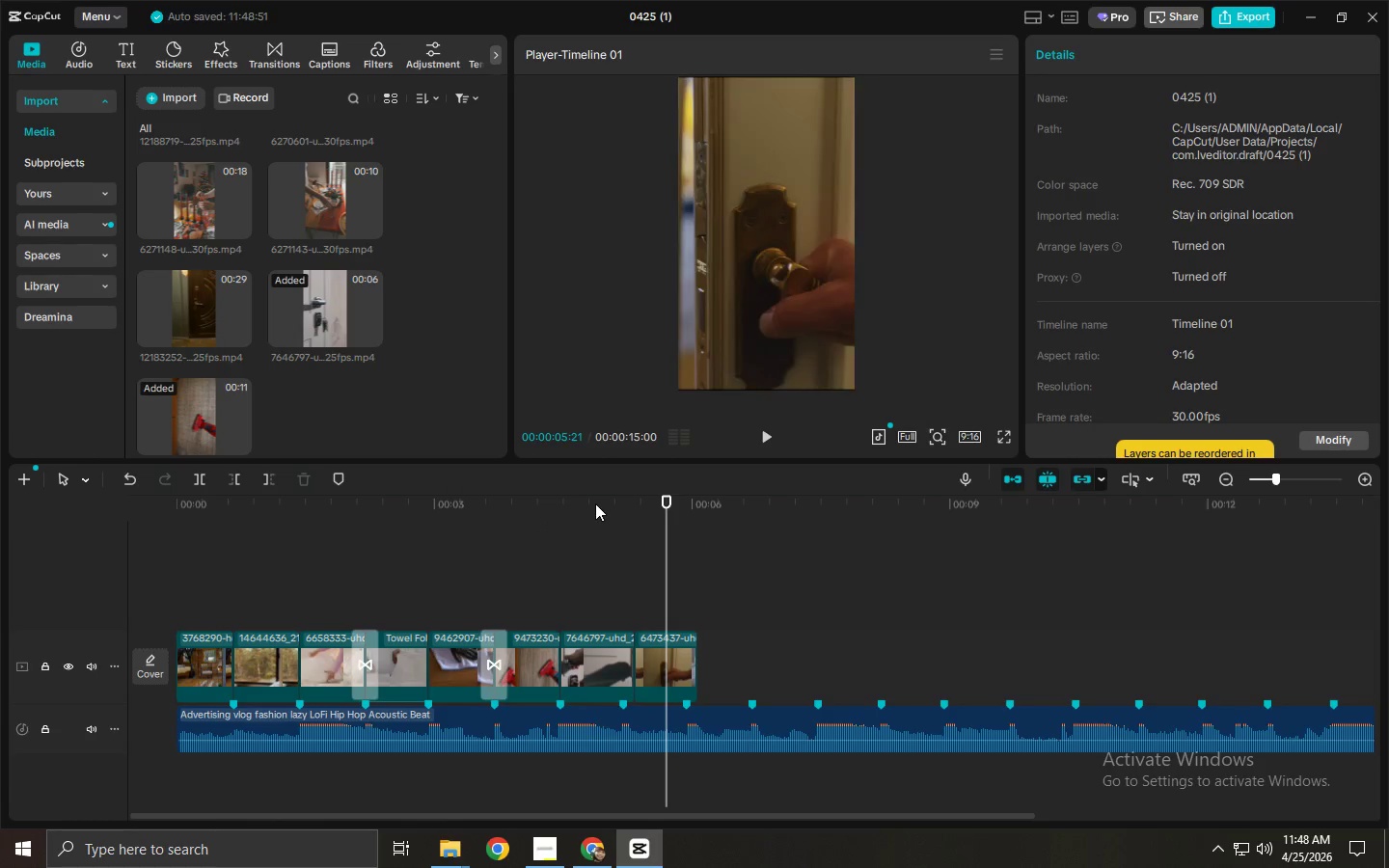 
left_click_drag(start_coordinate=[596, 503], to_coordinate=[619, 517])
 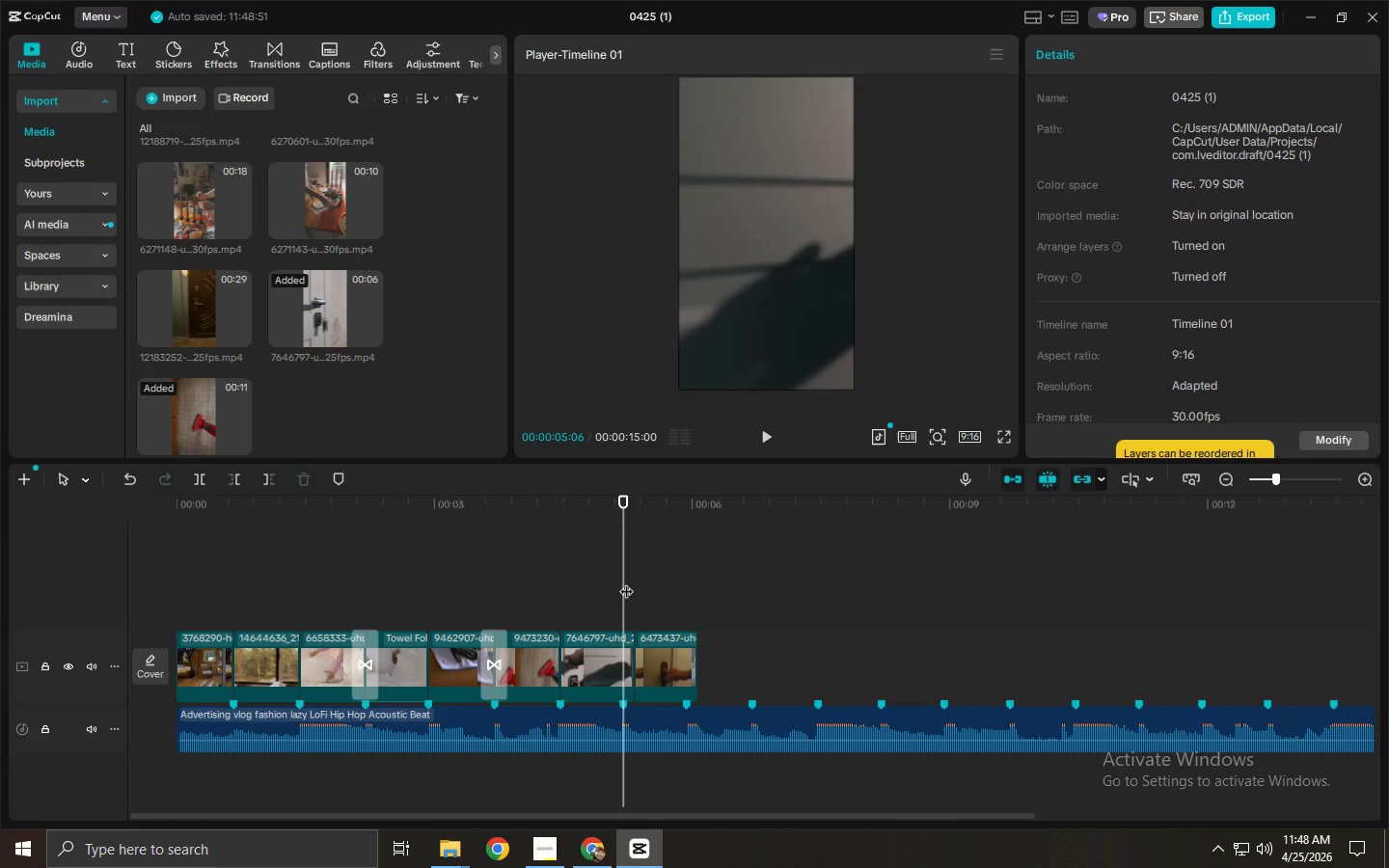 
key(Control+ControlLeft)
 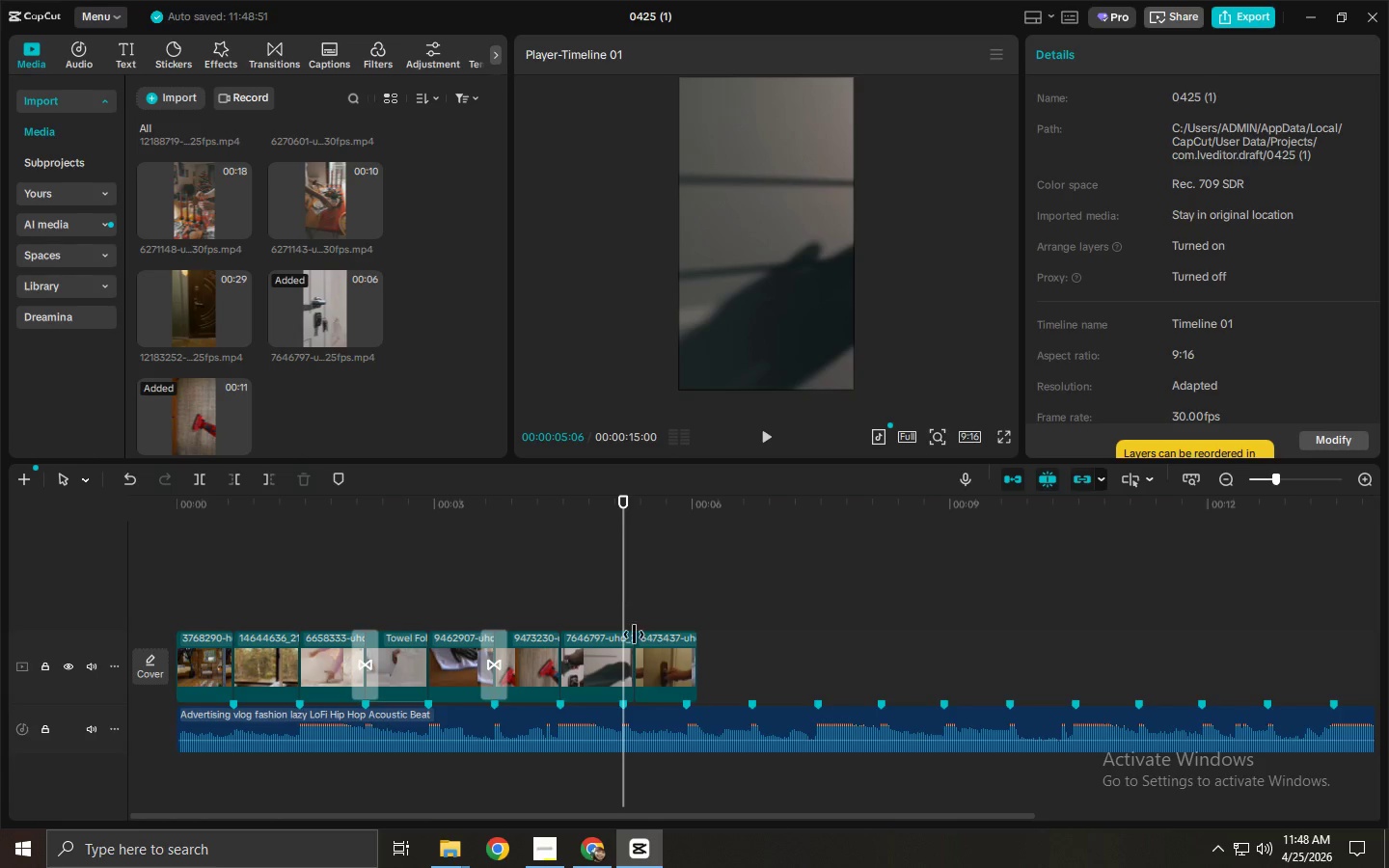 
key(Control+B)
 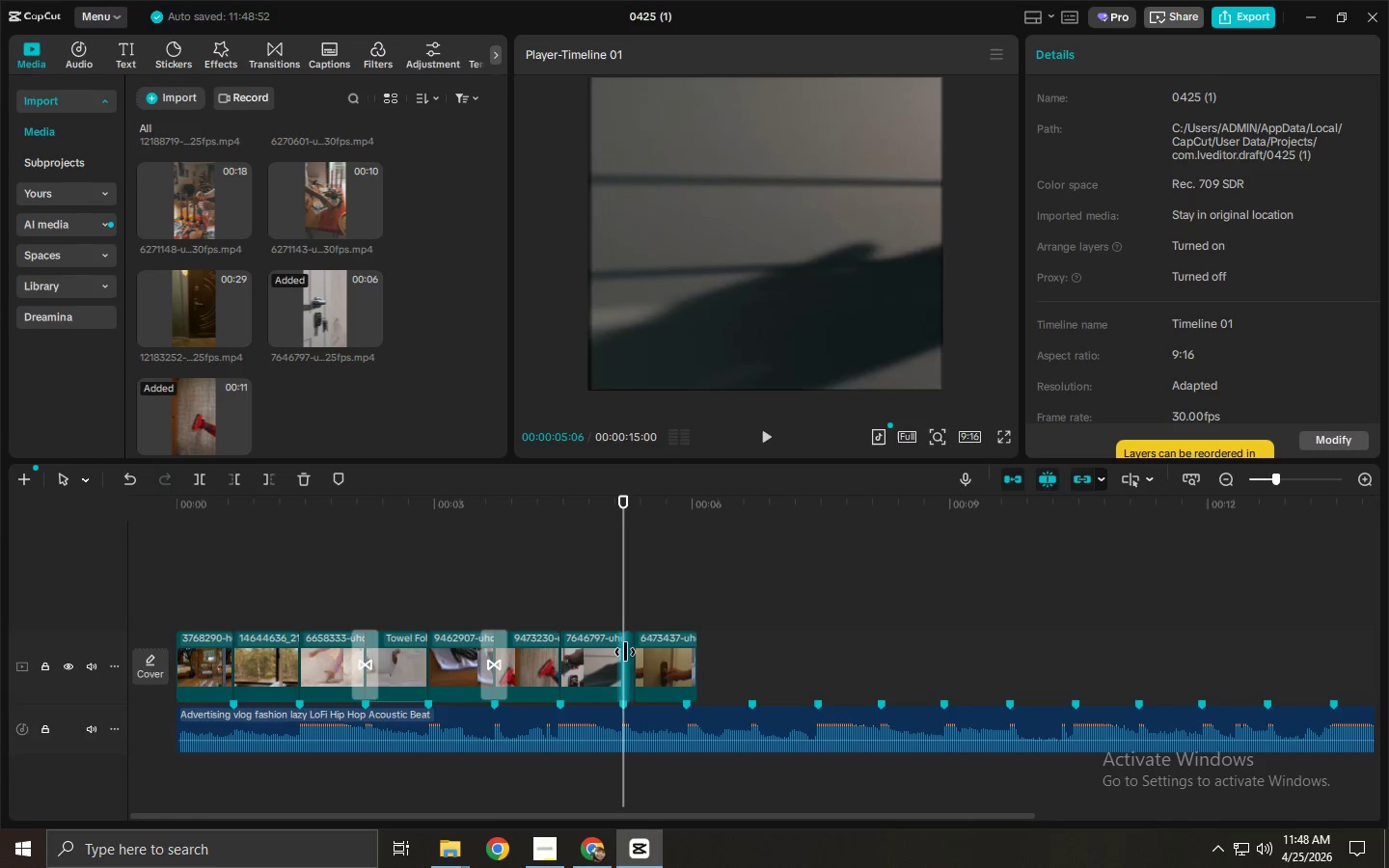 
double_click([628, 653])
 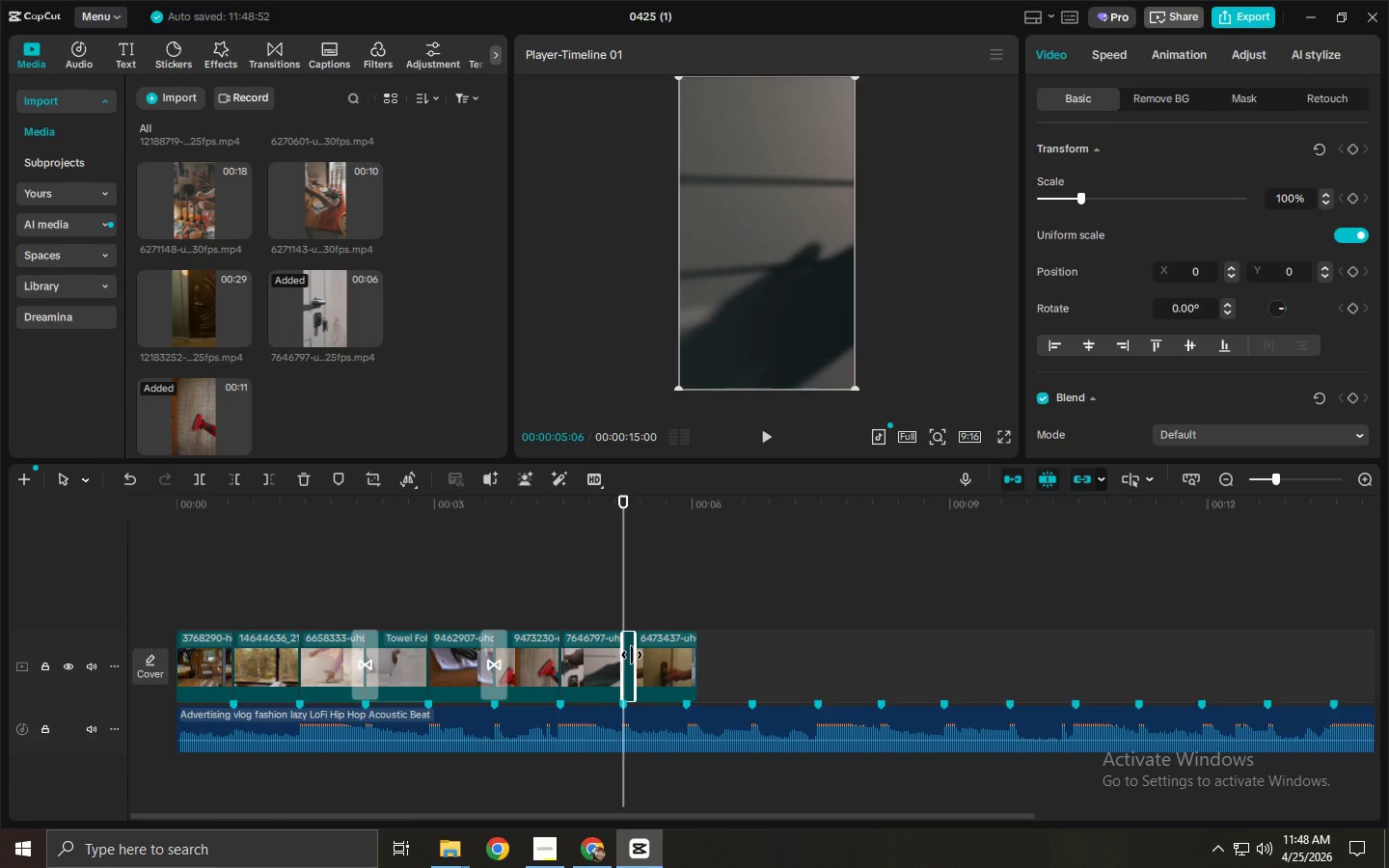 
key(Delete)
 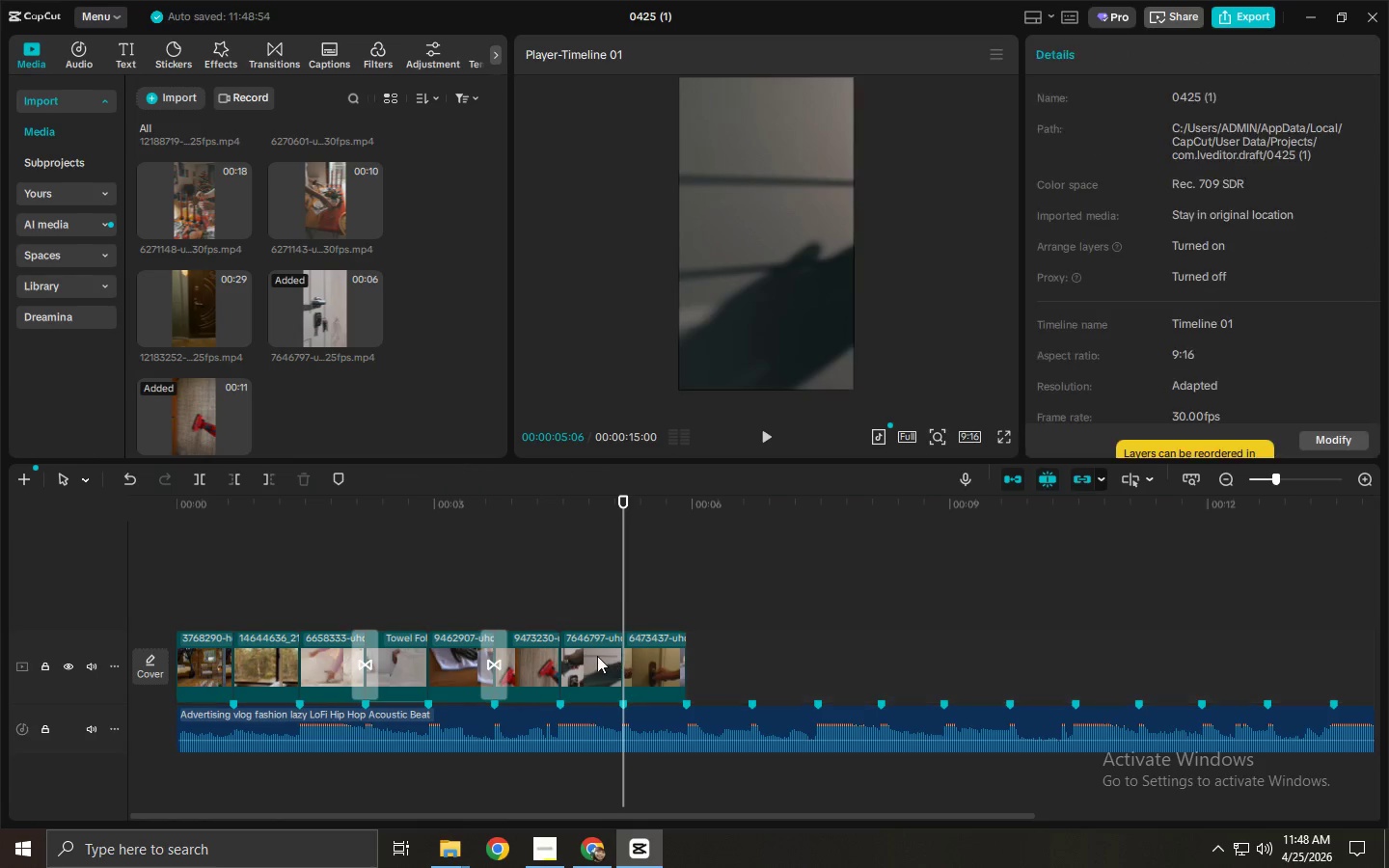 
left_click([597, 656])
 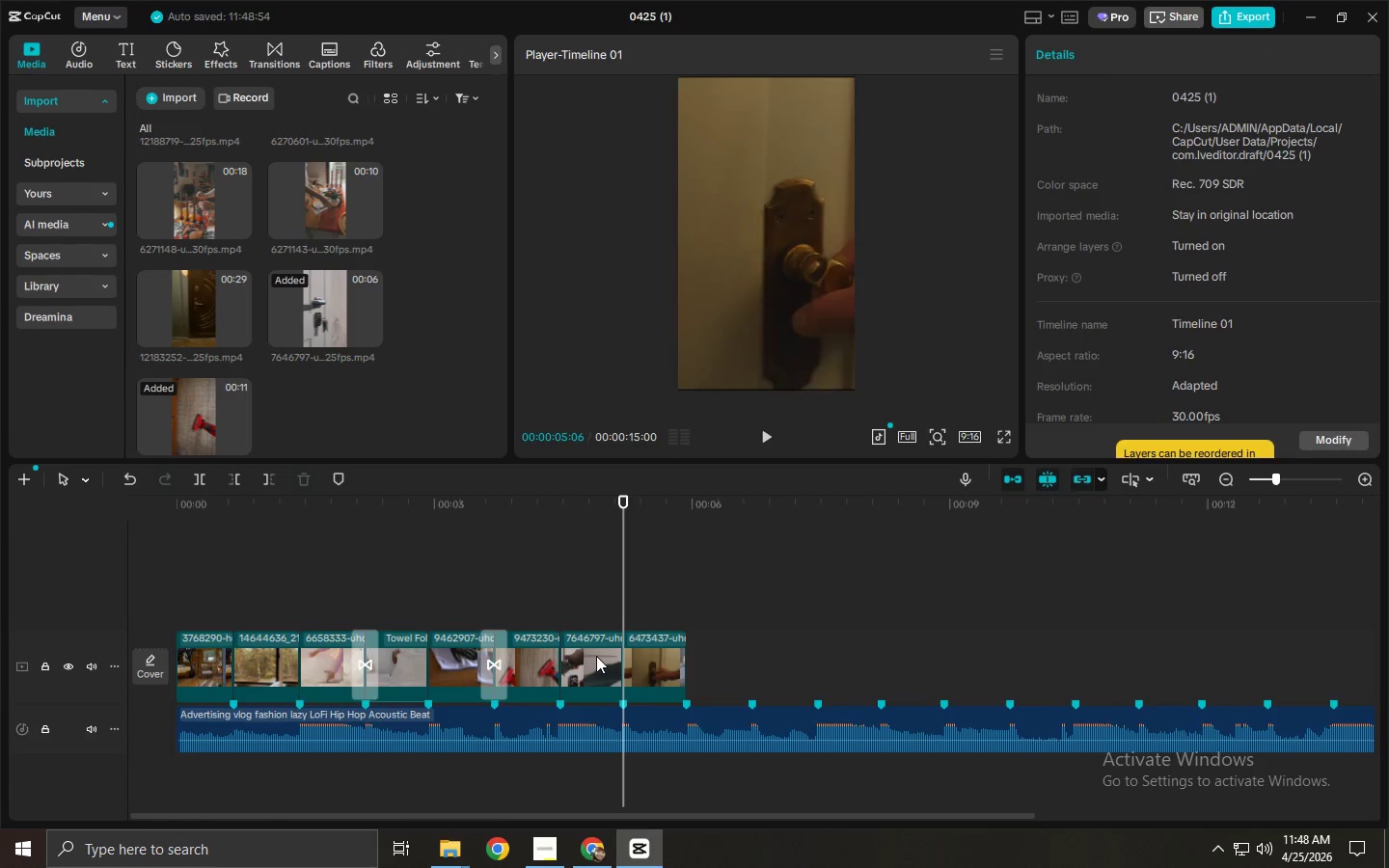 
right_click([596, 656])
 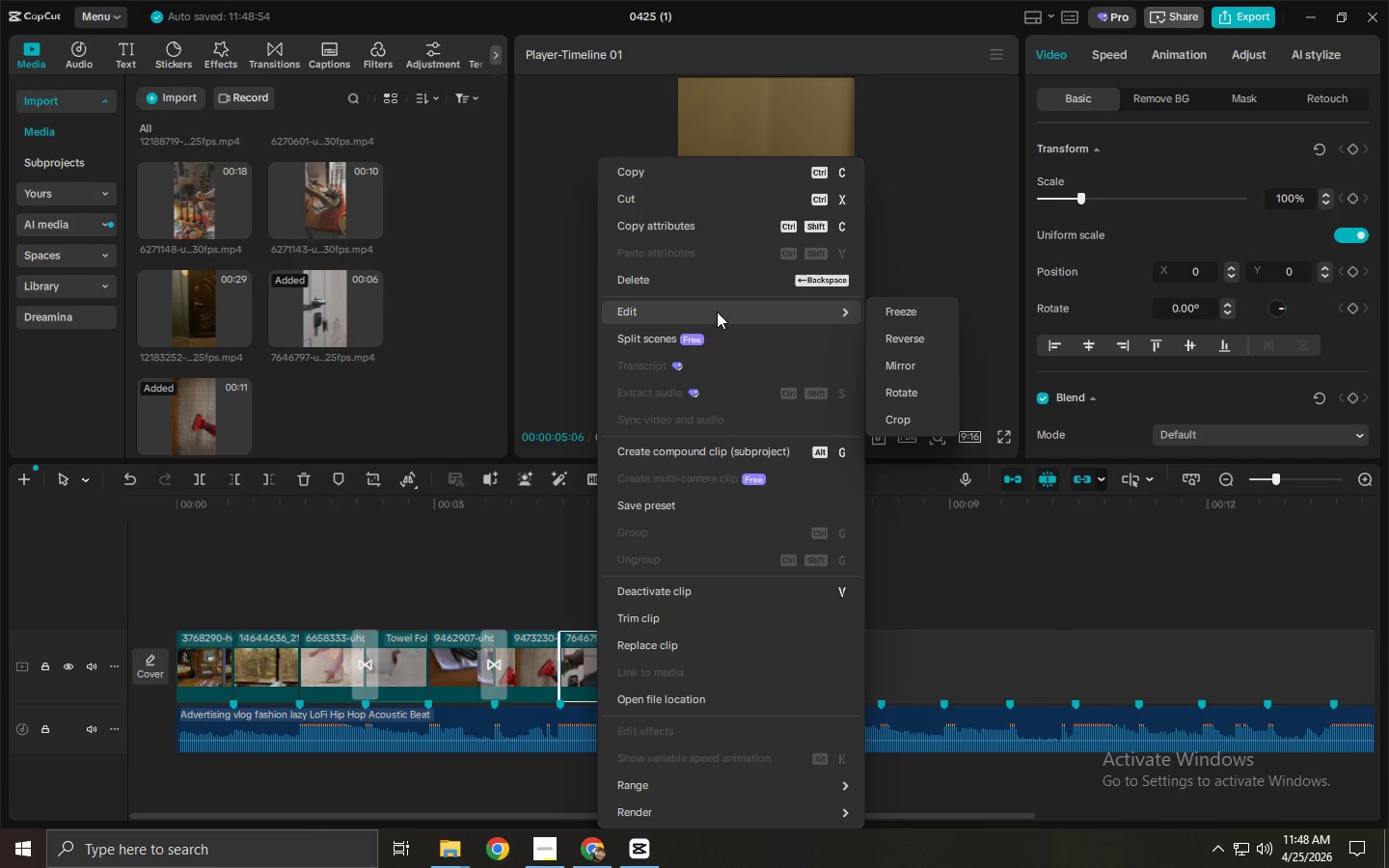 
left_click([900, 341])
 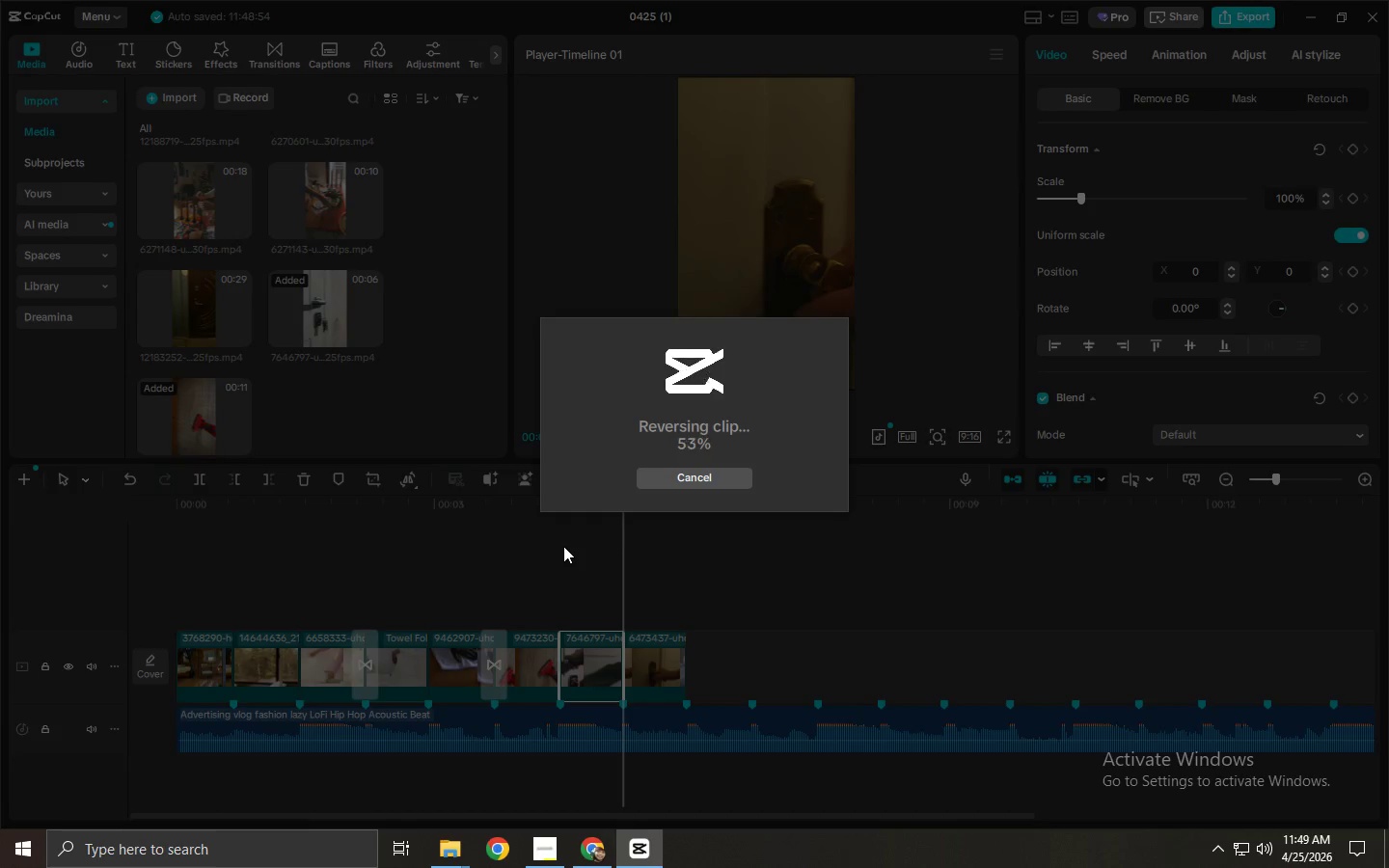 
wait(11.84)
 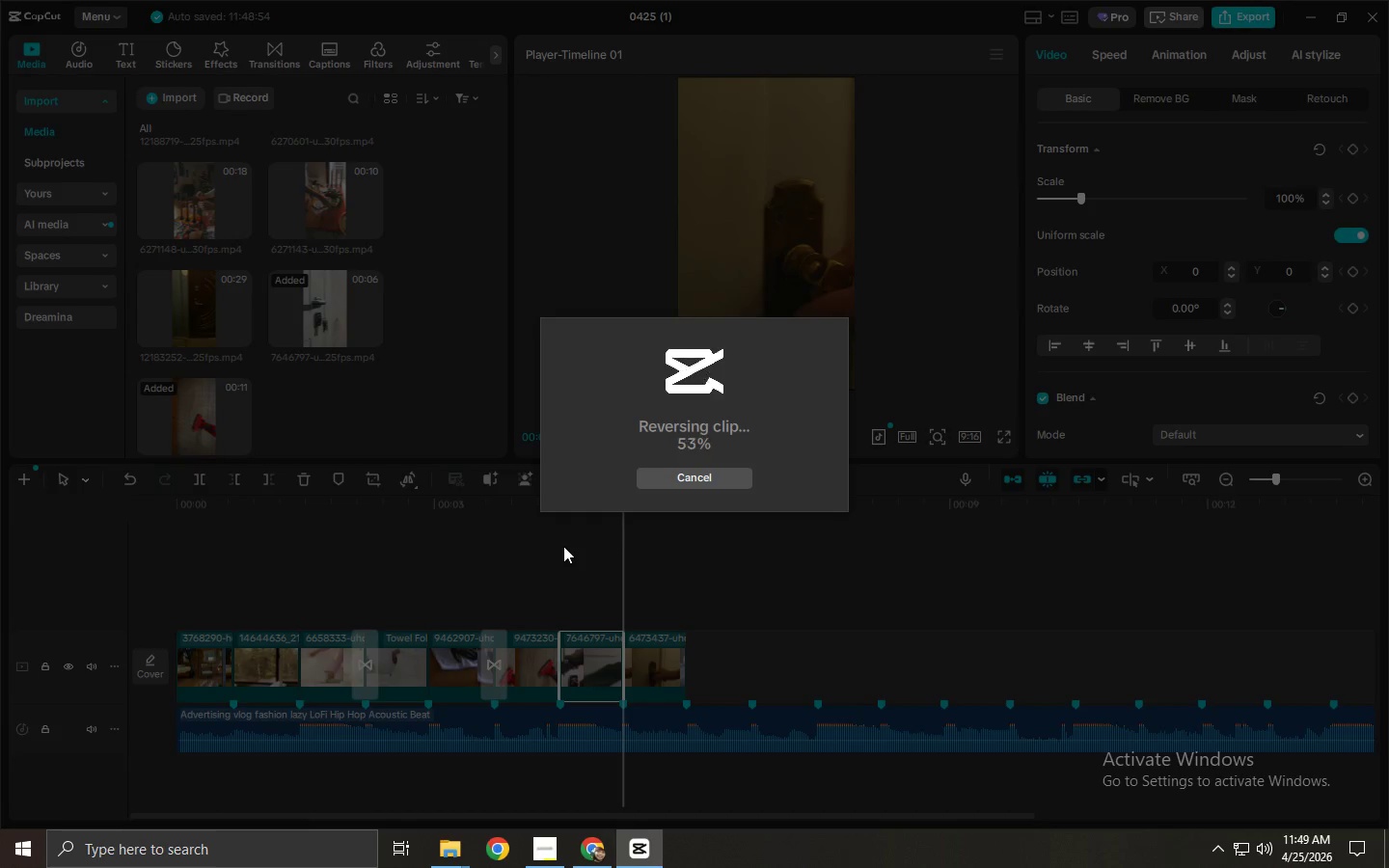 
key(Space)
 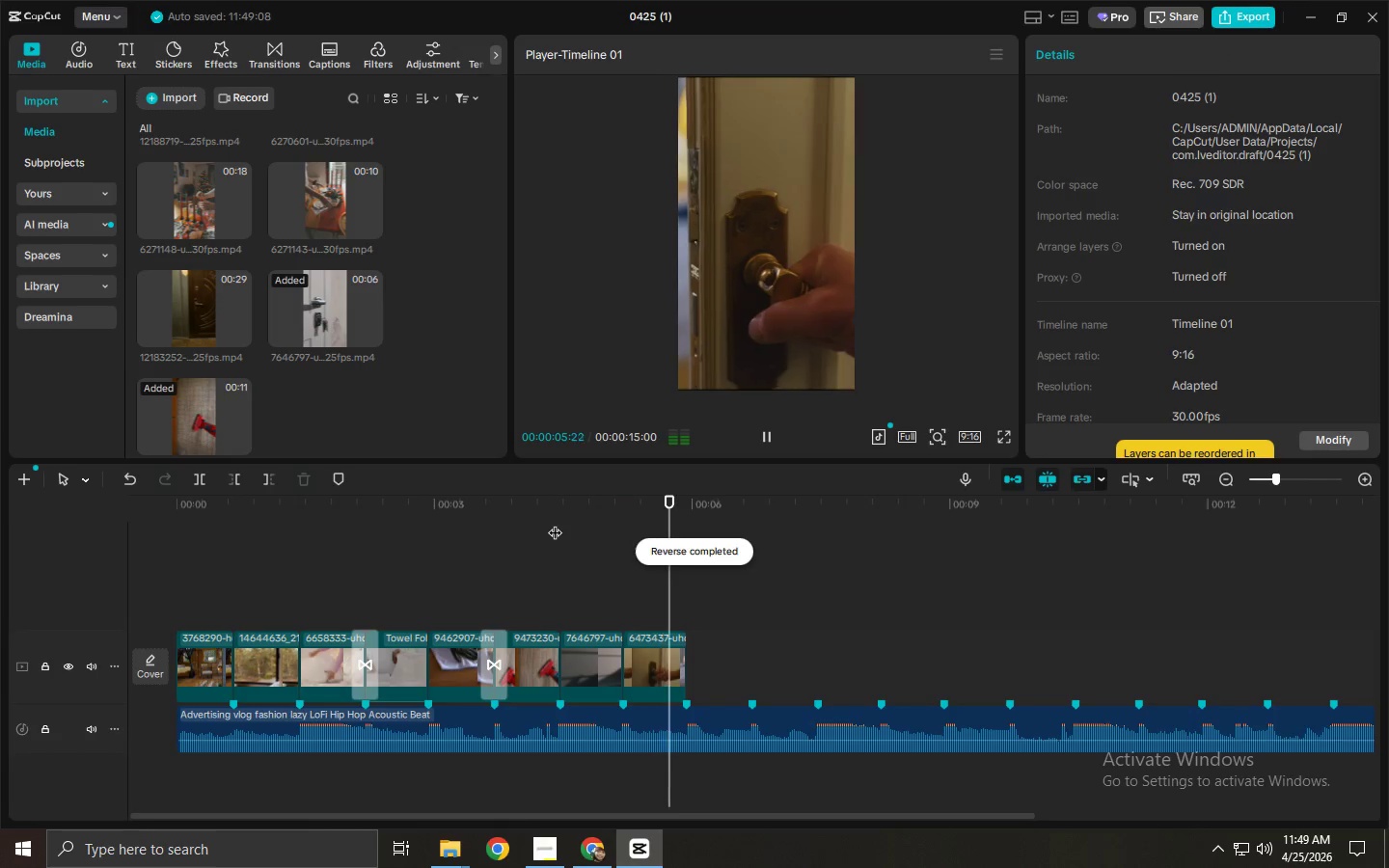 
key(Space)
 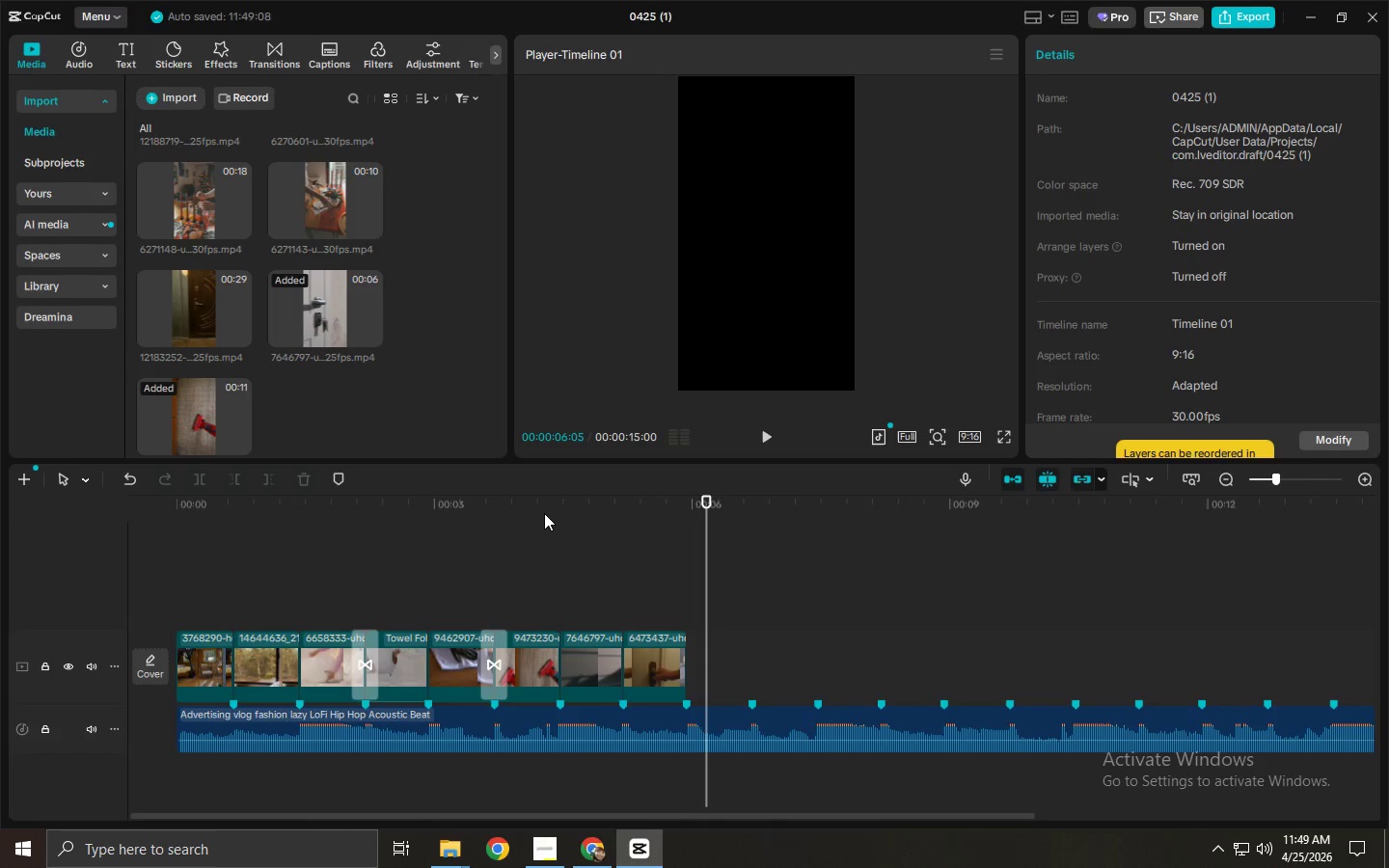 
double_click([546, 512])
 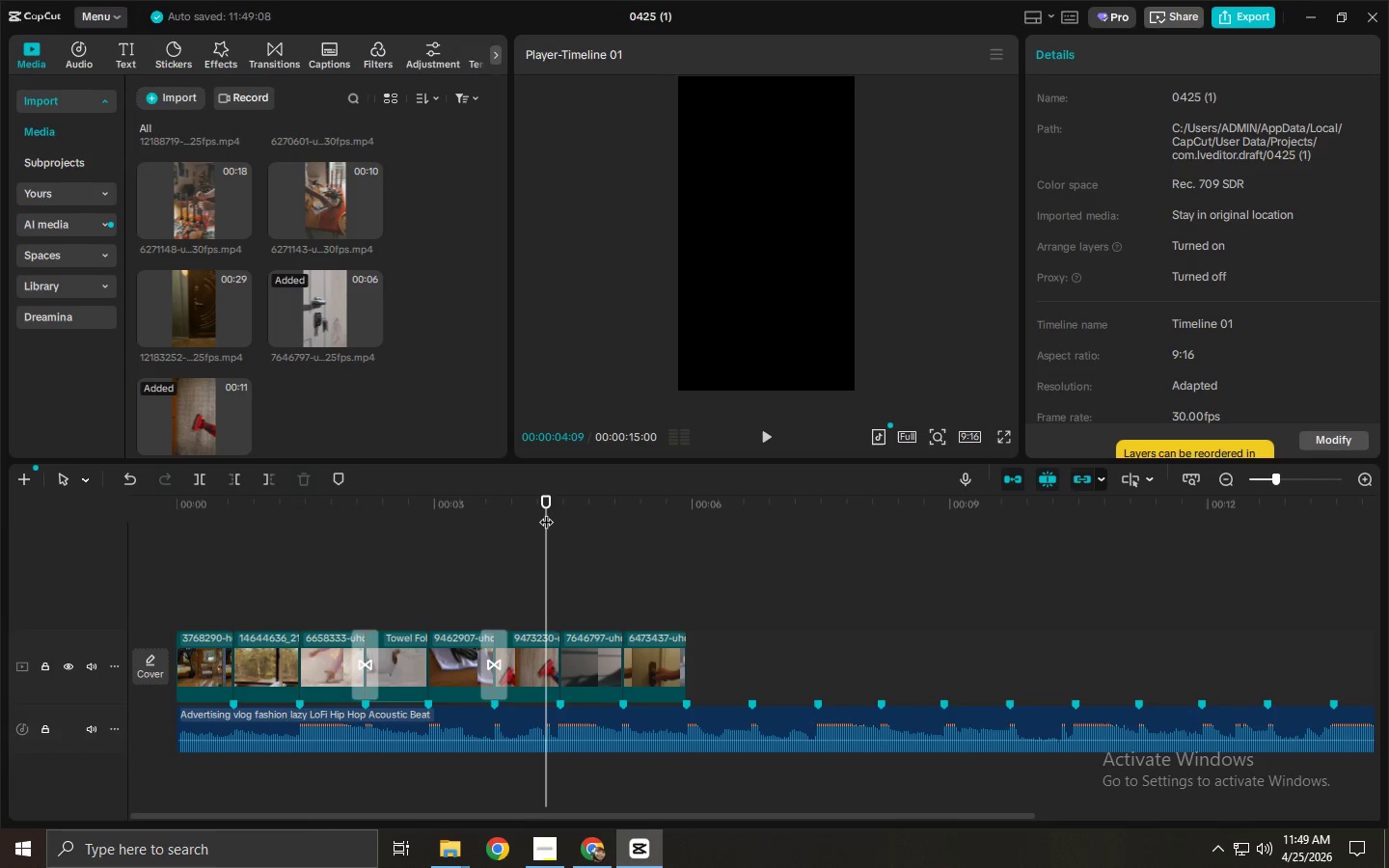 
key(Space)
 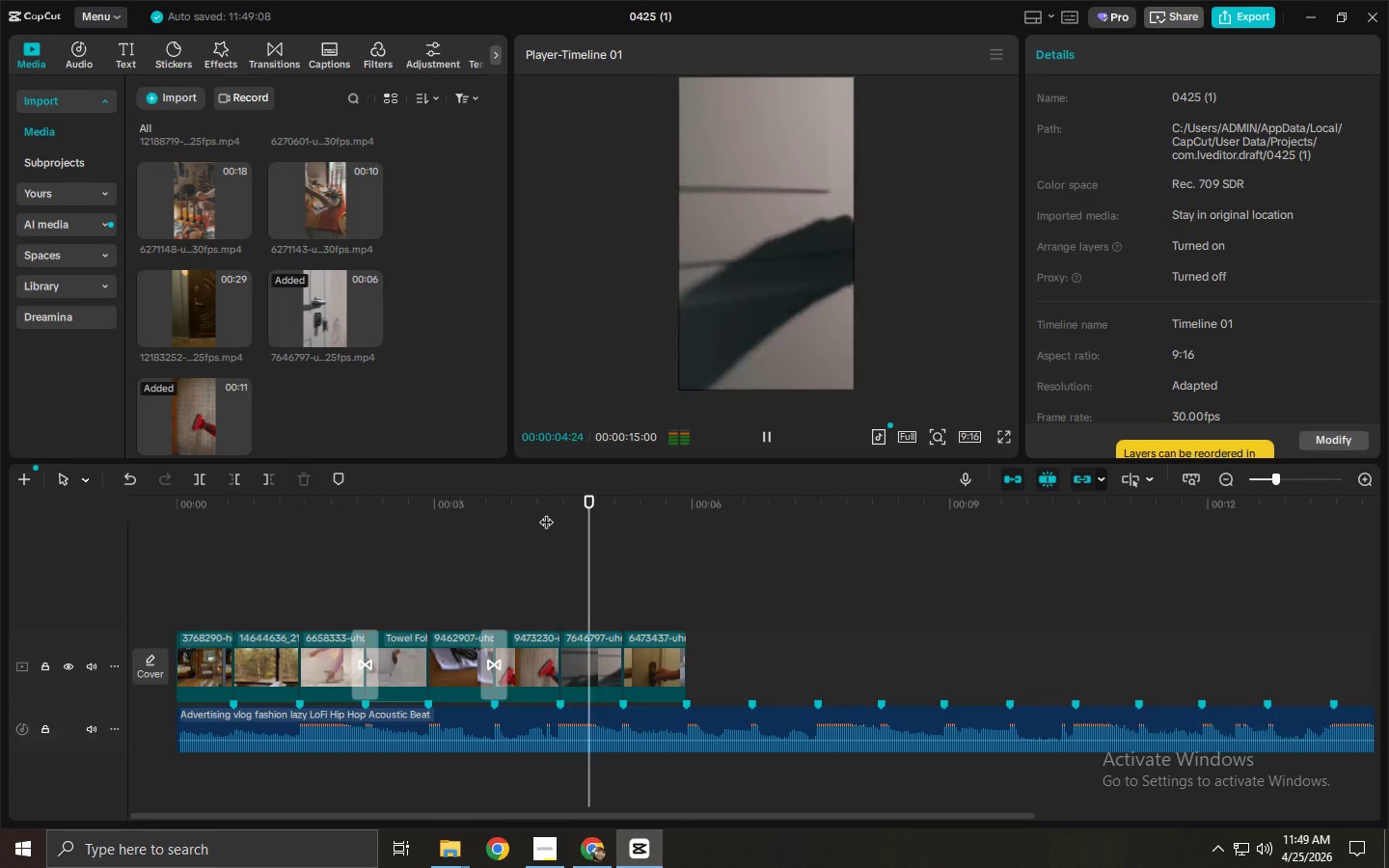 
key(Space)
 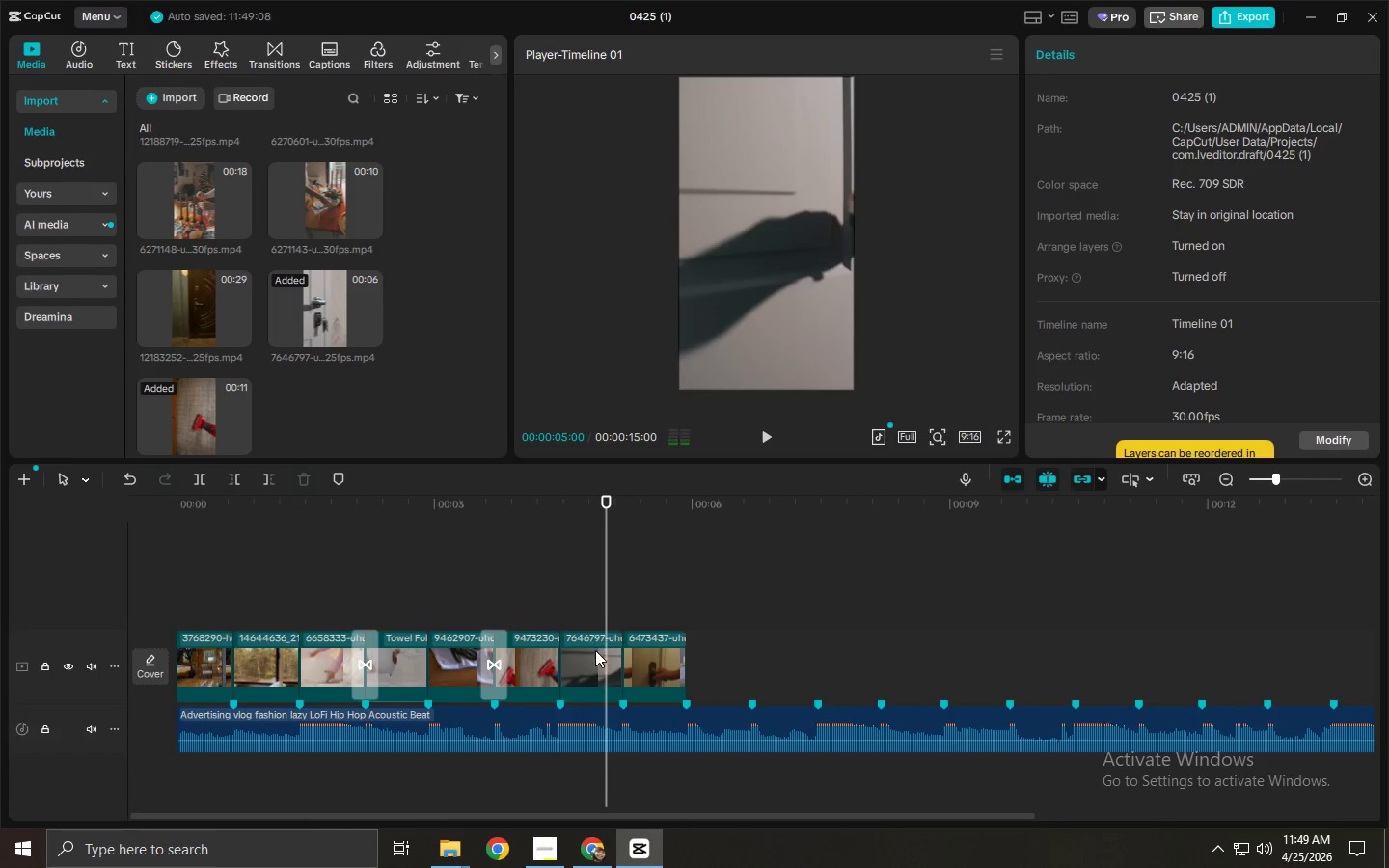 
right_click([593, 652])
 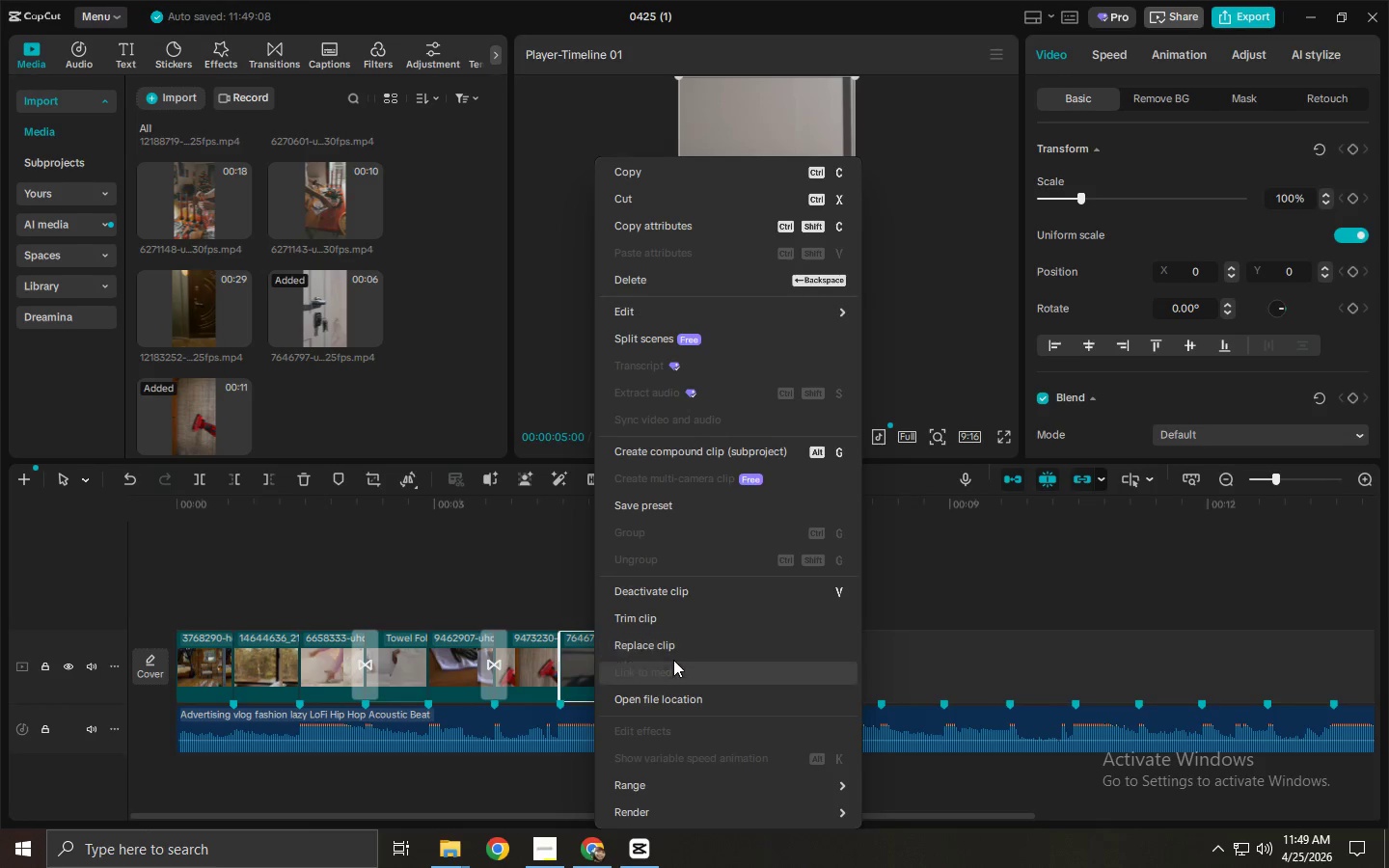 
left_click([683, 617])
 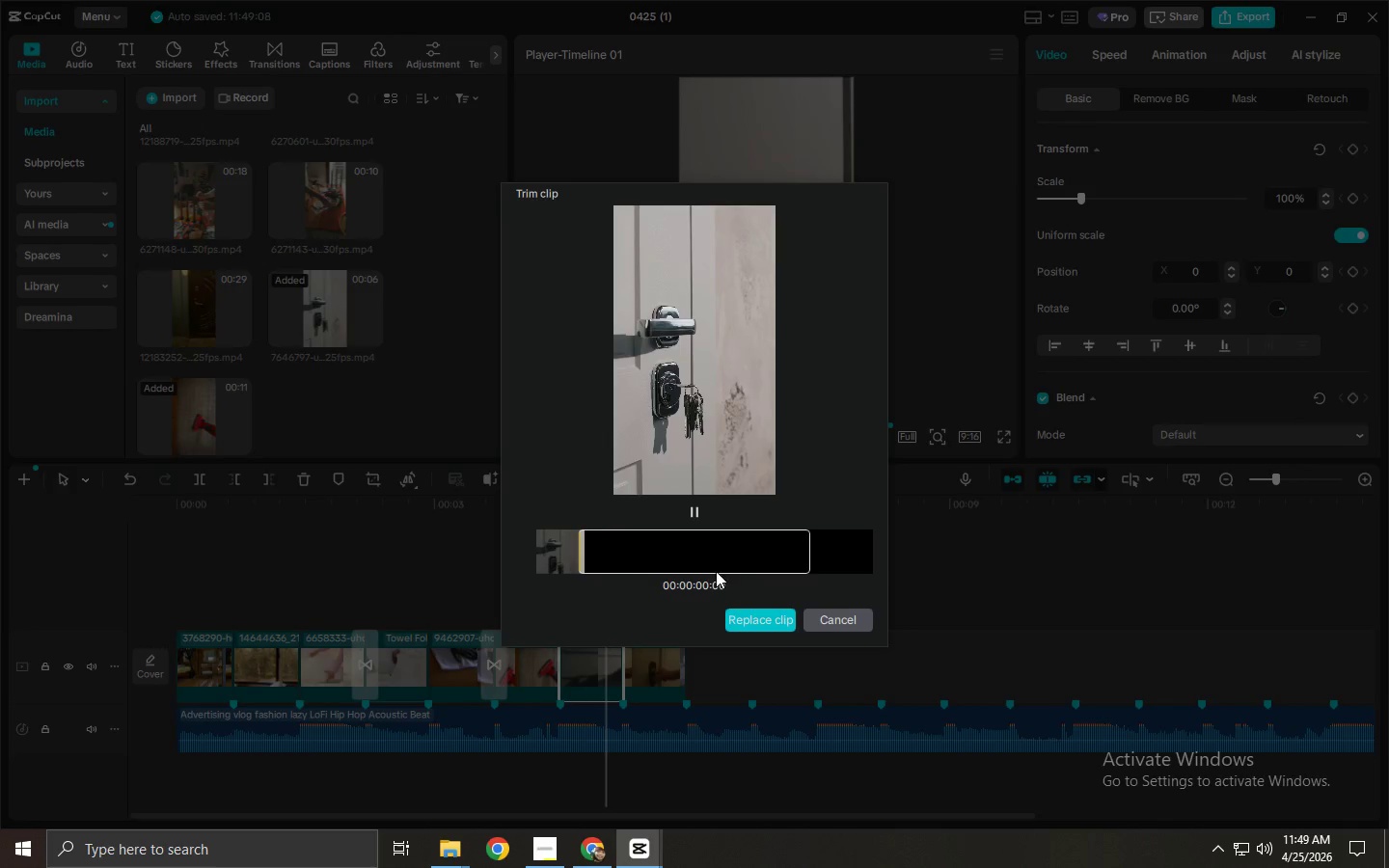 
left_click_drag(start_coordinate=[729, 556], to_coordinate=[604, 555])
 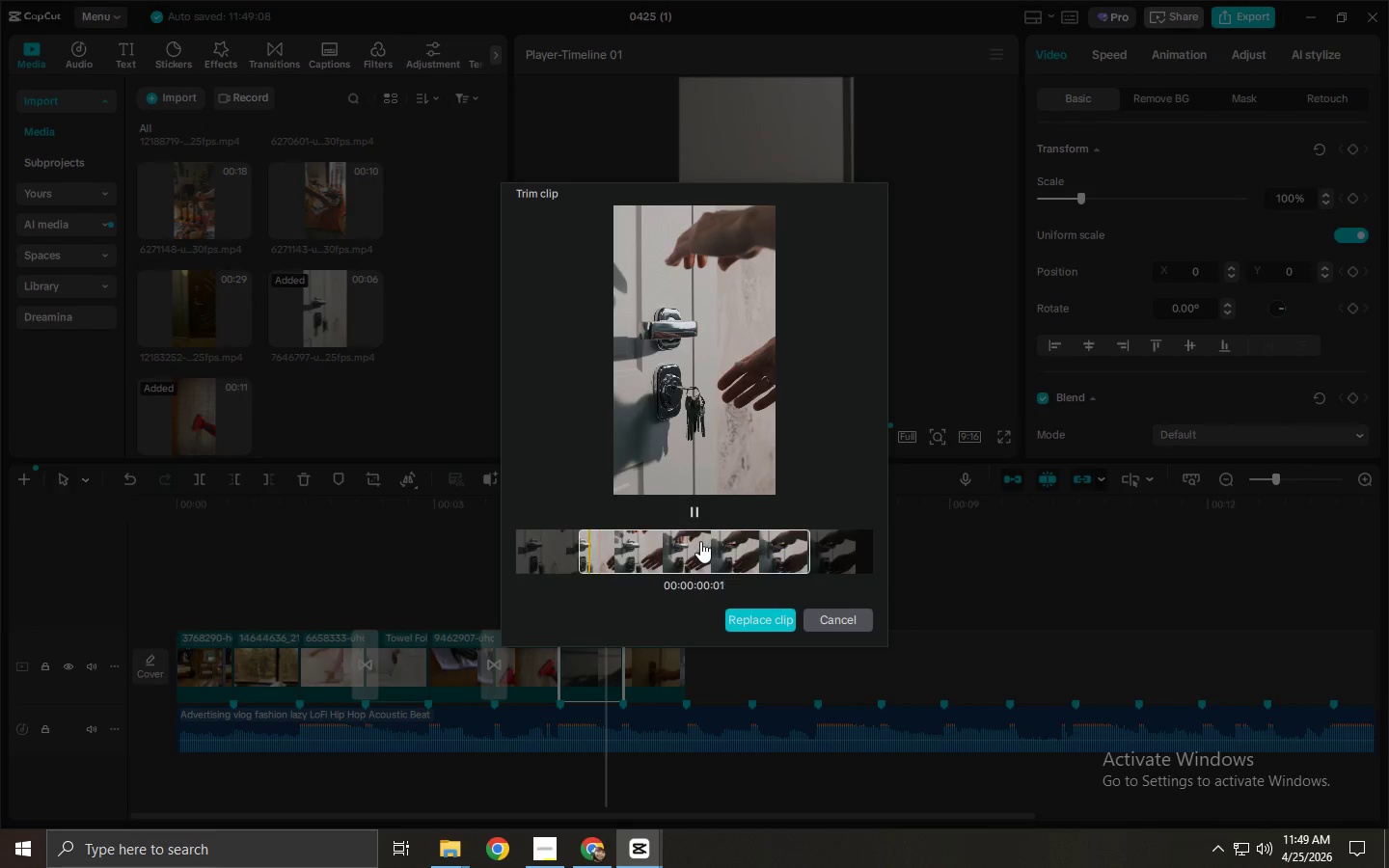 
left_click_drag(start_coordinate=[704, 541], to_coordinate=[523, 549])
 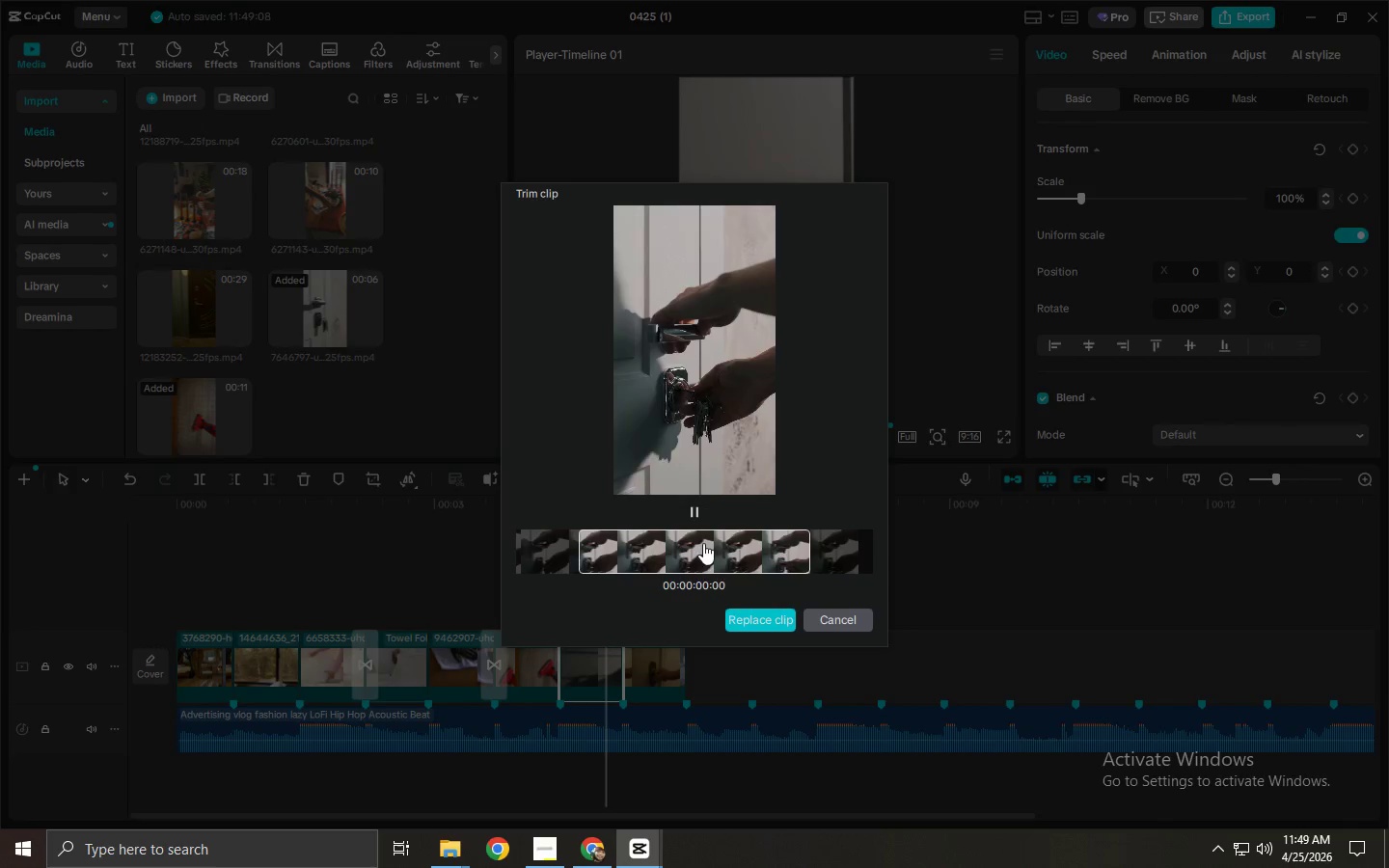 
left_click_drag(start_coordinate=[713, 543], to_coordinate=[549, 549])
 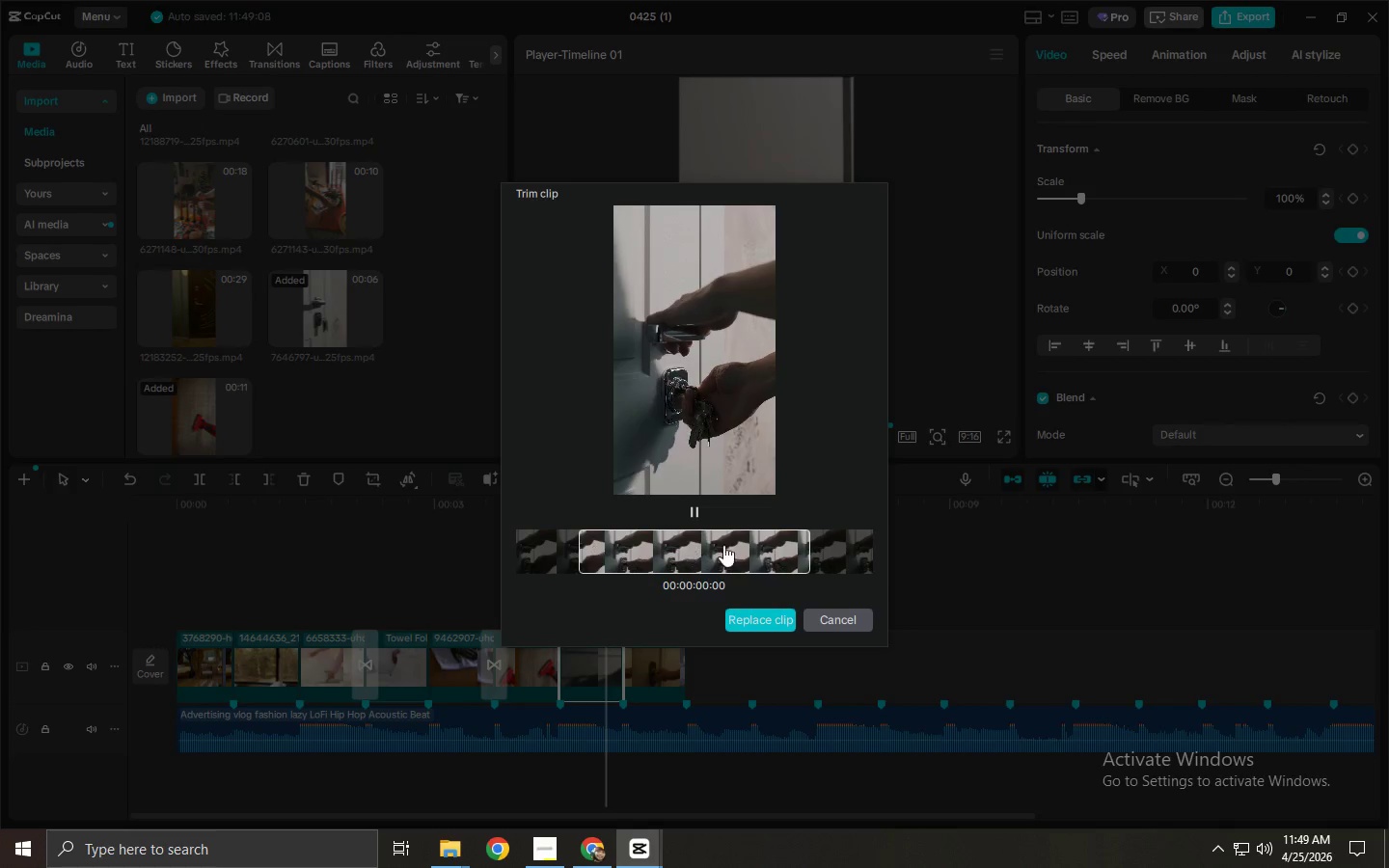 
left_click_drag(start_coordinate=[723, 545], to_coordinate=[640, 551])
 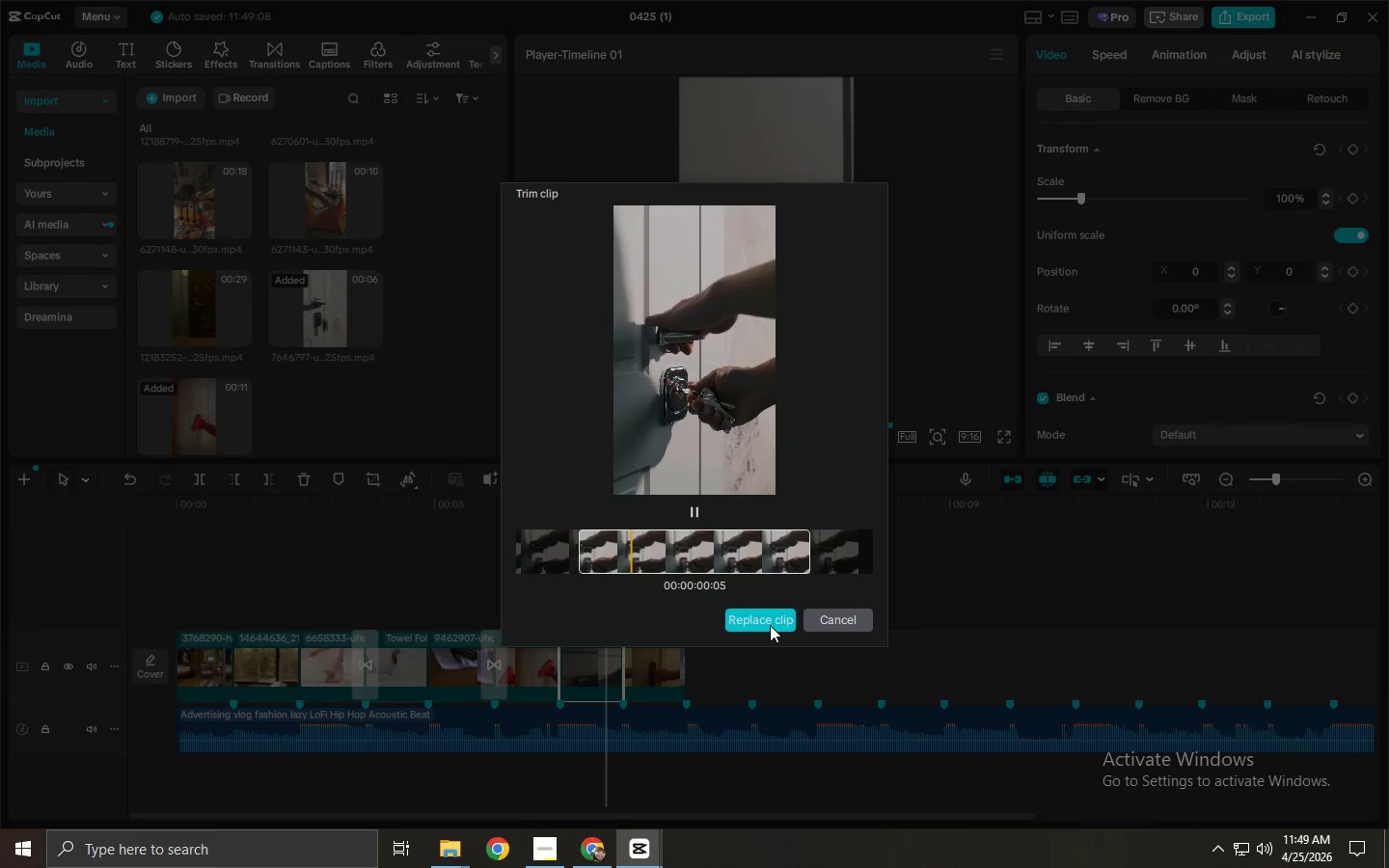 
left_click([770, 625])
 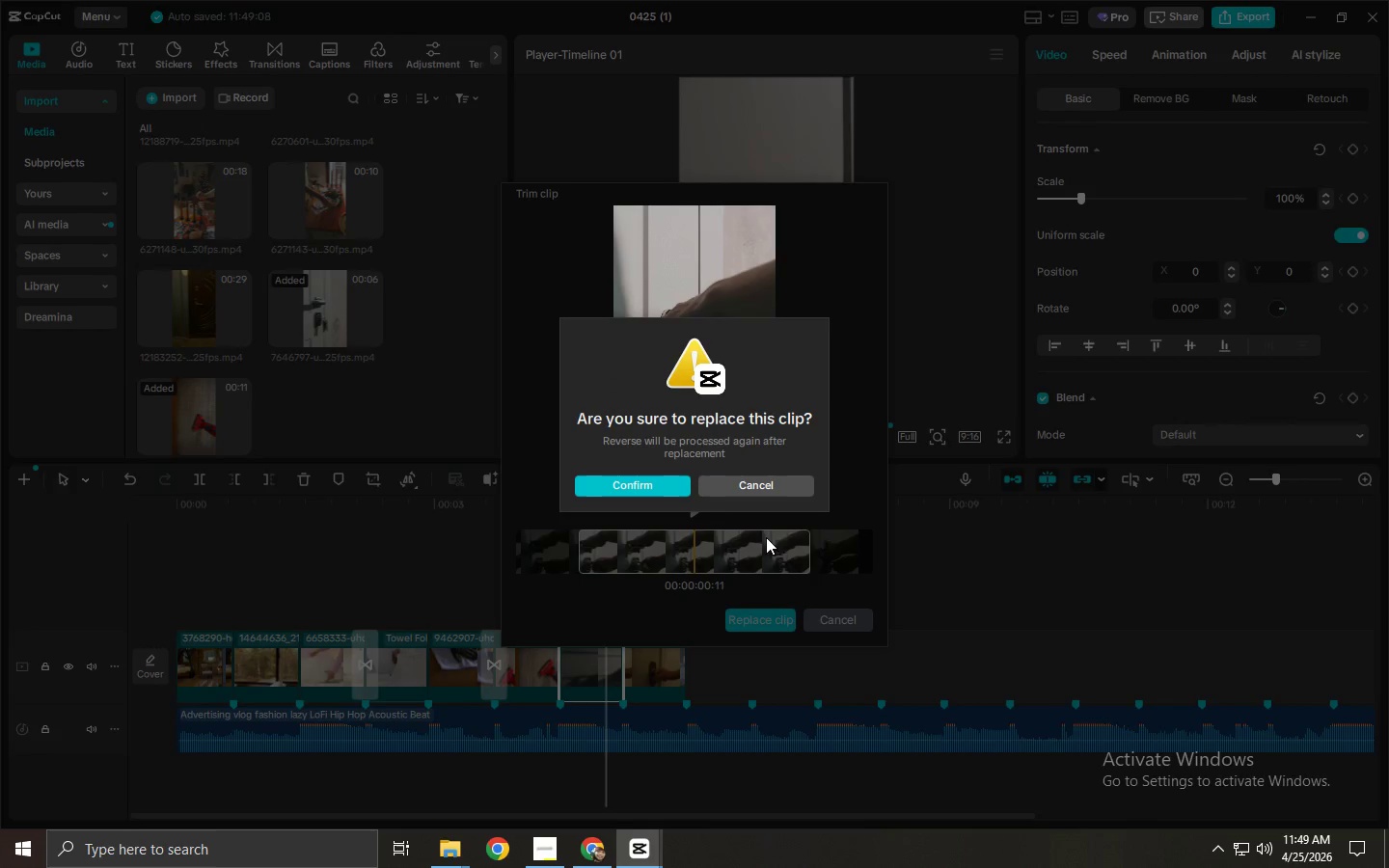 
left_click([755, 491])
 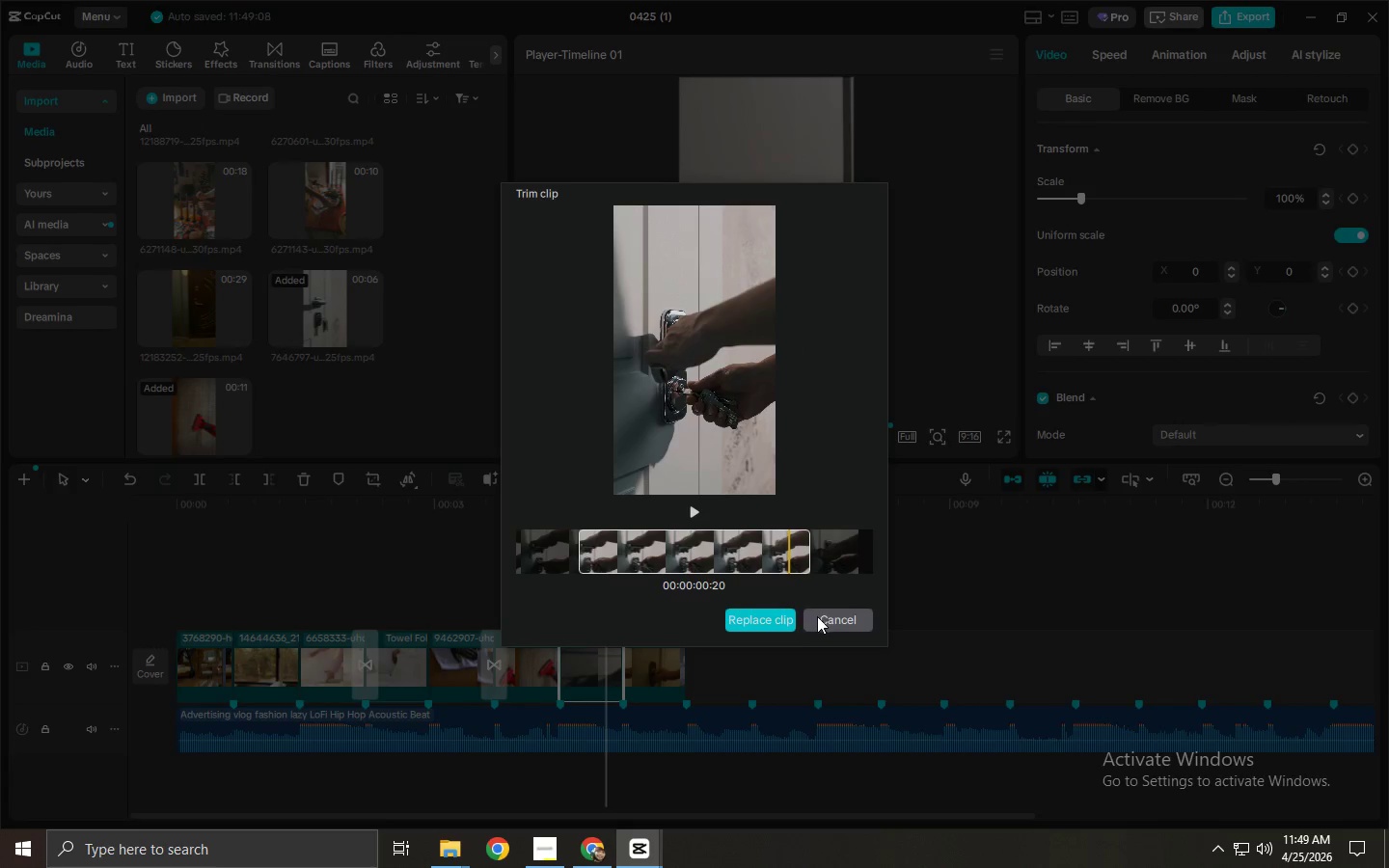 
left_click([822, 618])
 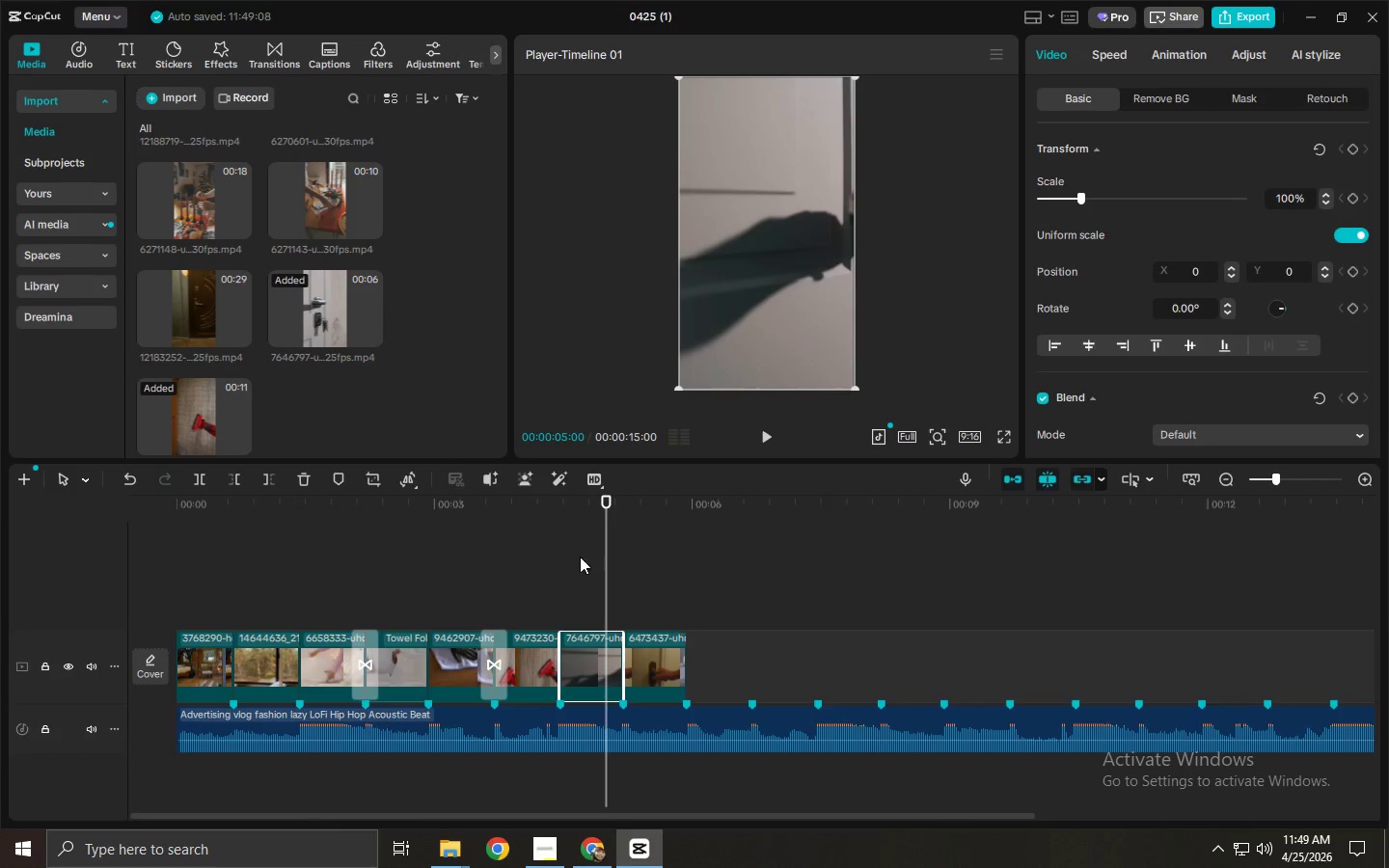 
left_click([579, 526])
 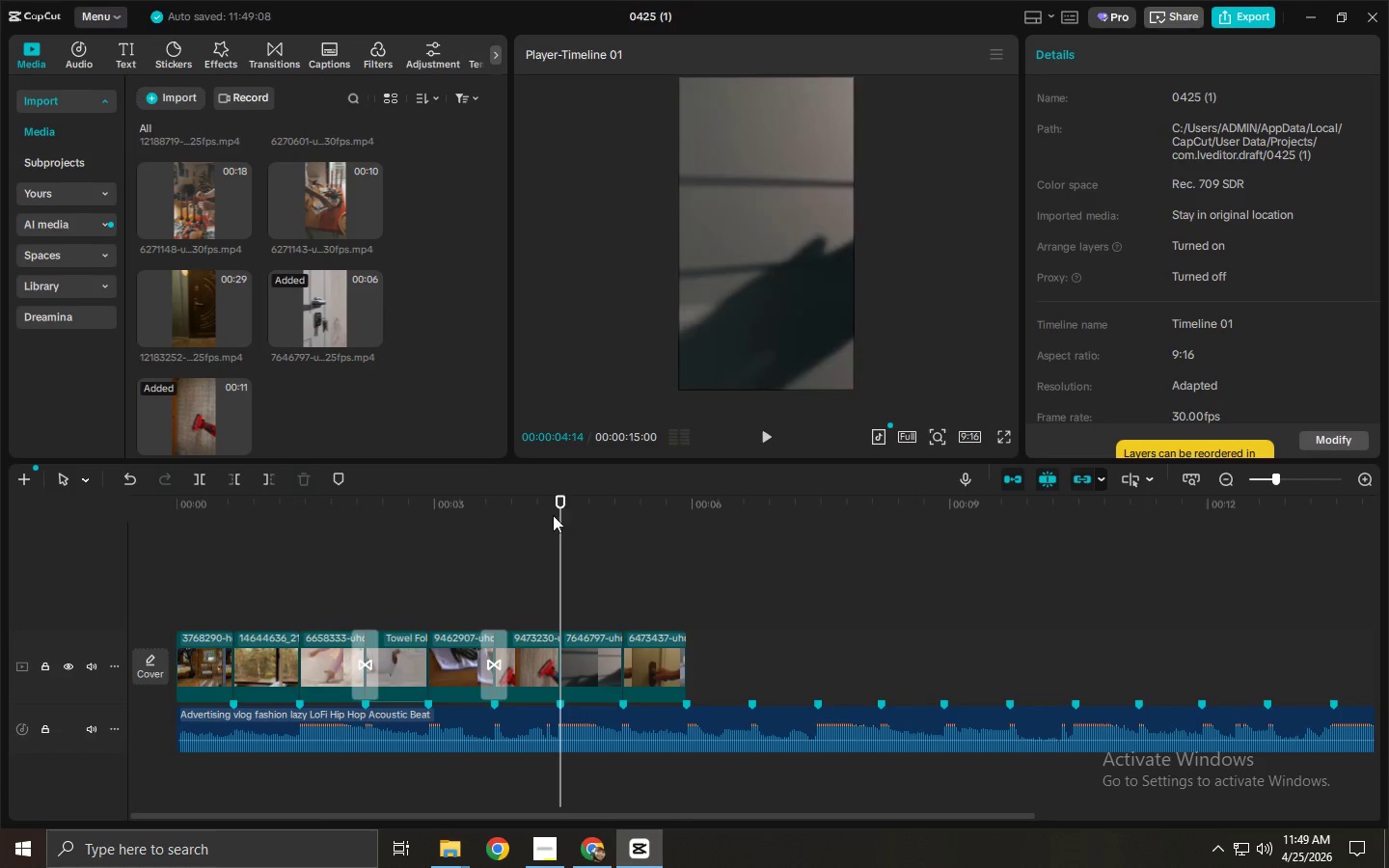 
key(Space)
 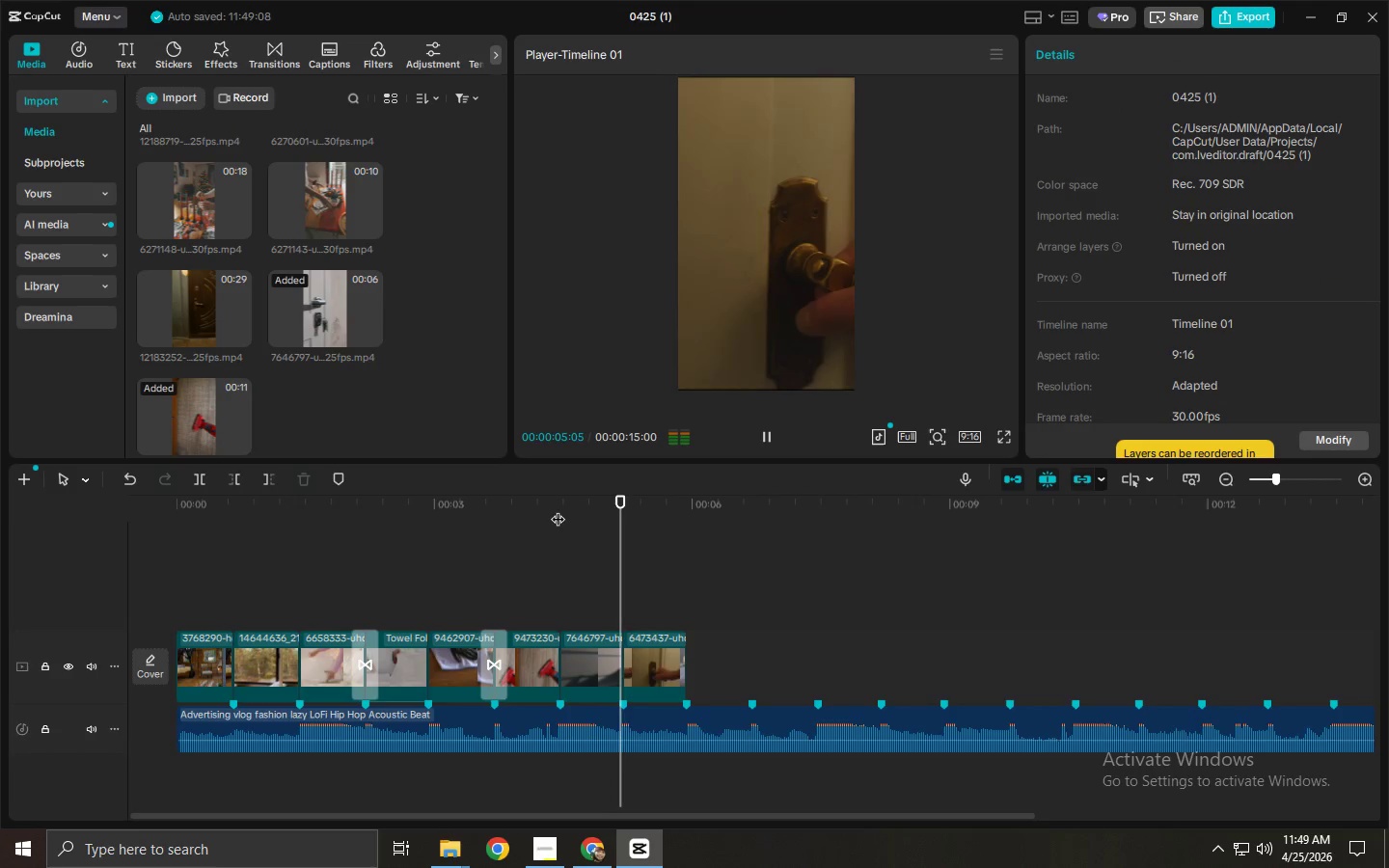 
key(Space)
 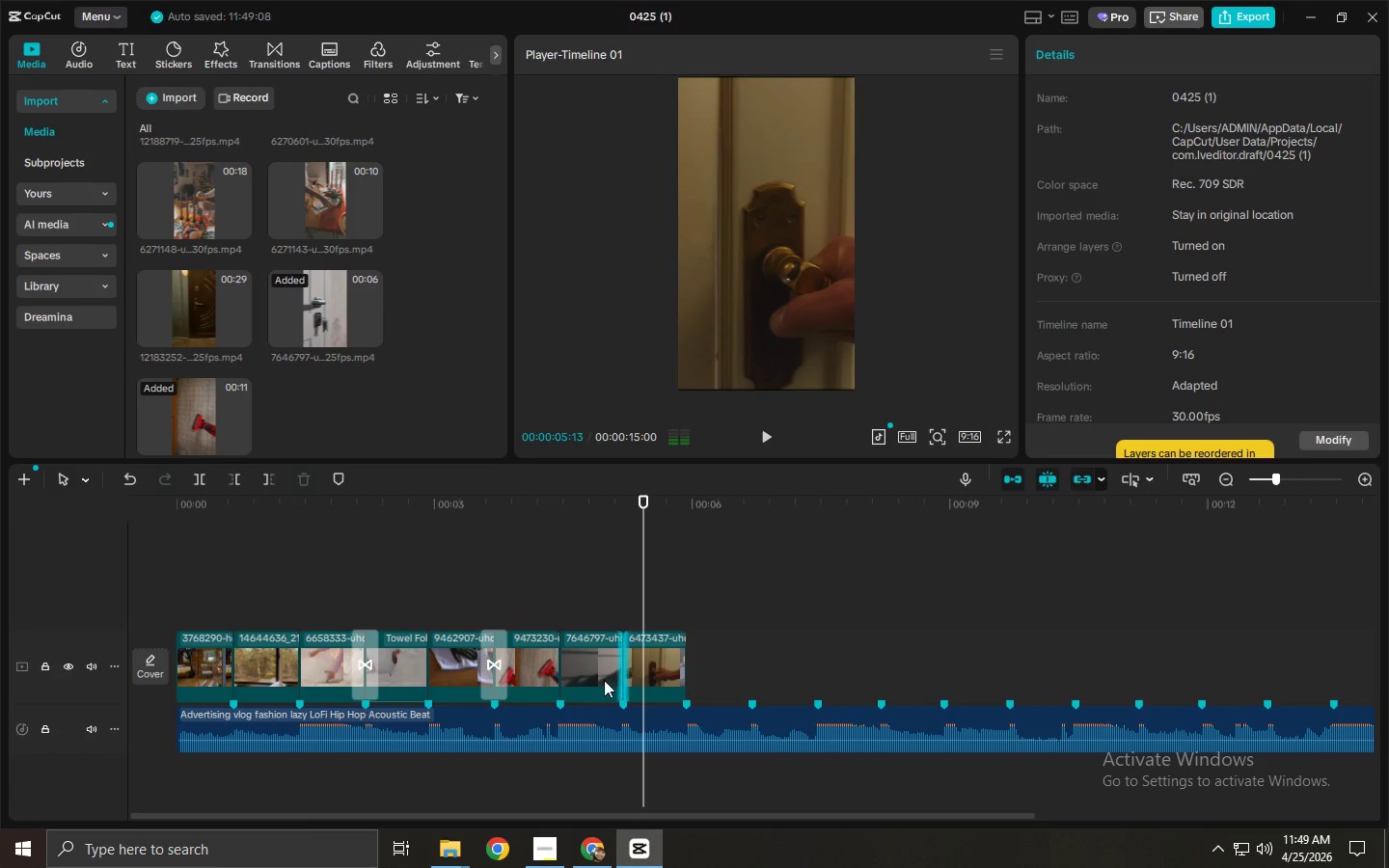 
left_click([599, 680])
 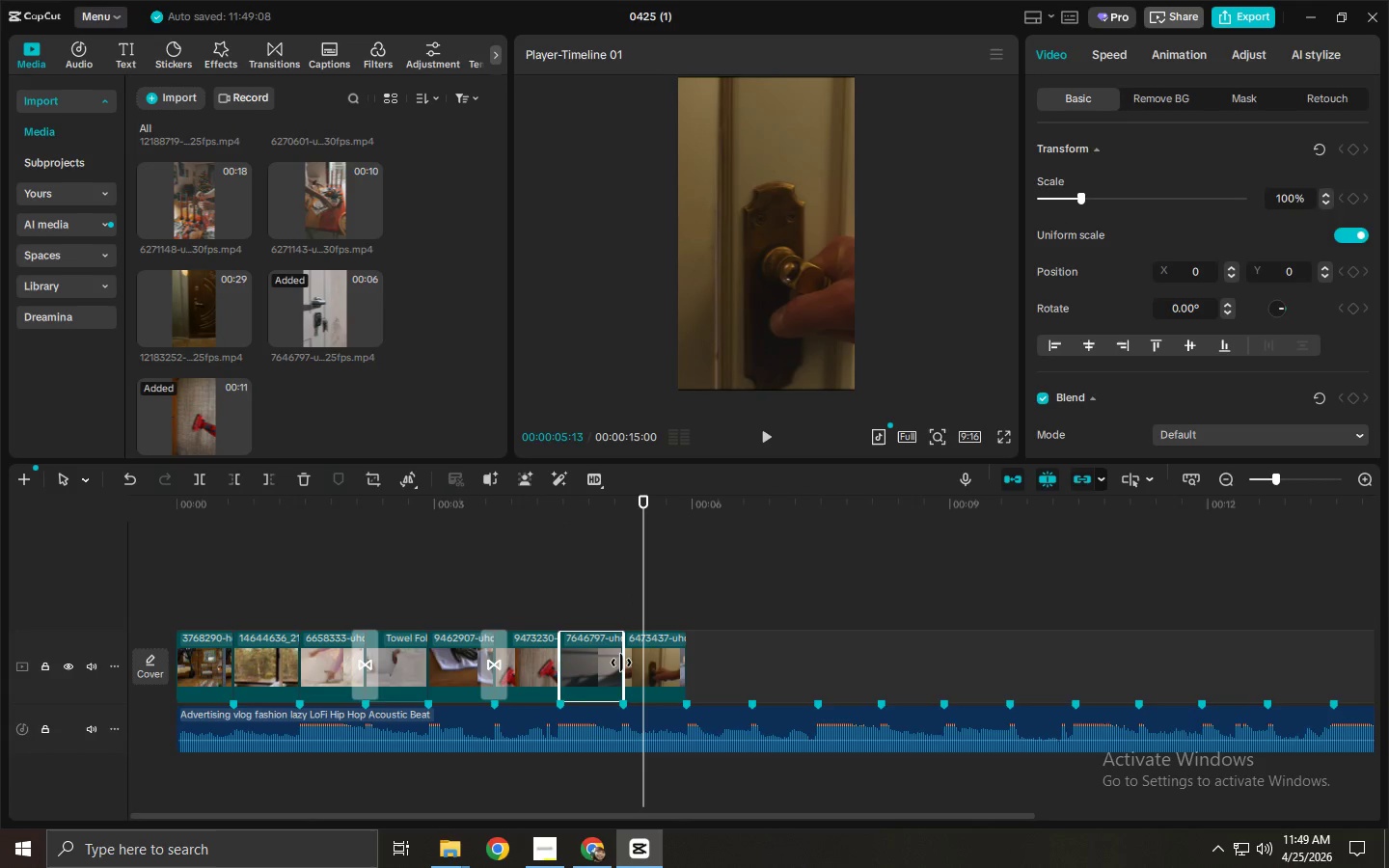 
left_click_drag(start_coordinate=[621, 663], to_coordinate=[701, 661])
 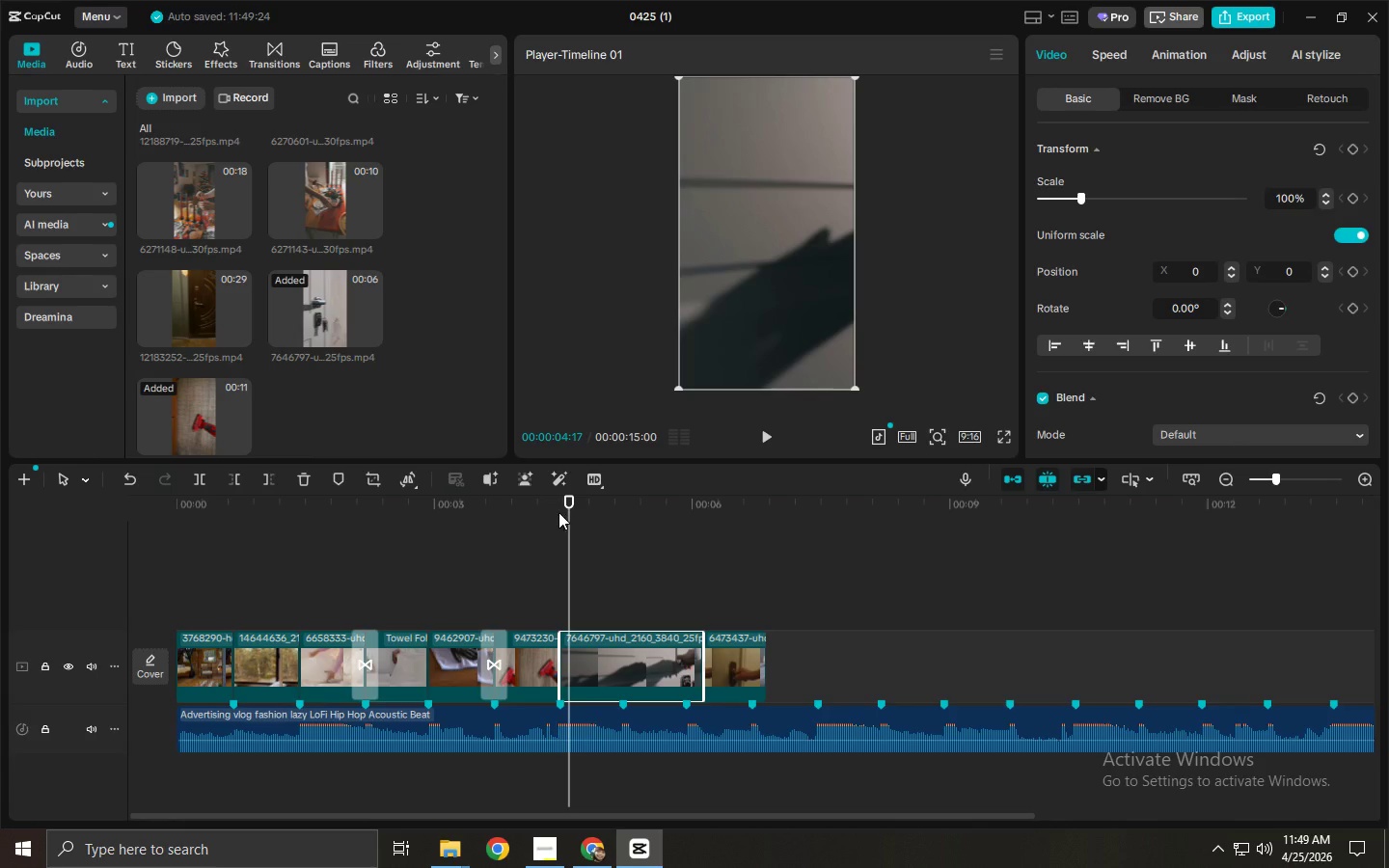 
key(Space)
 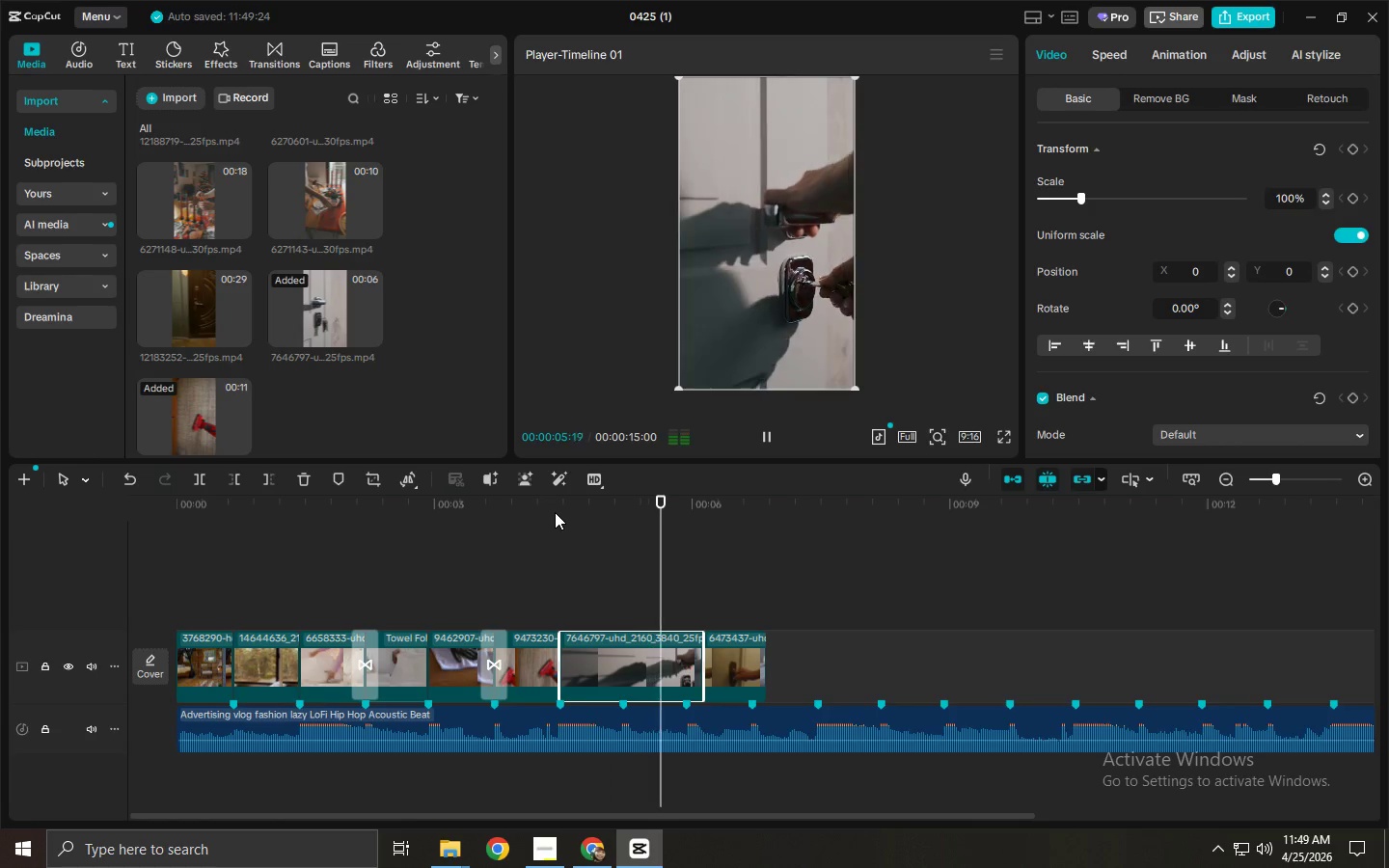 
key(Space)
 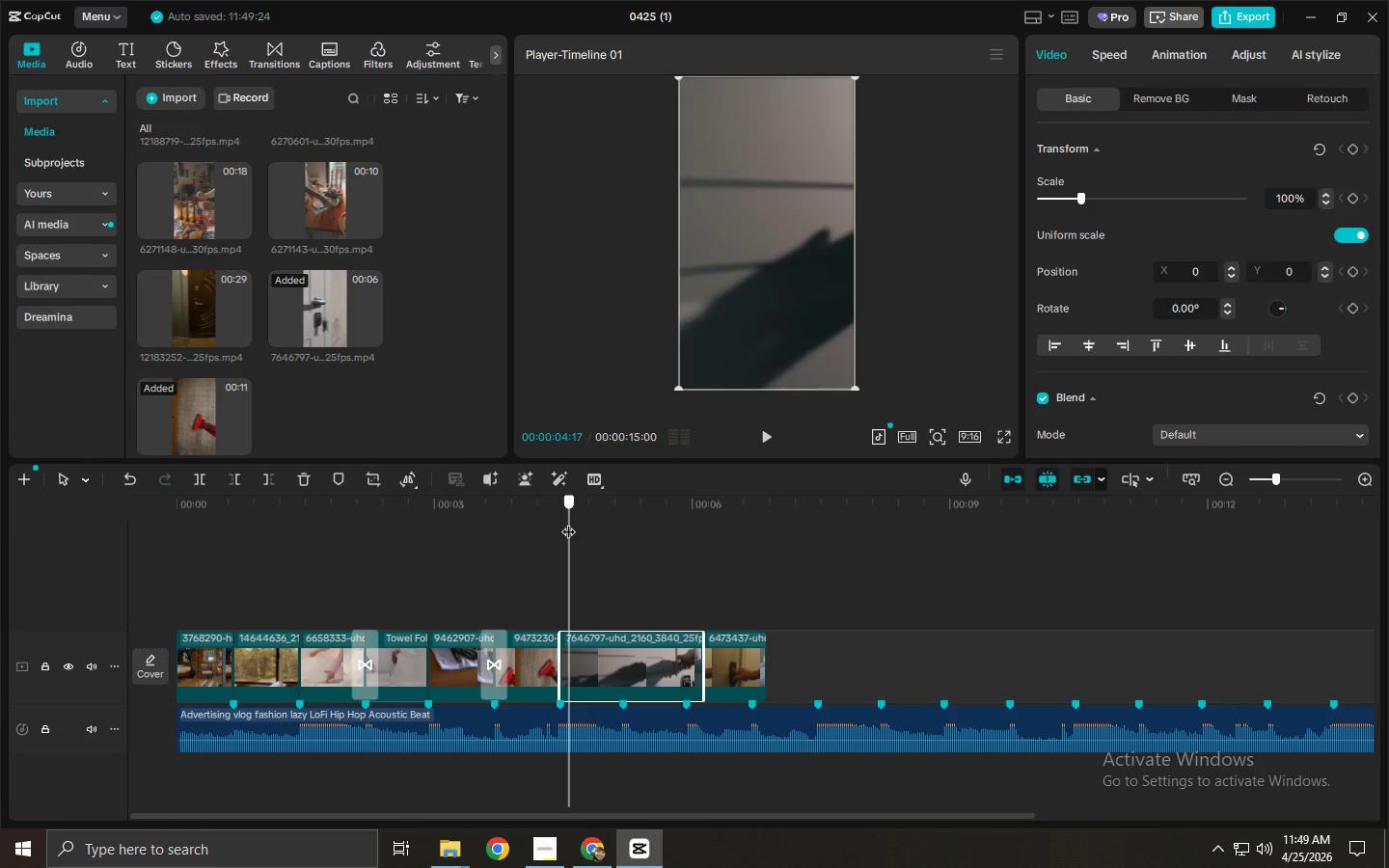 
key(Space)
 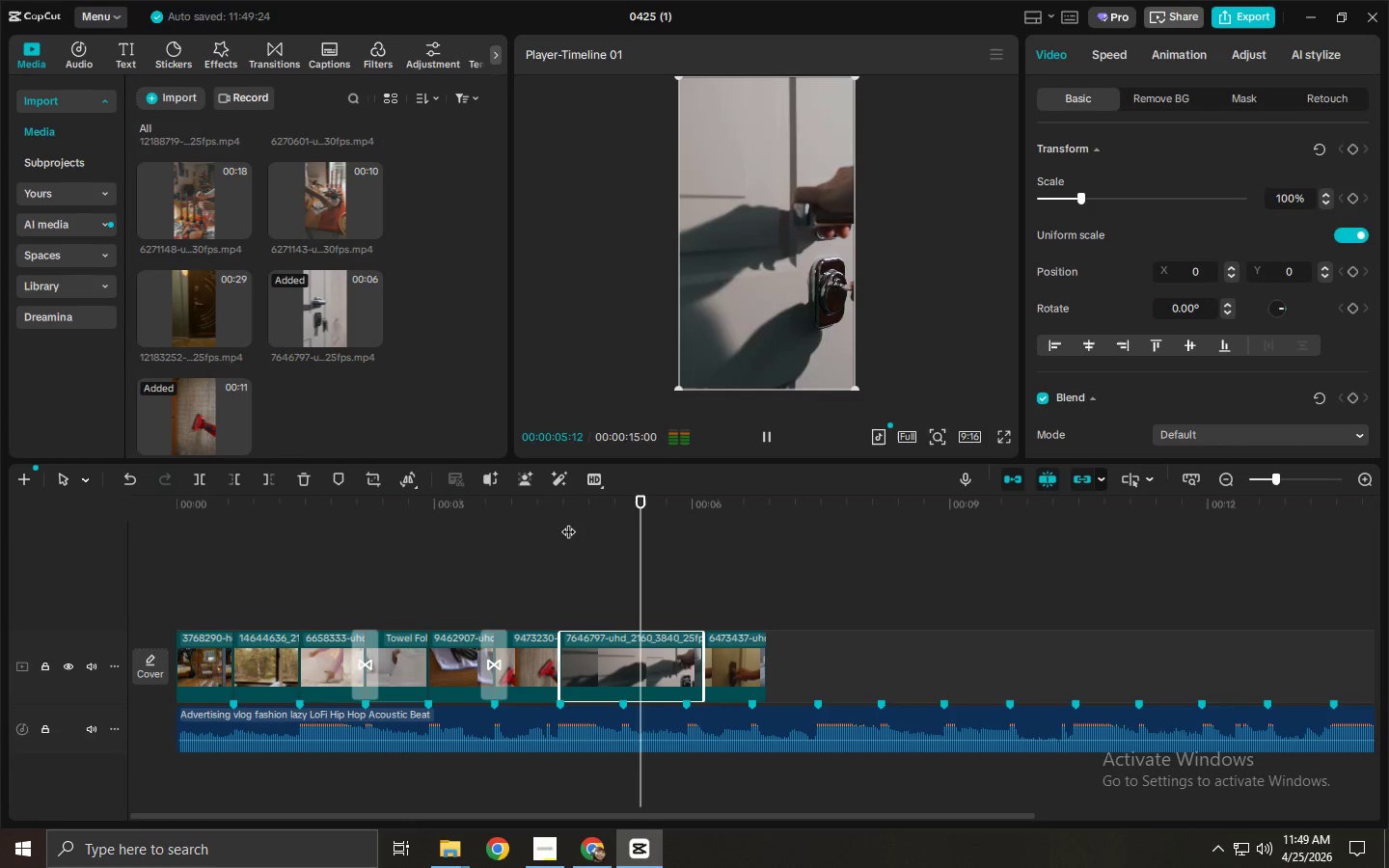 
key(Space)
 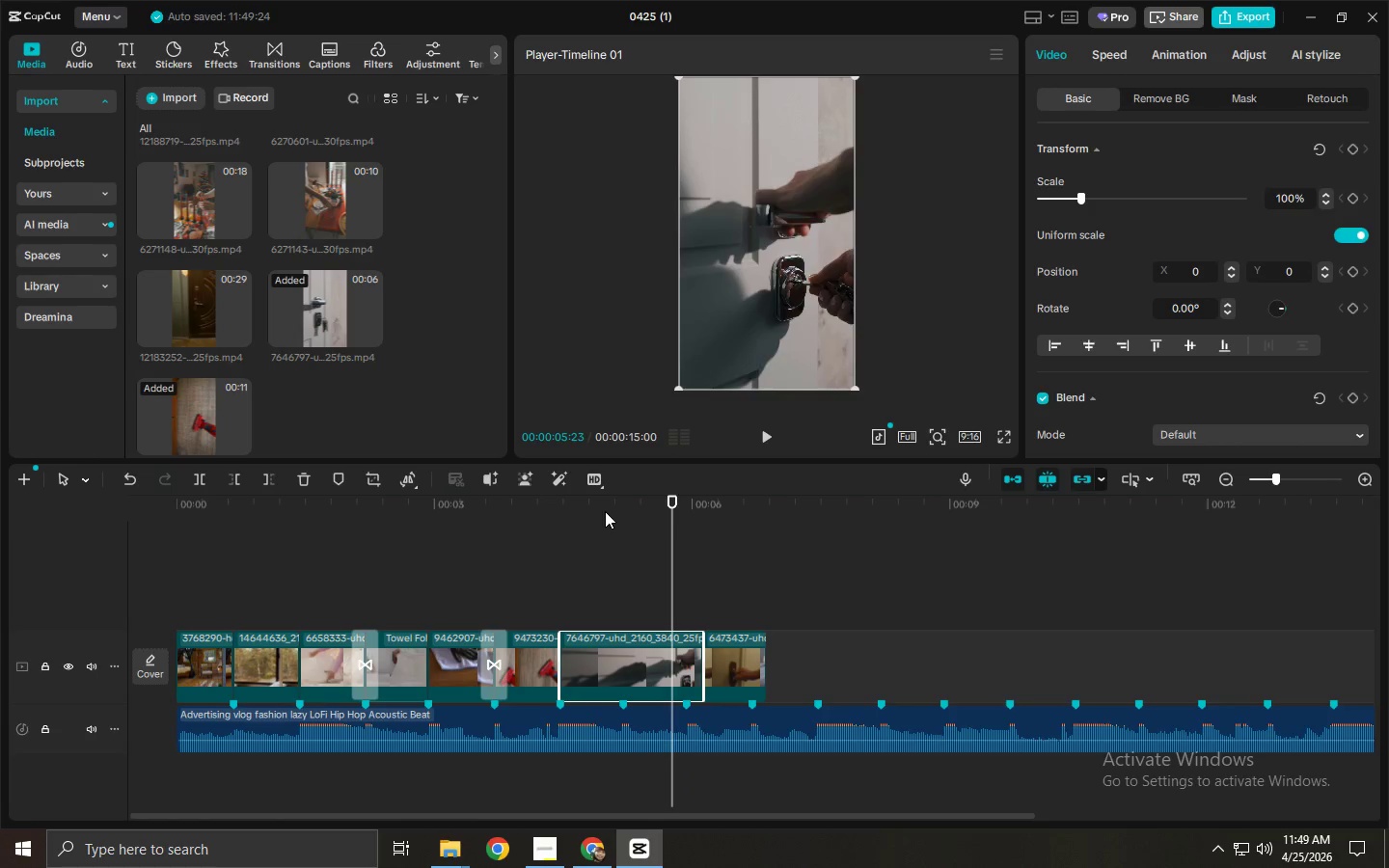 
key(Control+ControlLeft)
 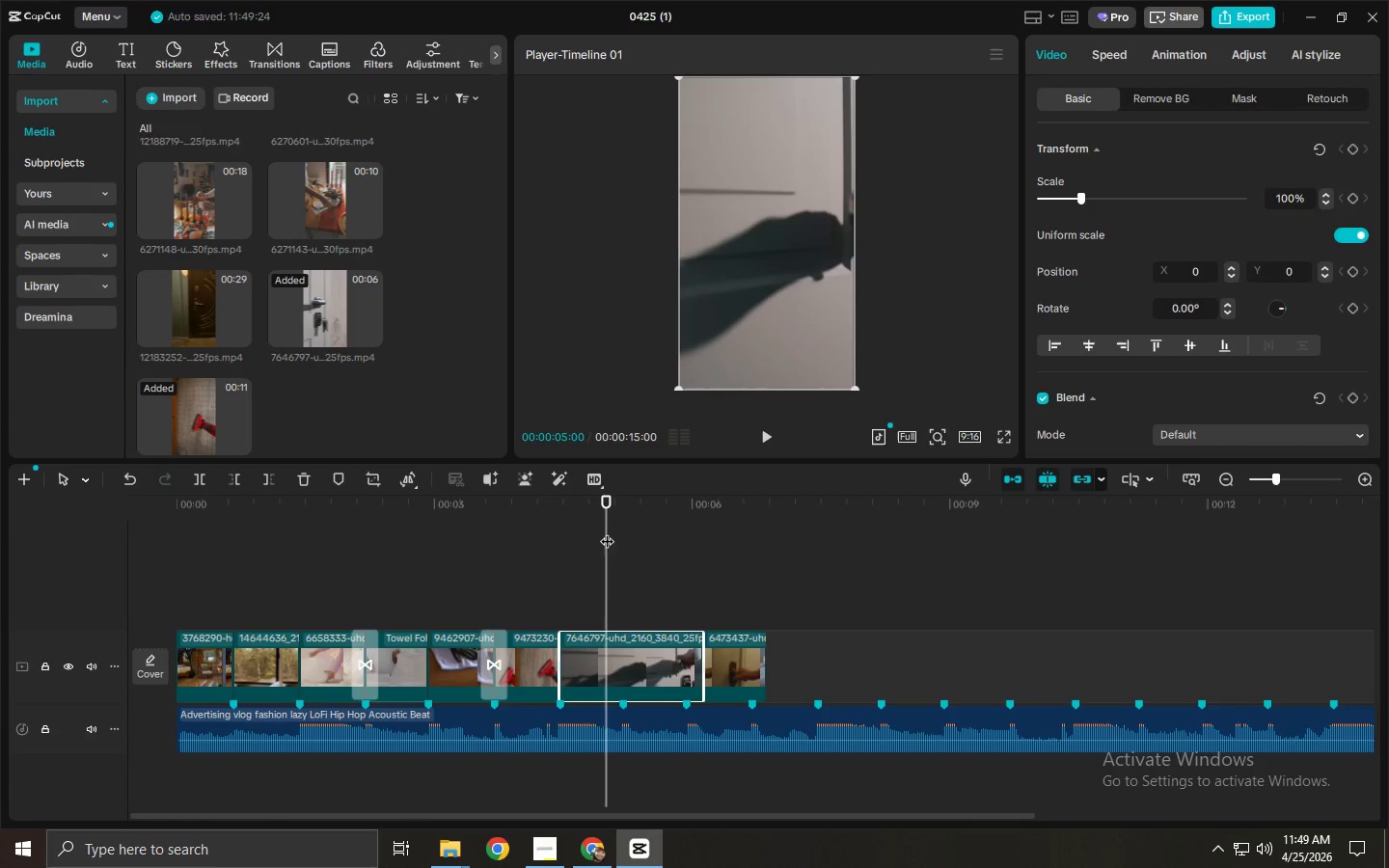 
key(Control+B)
 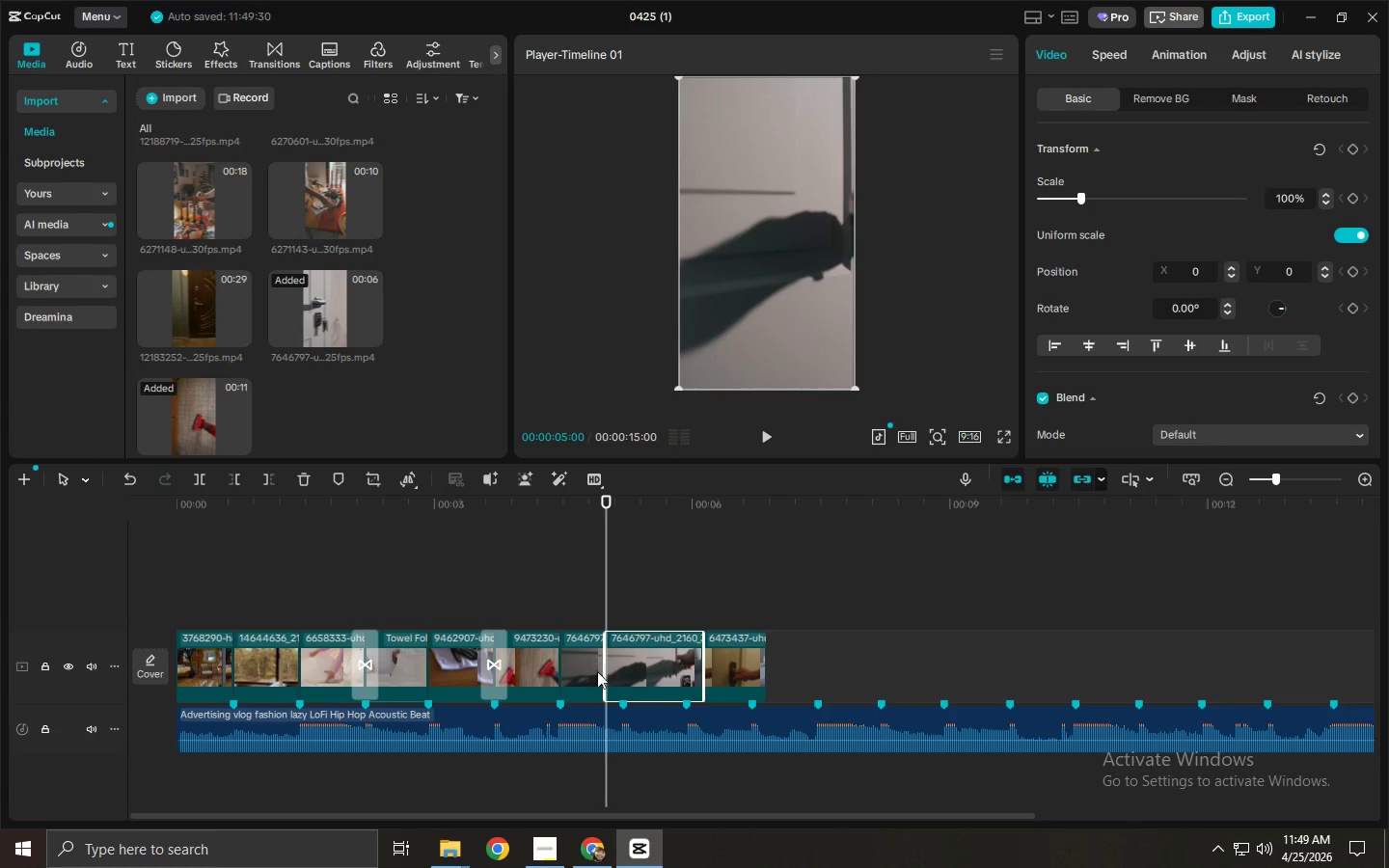 
left_click([590, 674])
 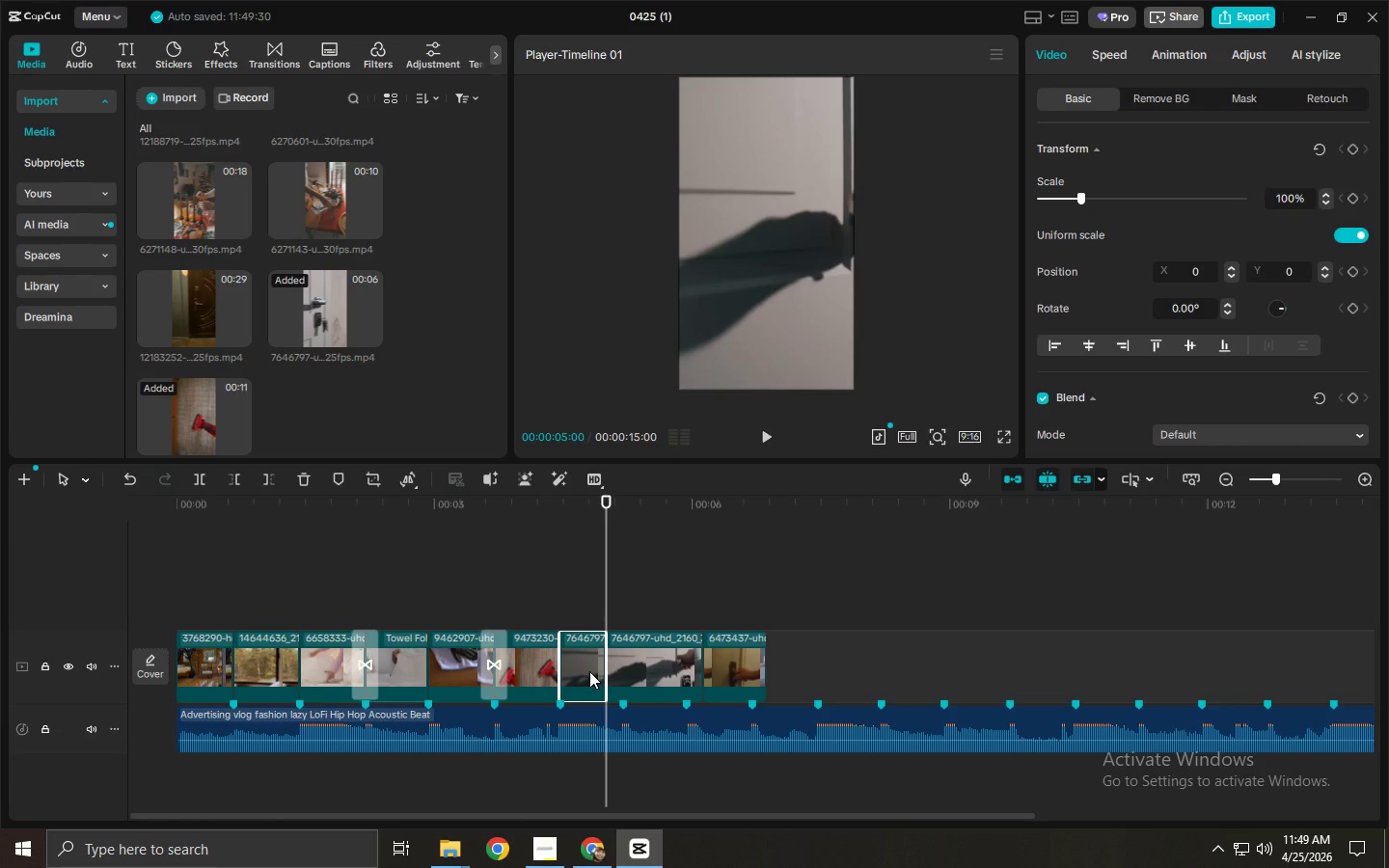 
key(Delete)
 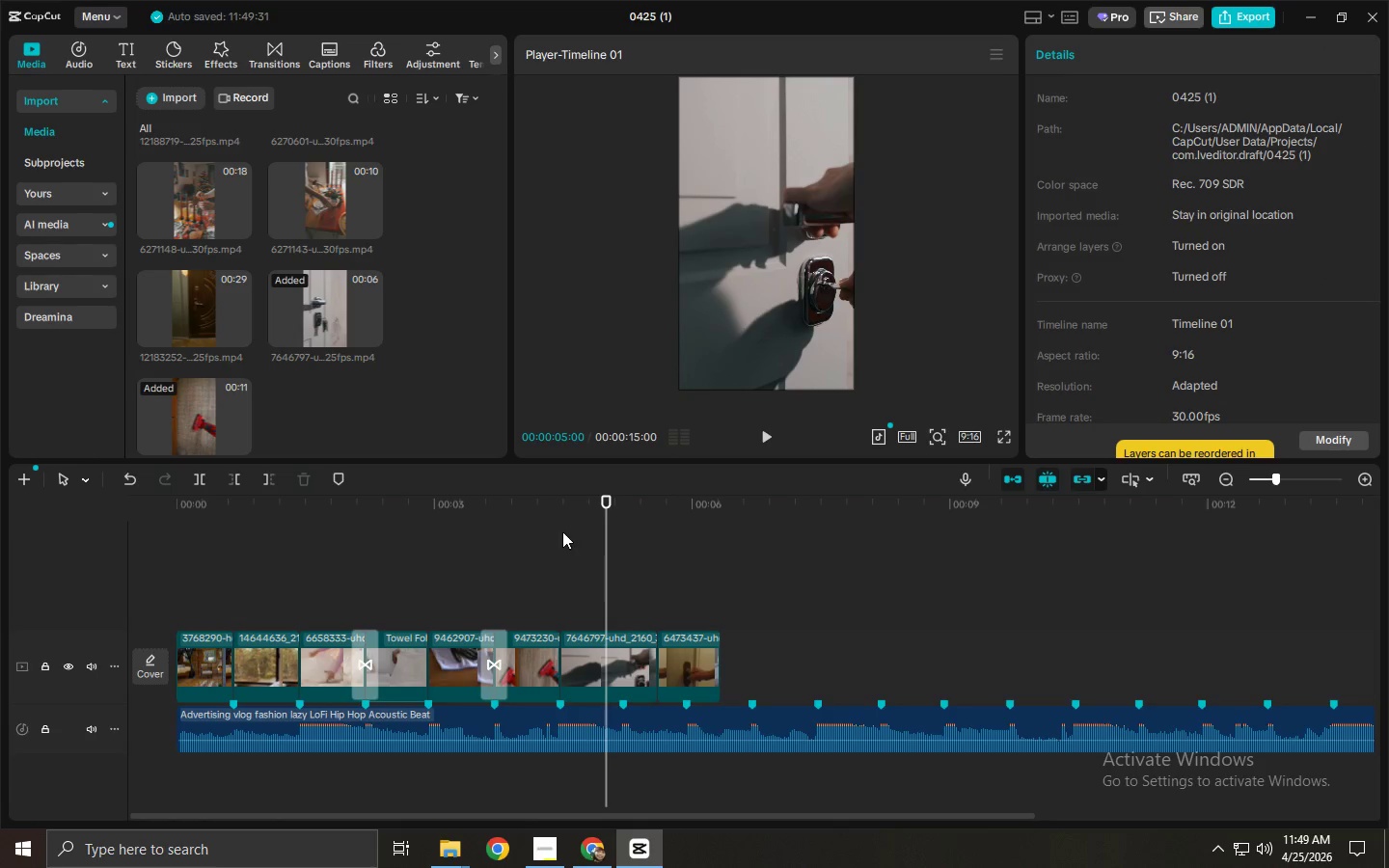 
left_click([553, 510])
 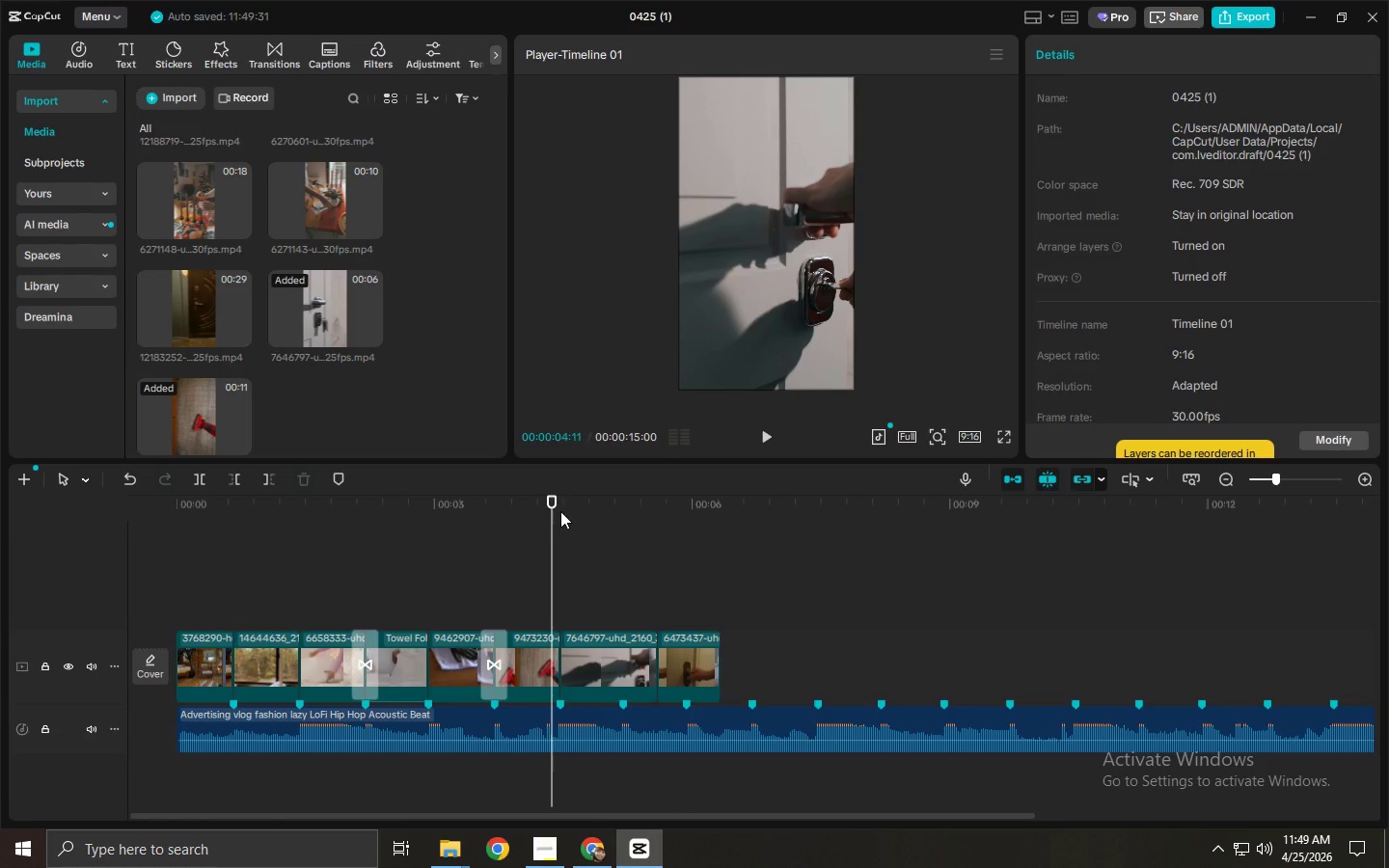 
key(Space)
 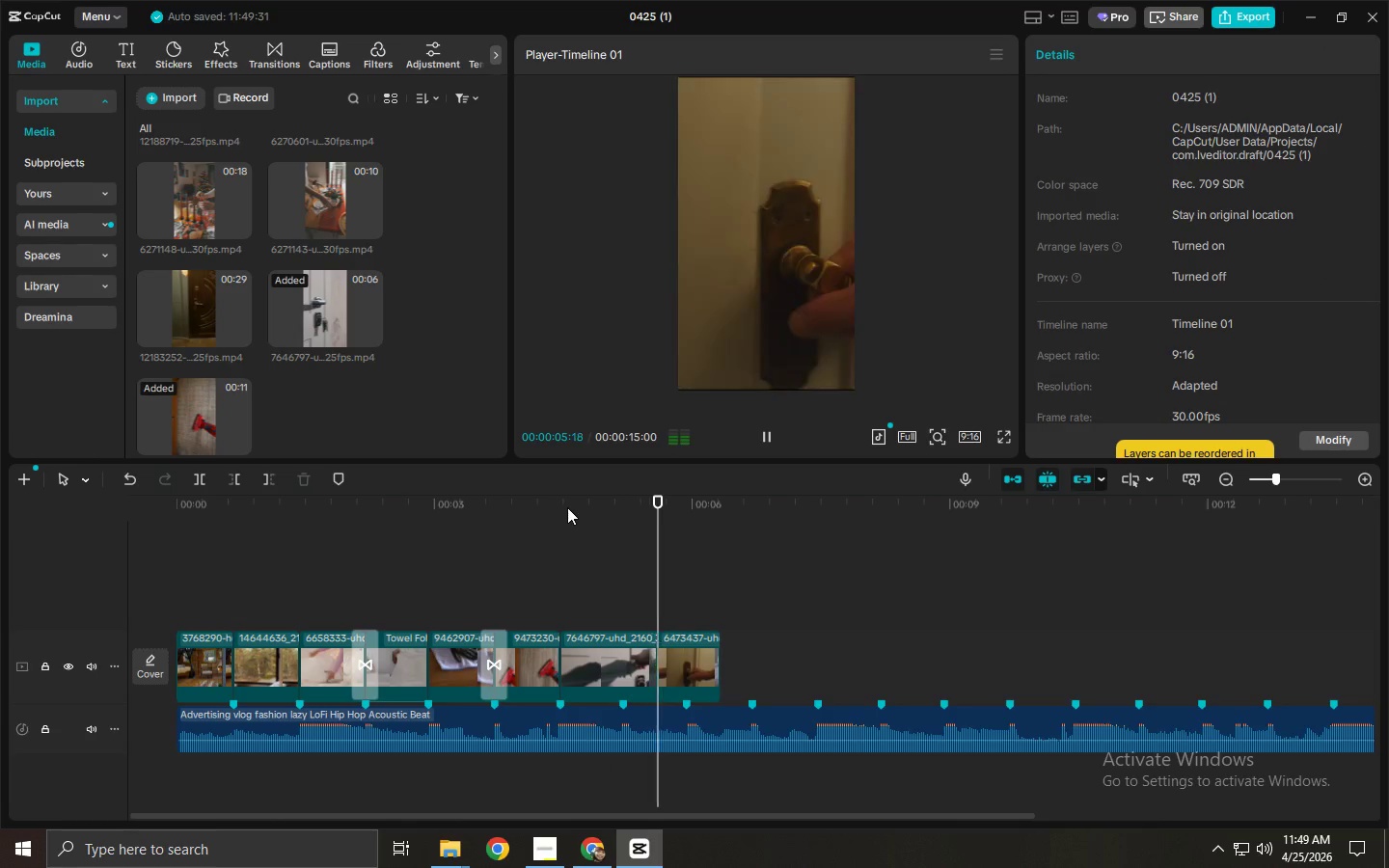 
key(Space)
 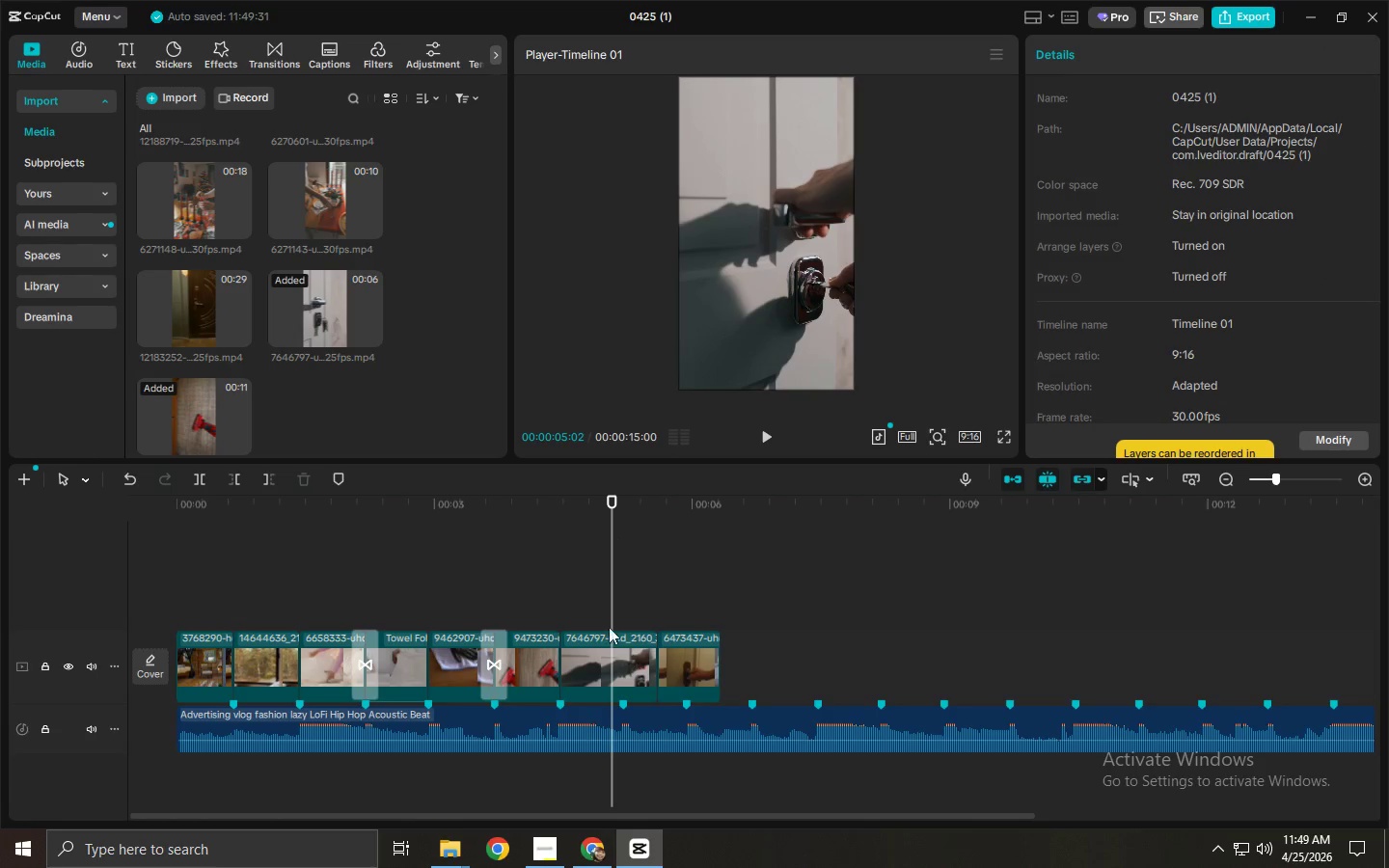 
left_click([585, 520])
 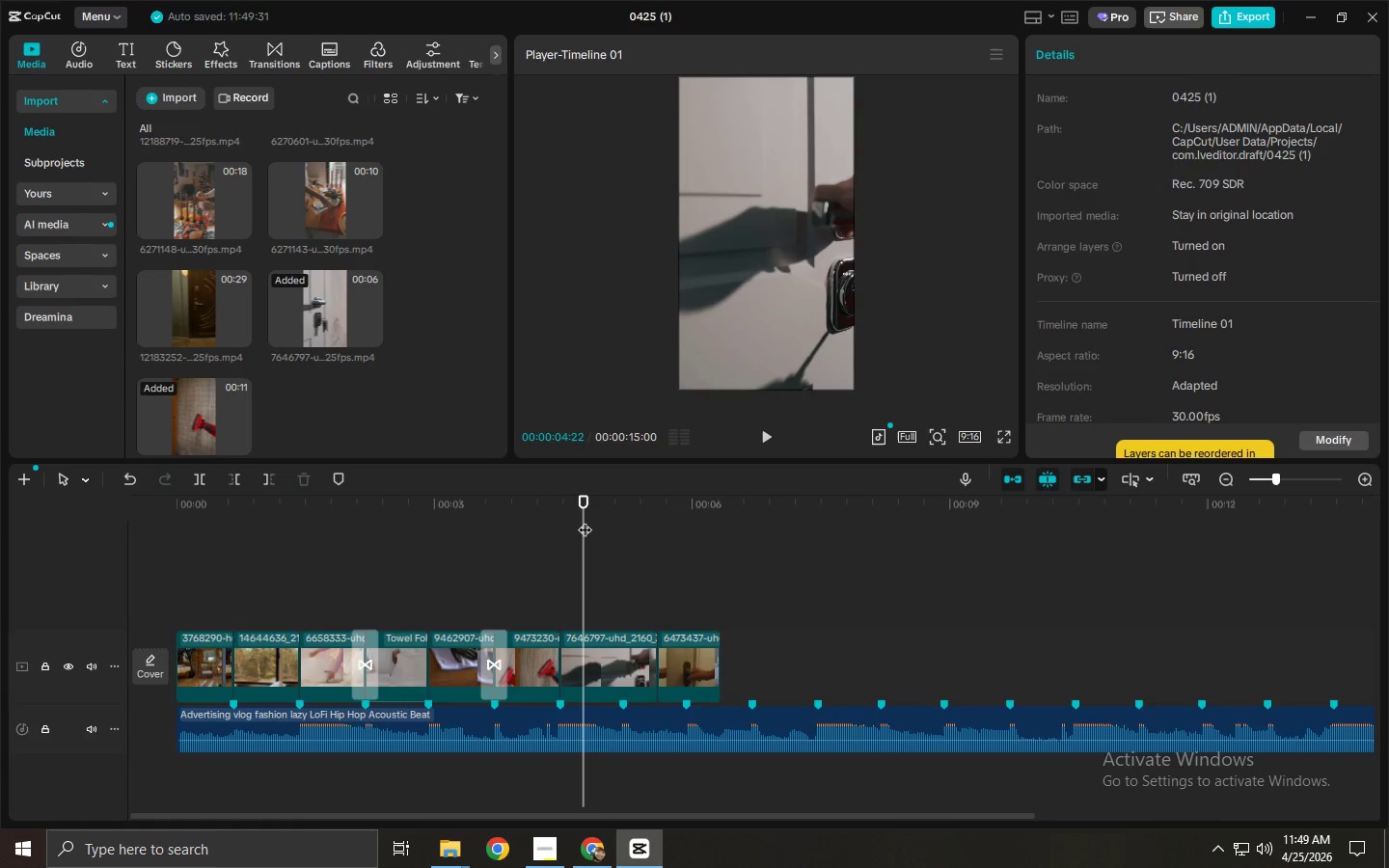 
key(Control+ControlLeft)
 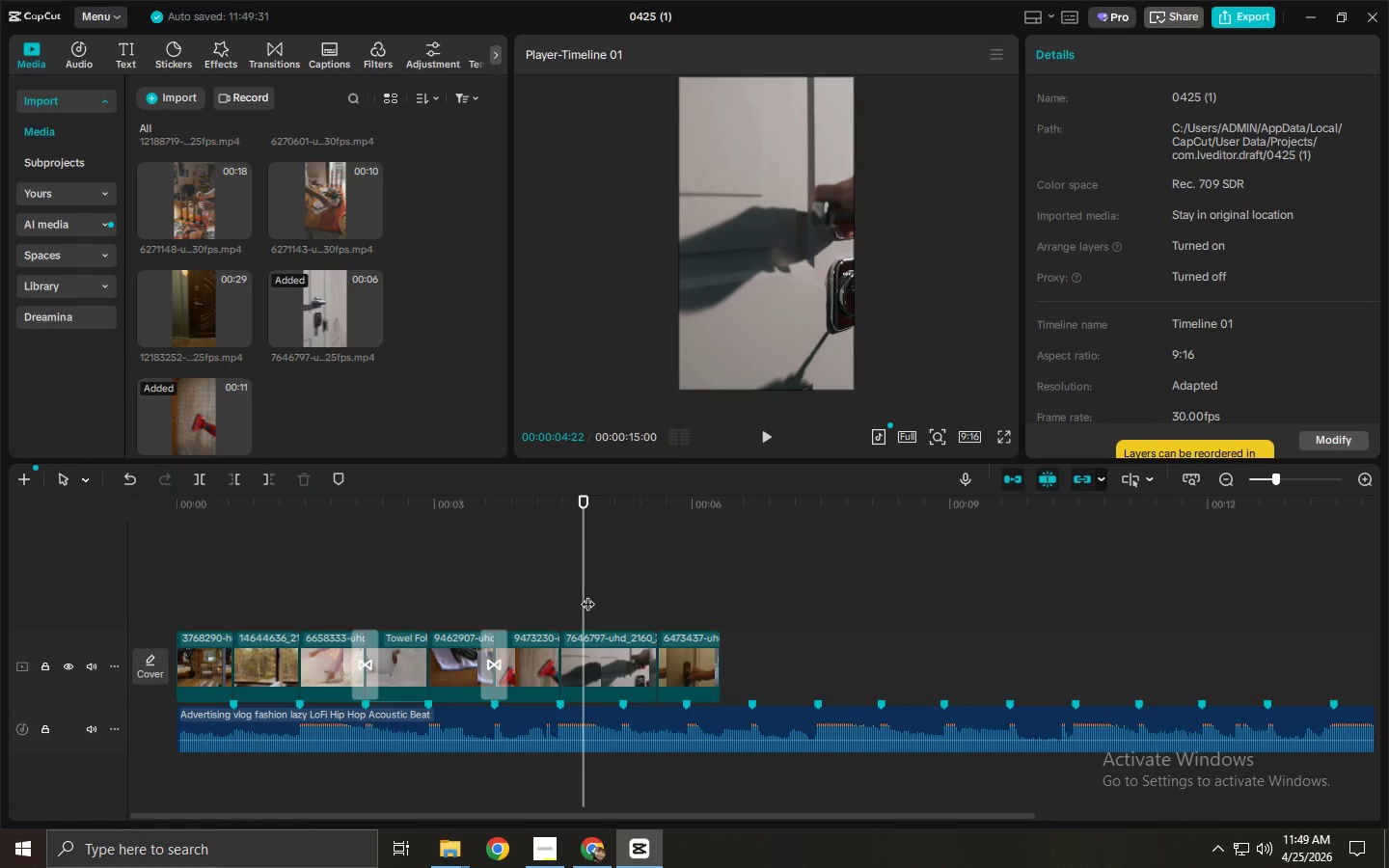 
key(Control+B)
 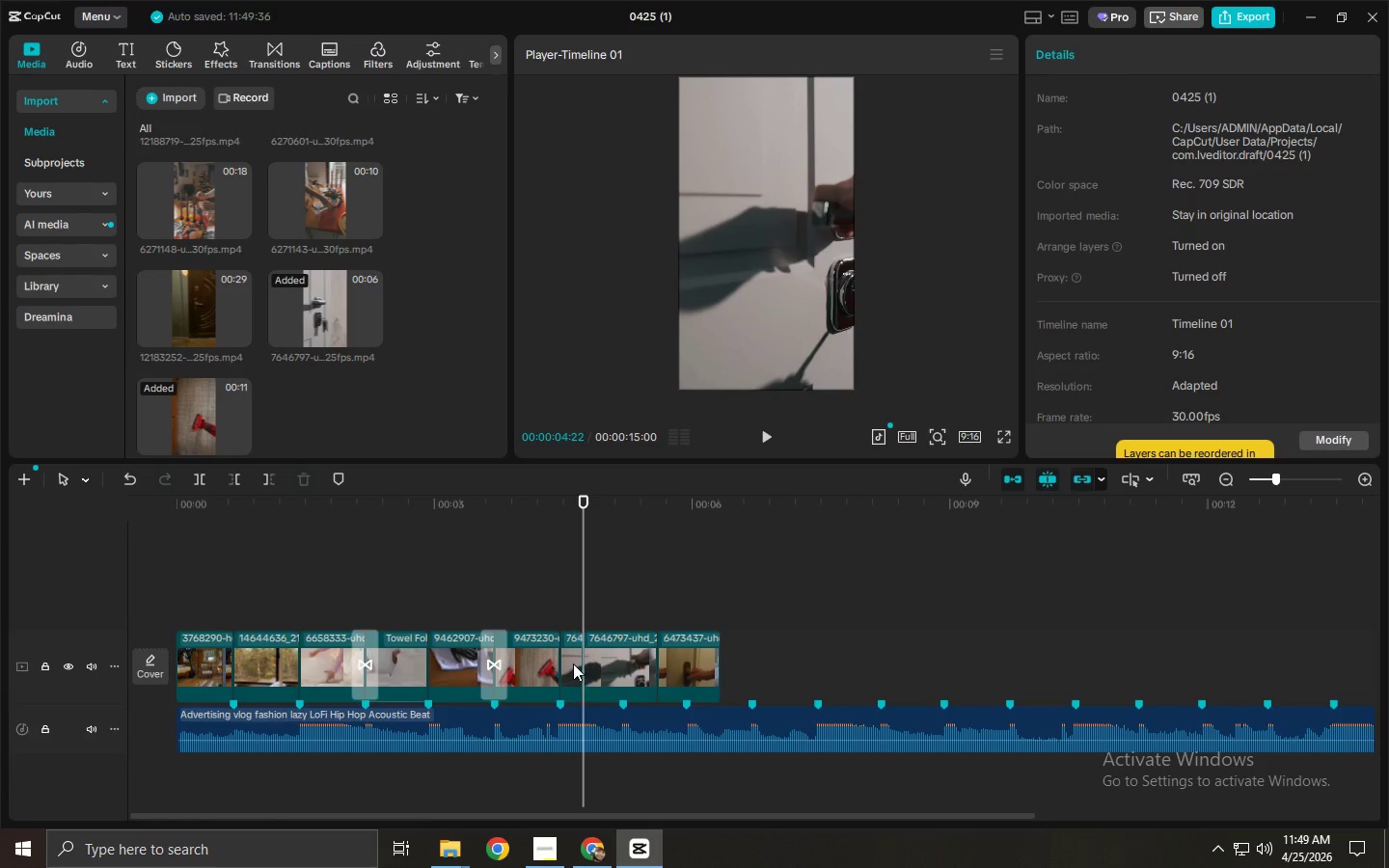 
left_click([573, 664])
 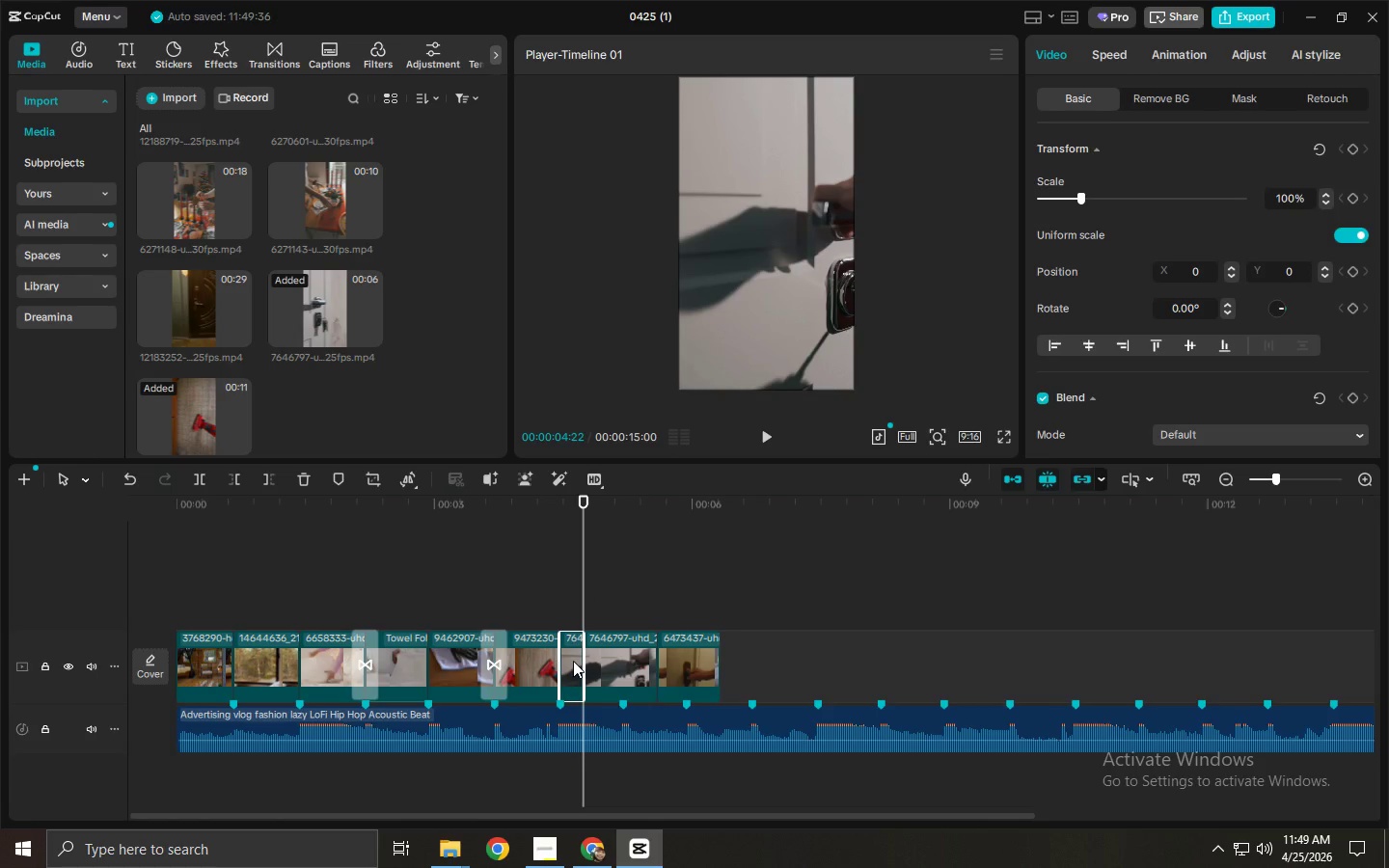 
key(Delete)
 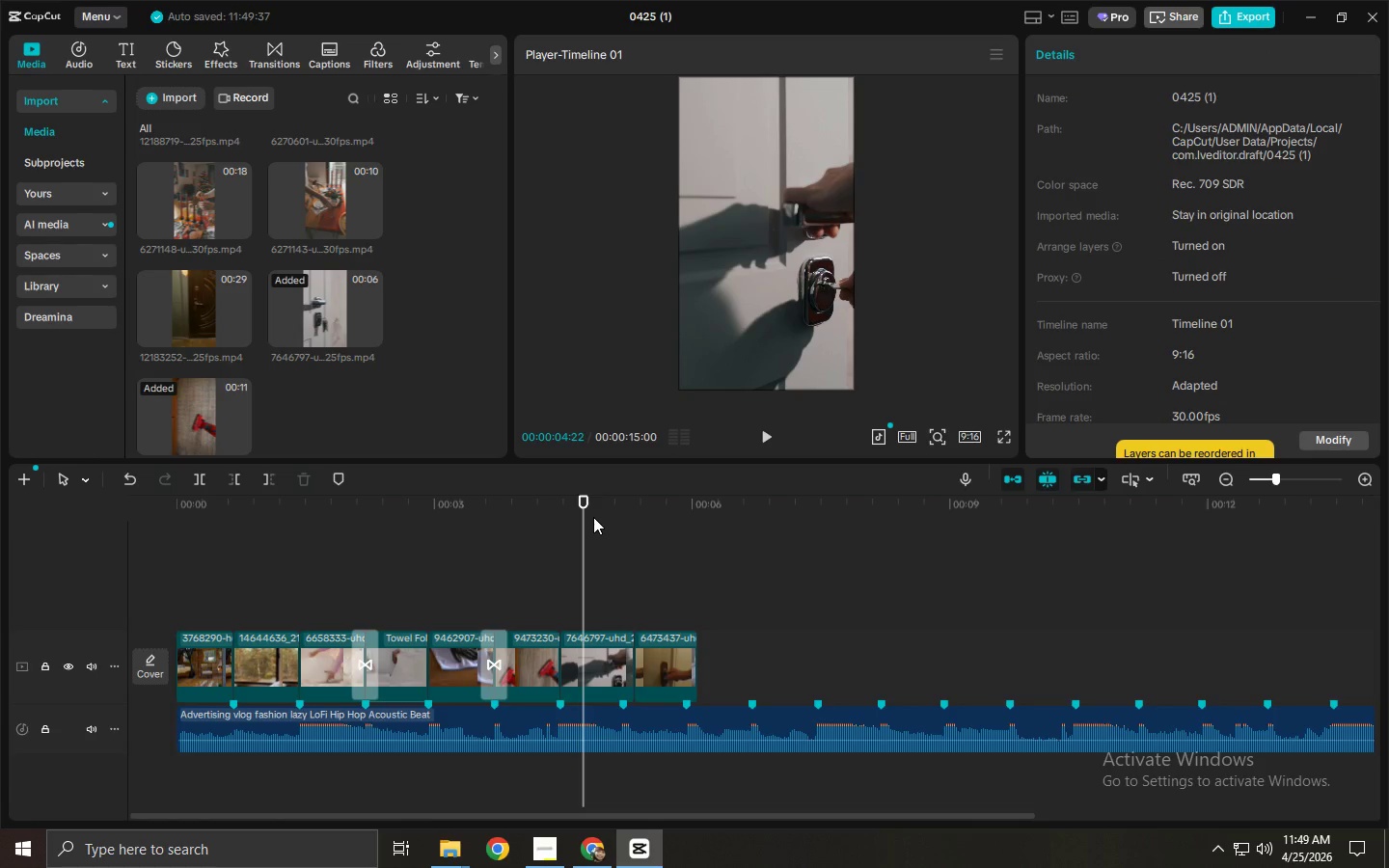 
left_click([583, 508])
 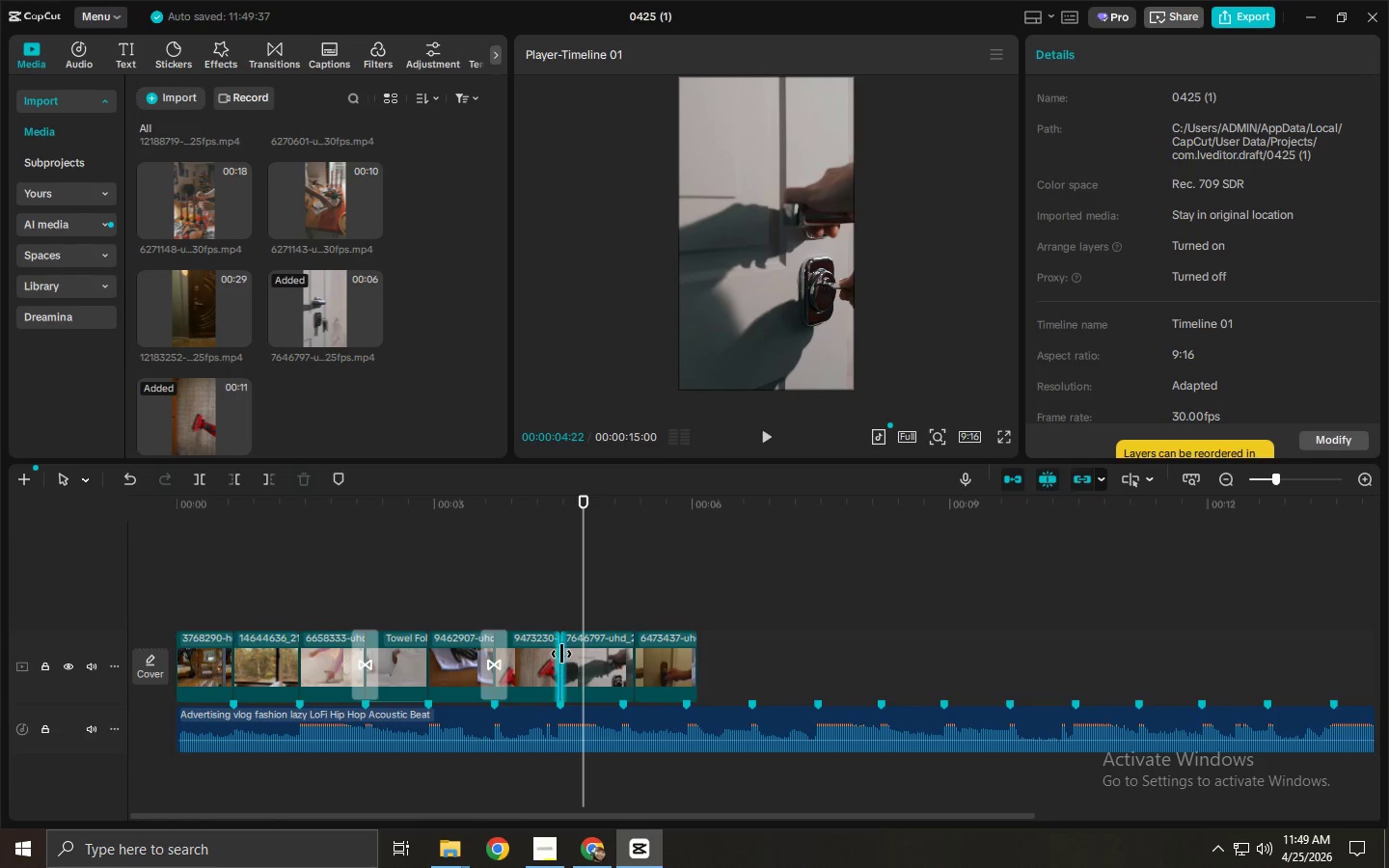 
left_click_drag(start_coordinate=[561, 654], to_coordinate=[570, 654])
 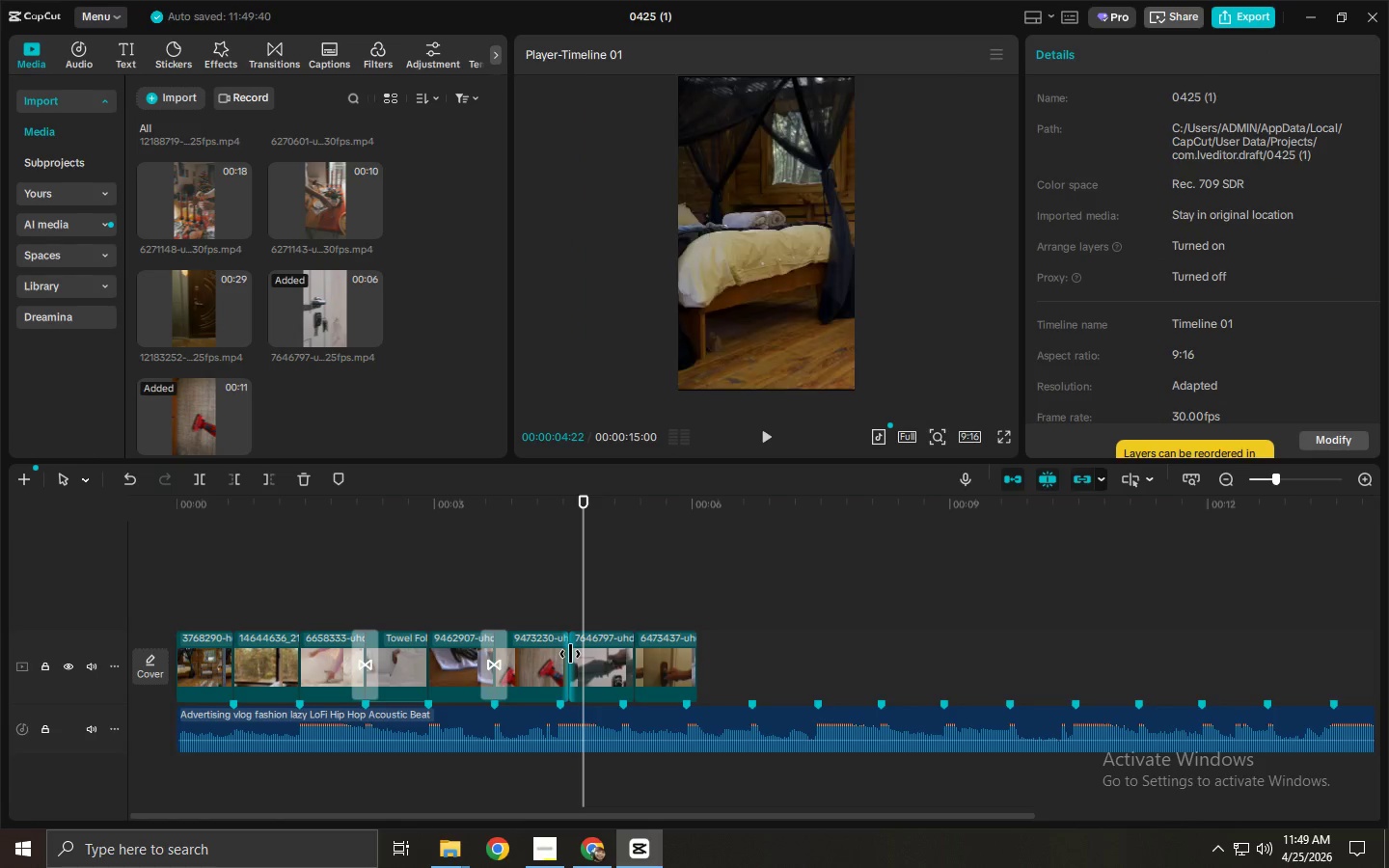 
key(Control+ControlLeft)
 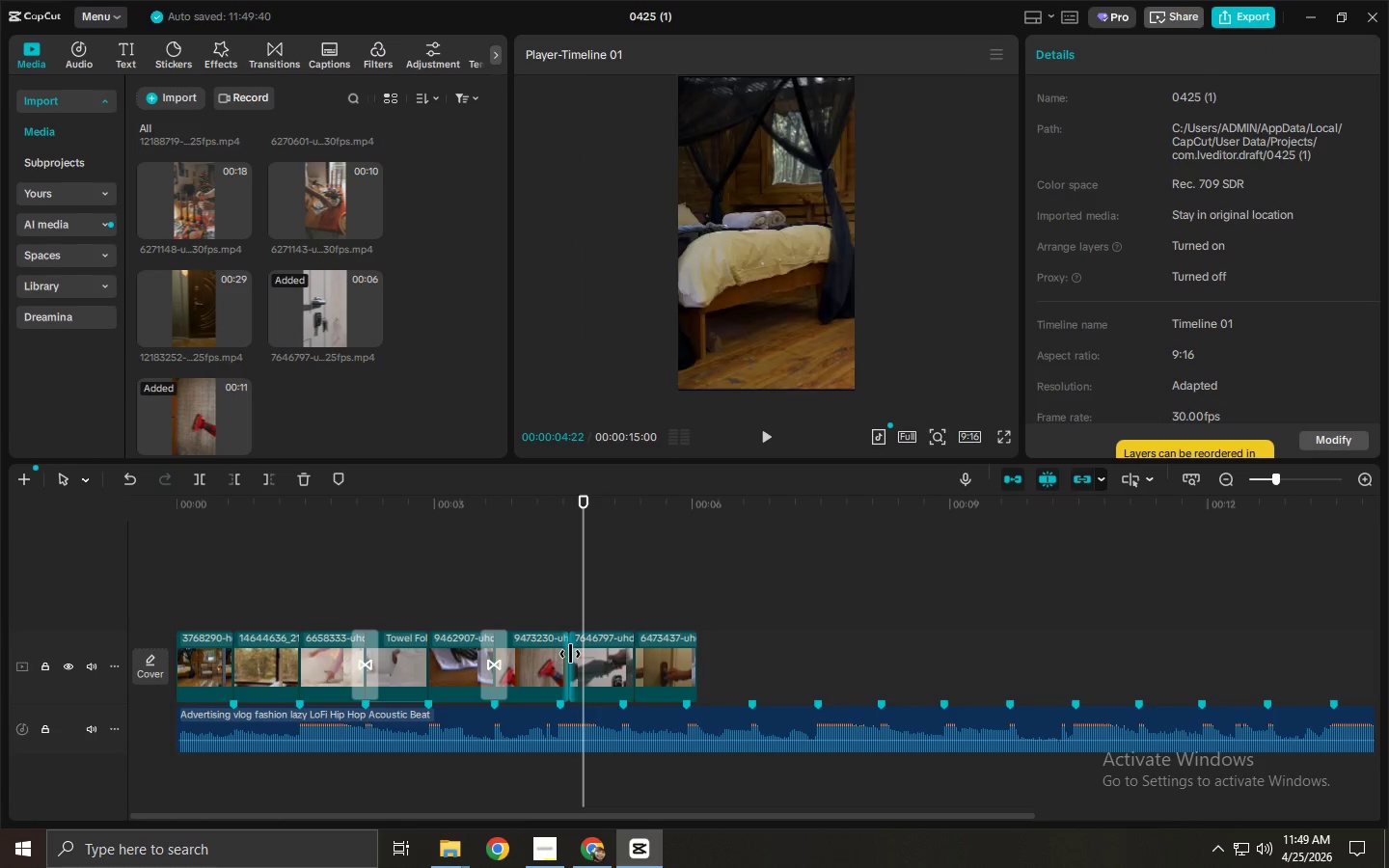 
key(Control+Z)
 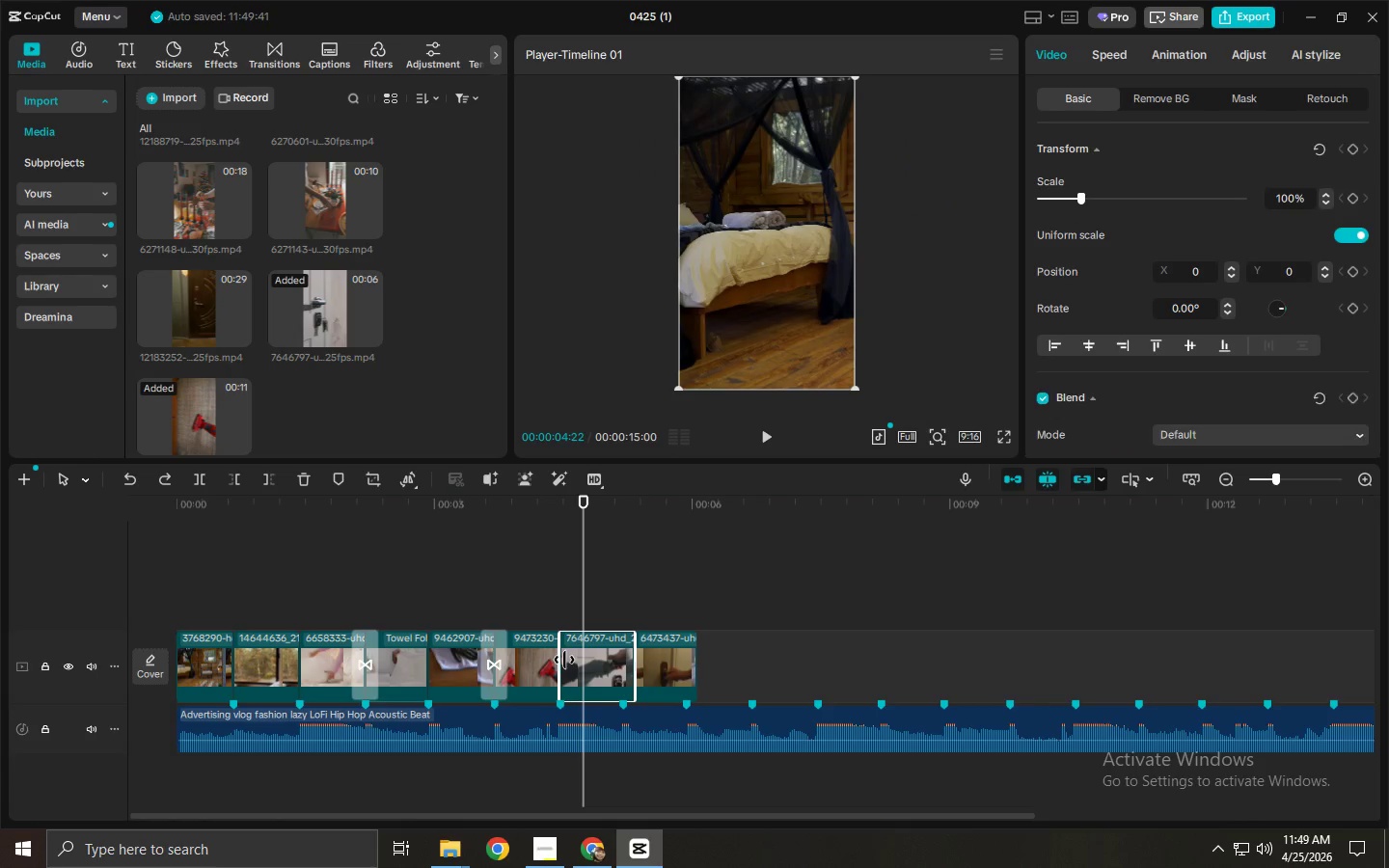 
left_click_drag(start_coordinate=[562, 660], to_coordinate=[573, 661])
 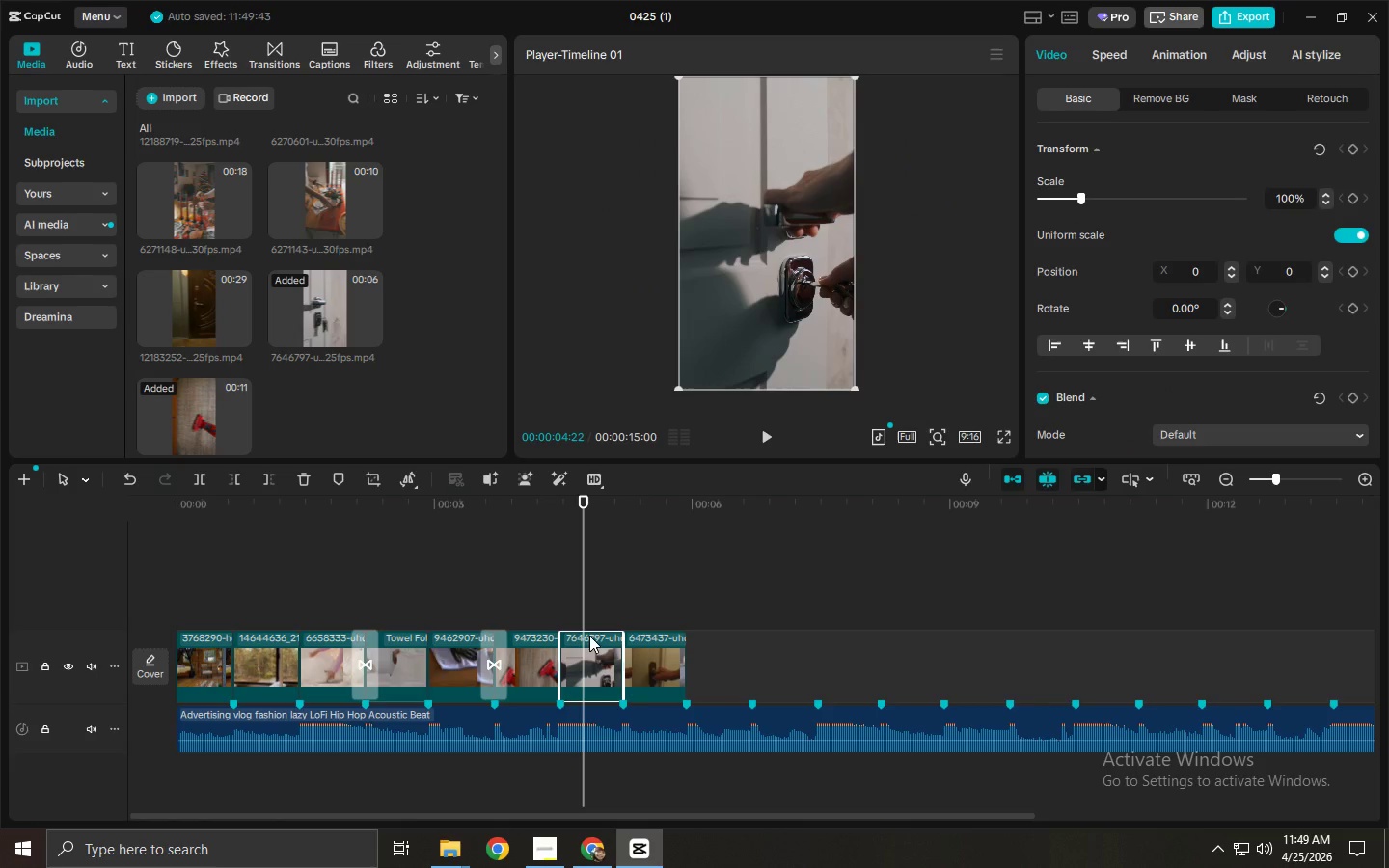 
left_click([573, 516])
 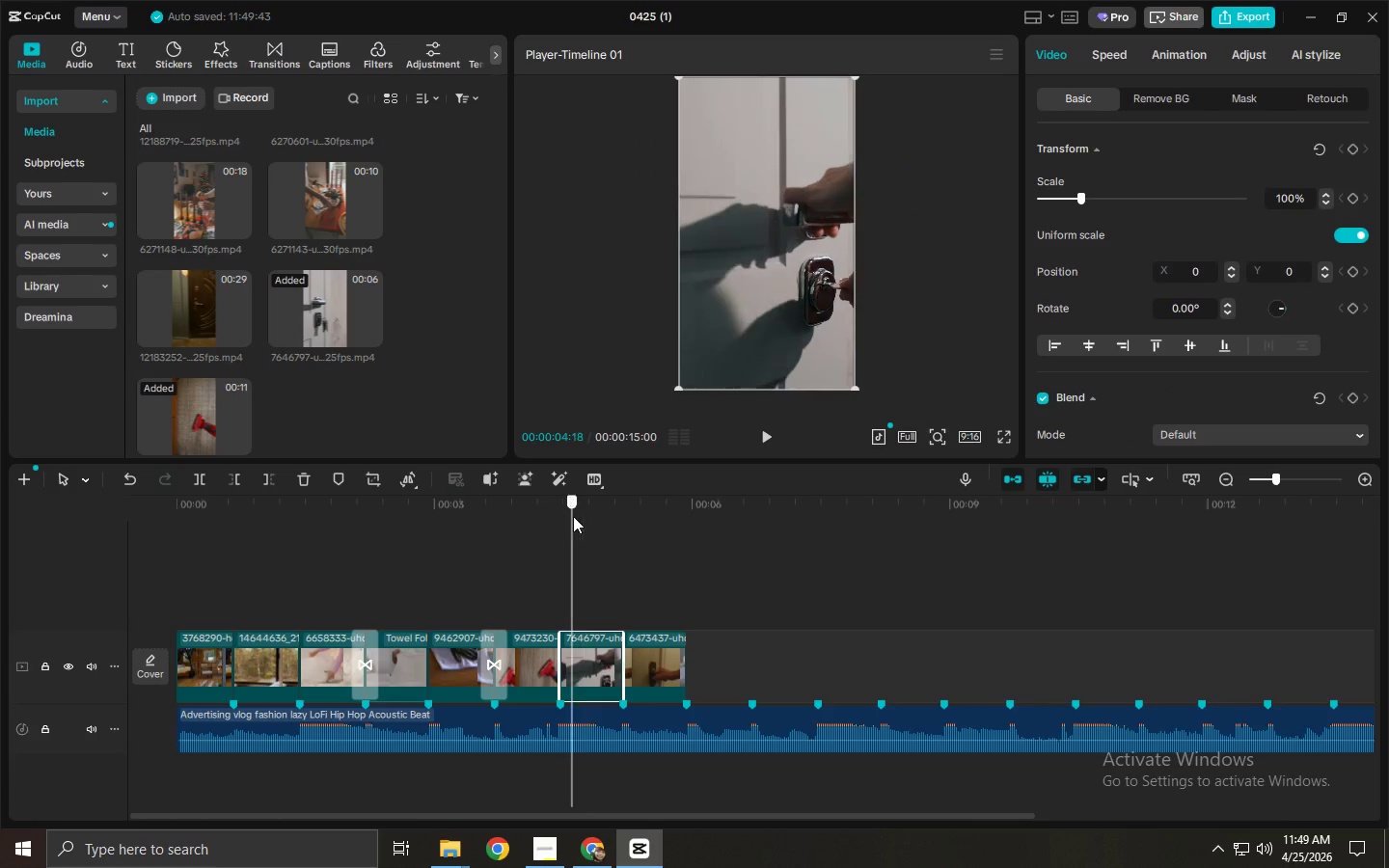 
key(Space)
 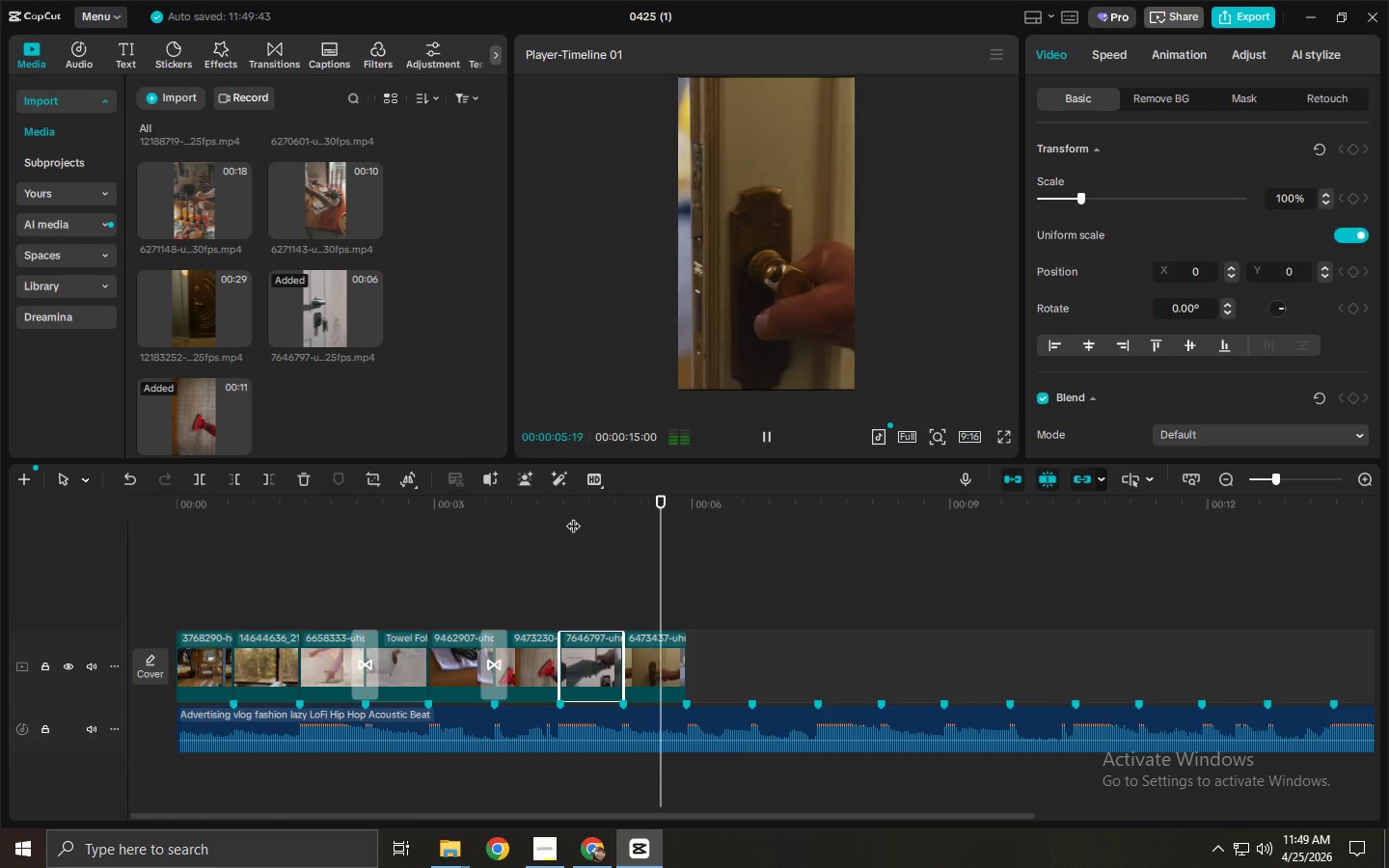 
key(Space)
 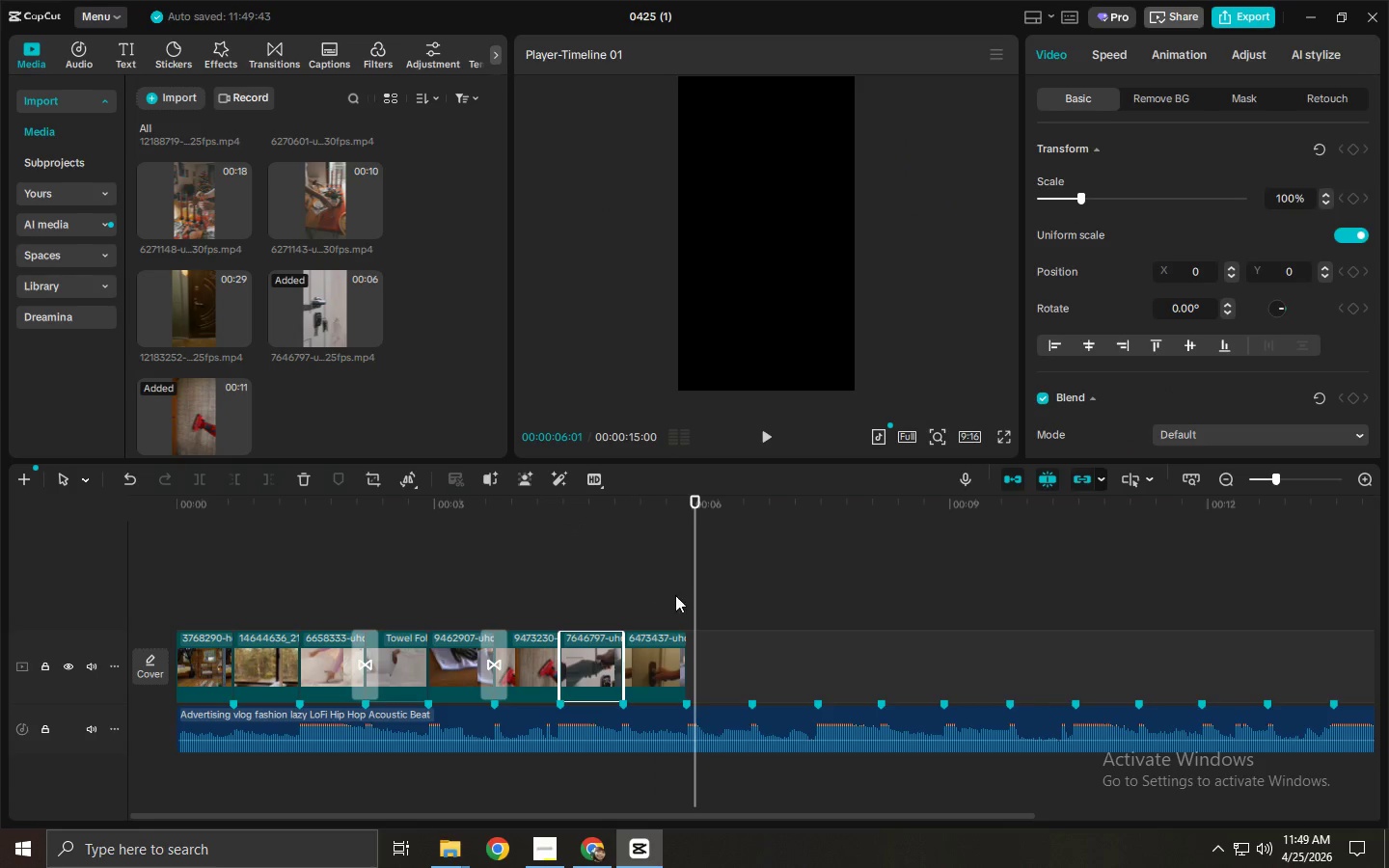 
left_click([669, 652])
 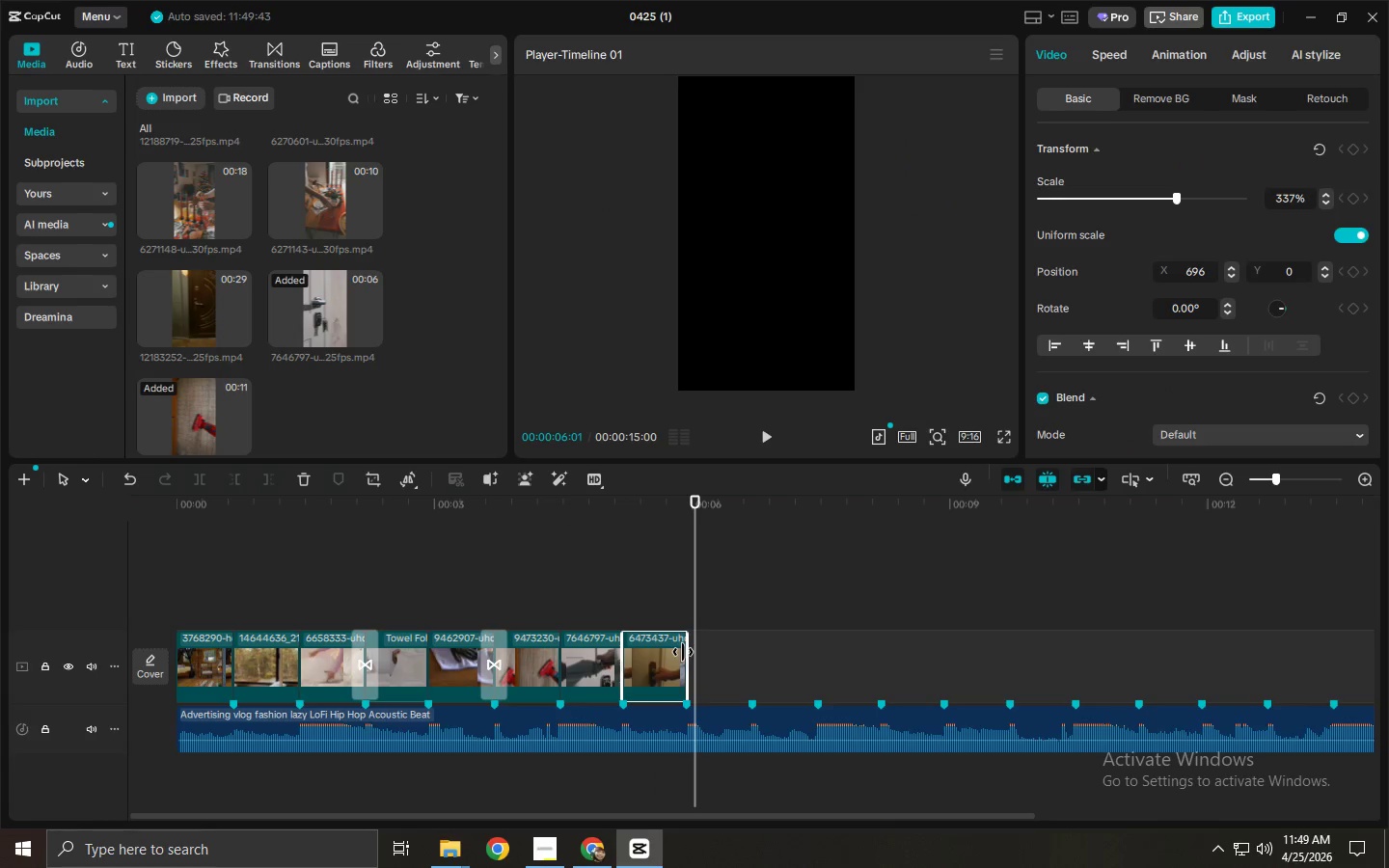 
left_click_drag(start_coordinate=[688, 653], to_coordinate=[683, 655])
 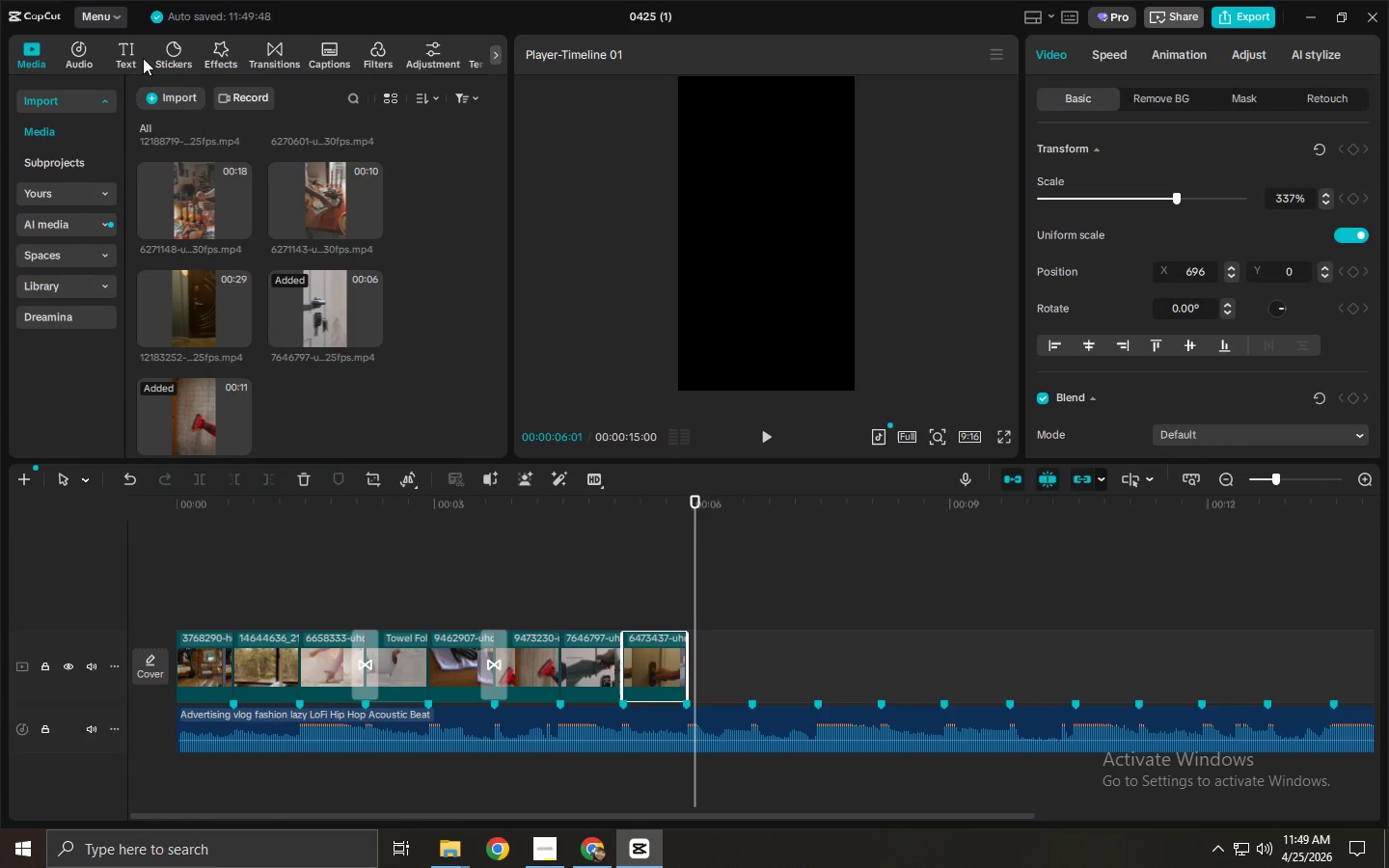 
left_click([253, 65])
 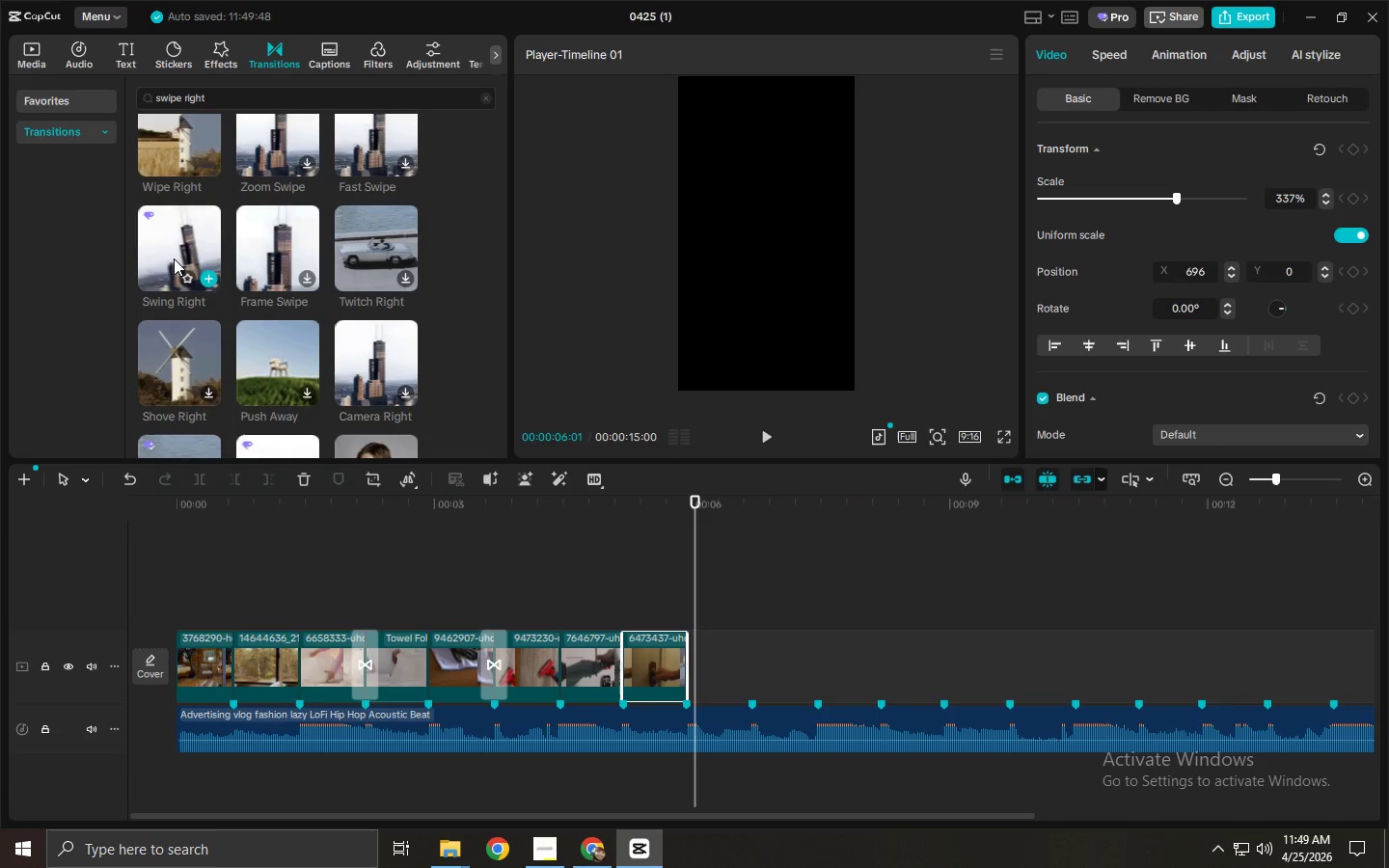 
left_click_drag(start_coordinate=[167, 247], to_coordinate=[590, 652])
 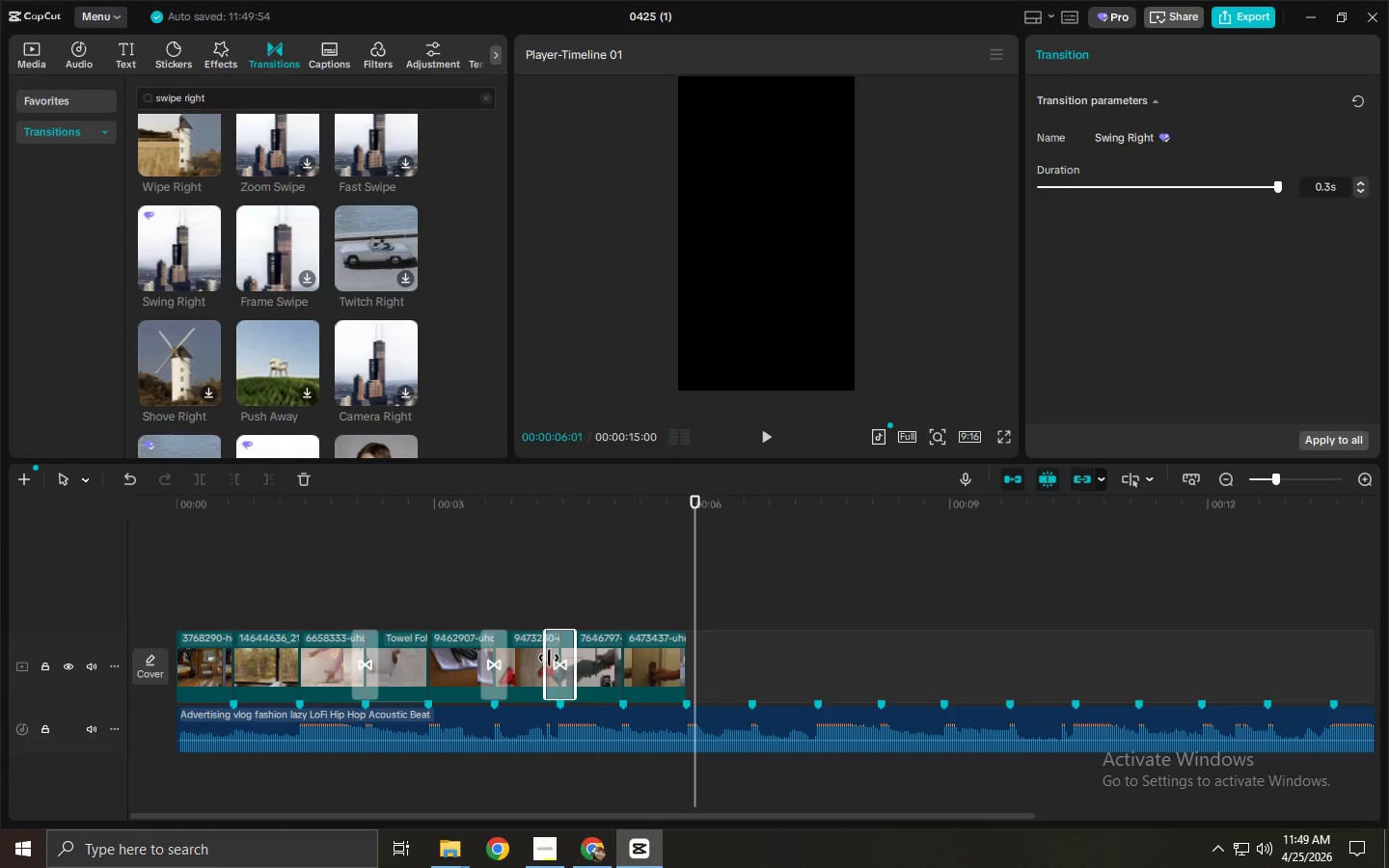 
double_click([556, 660])
 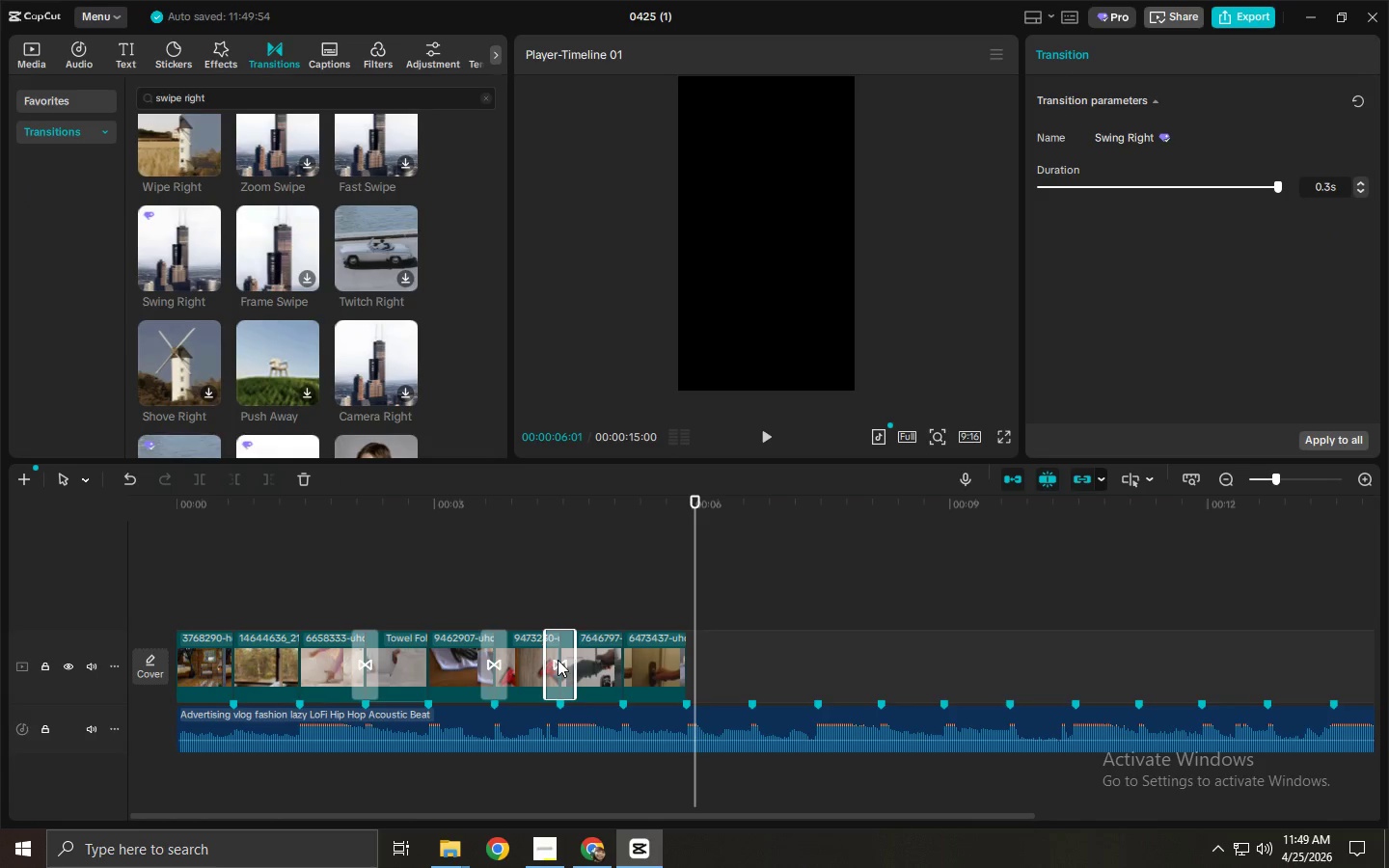 
key(Delete)
 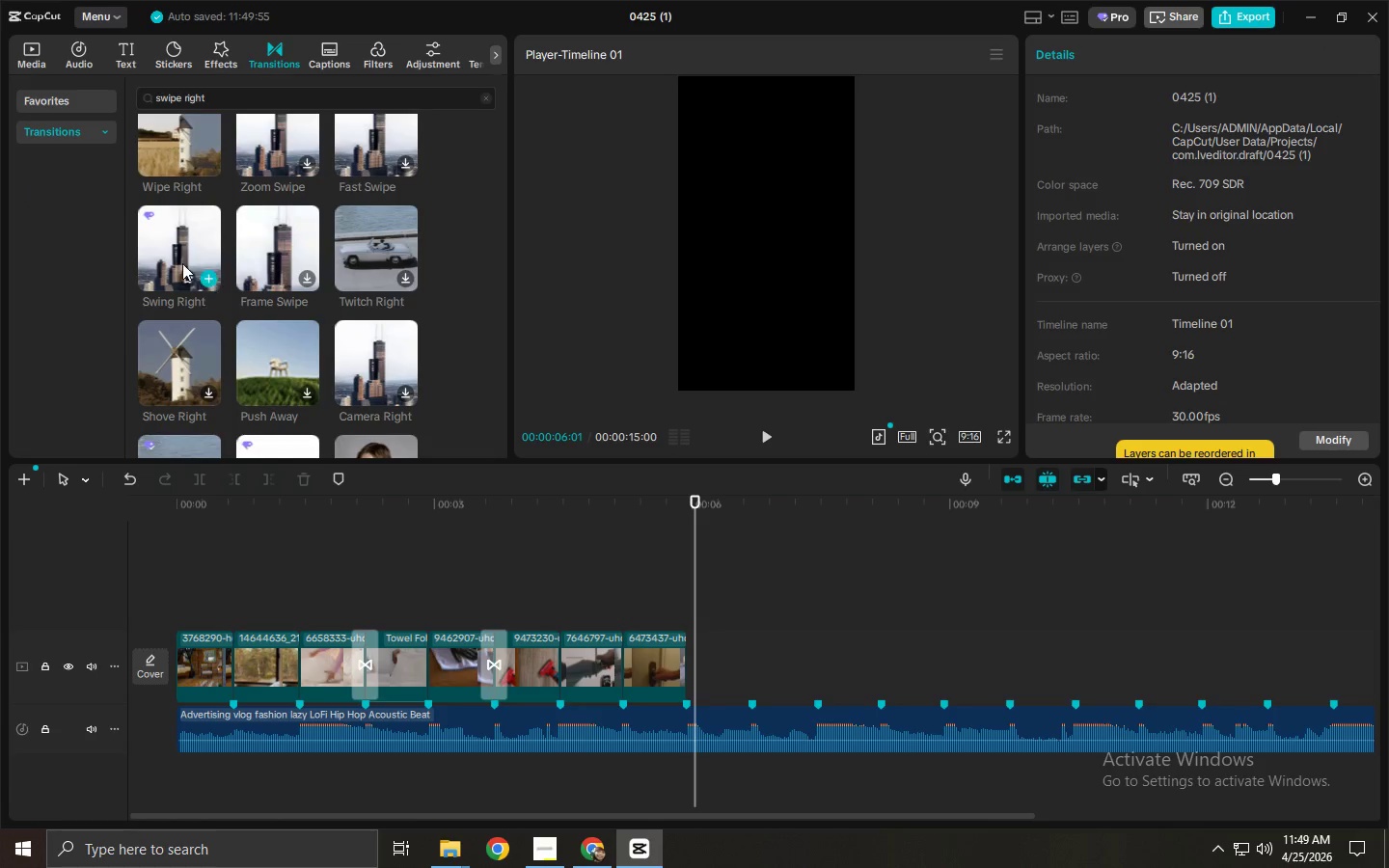 
left_click_drag(start_coordinate=[164, 246], to_coordinate=[644, 664])
 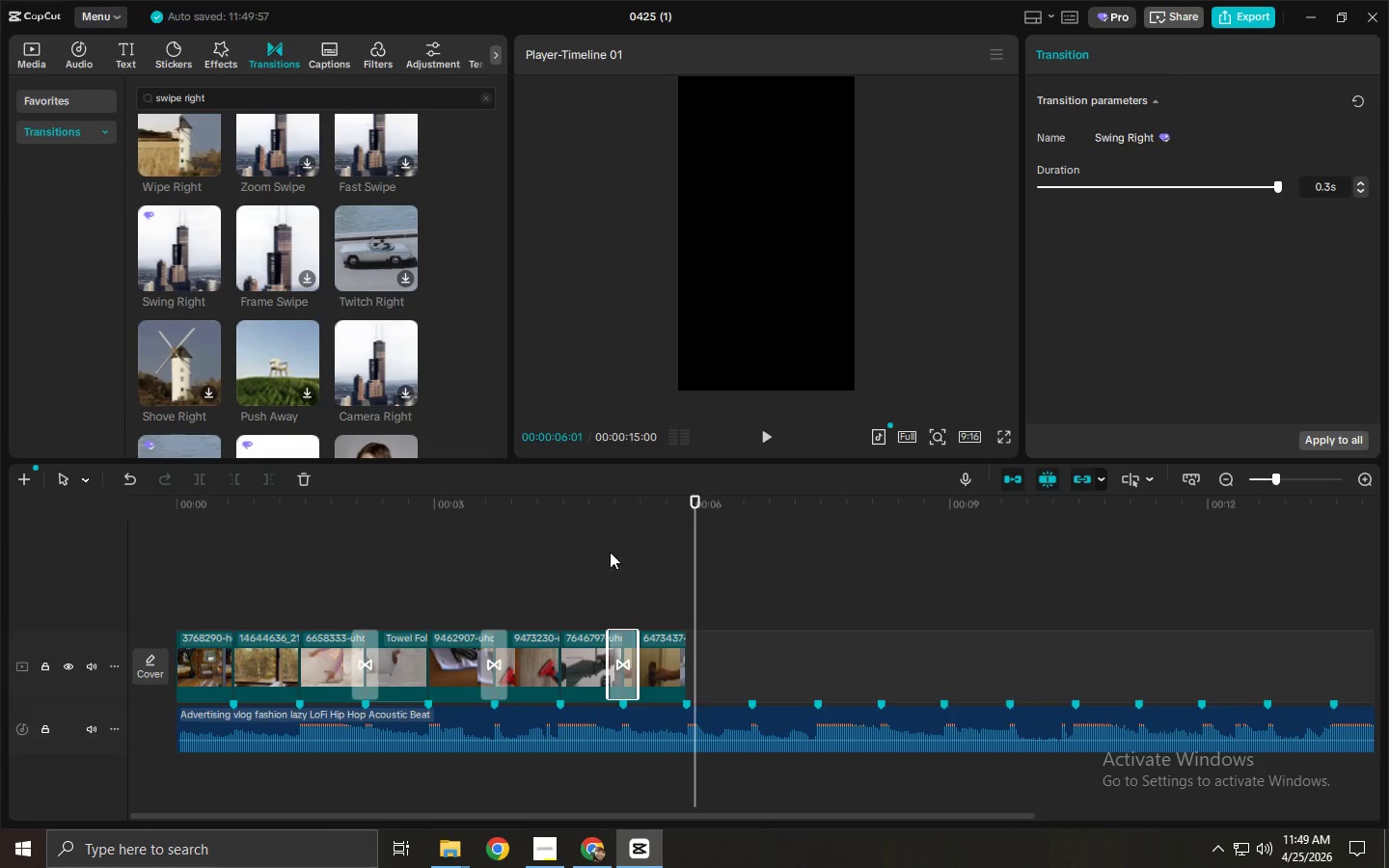 
left_click([609, 505])
 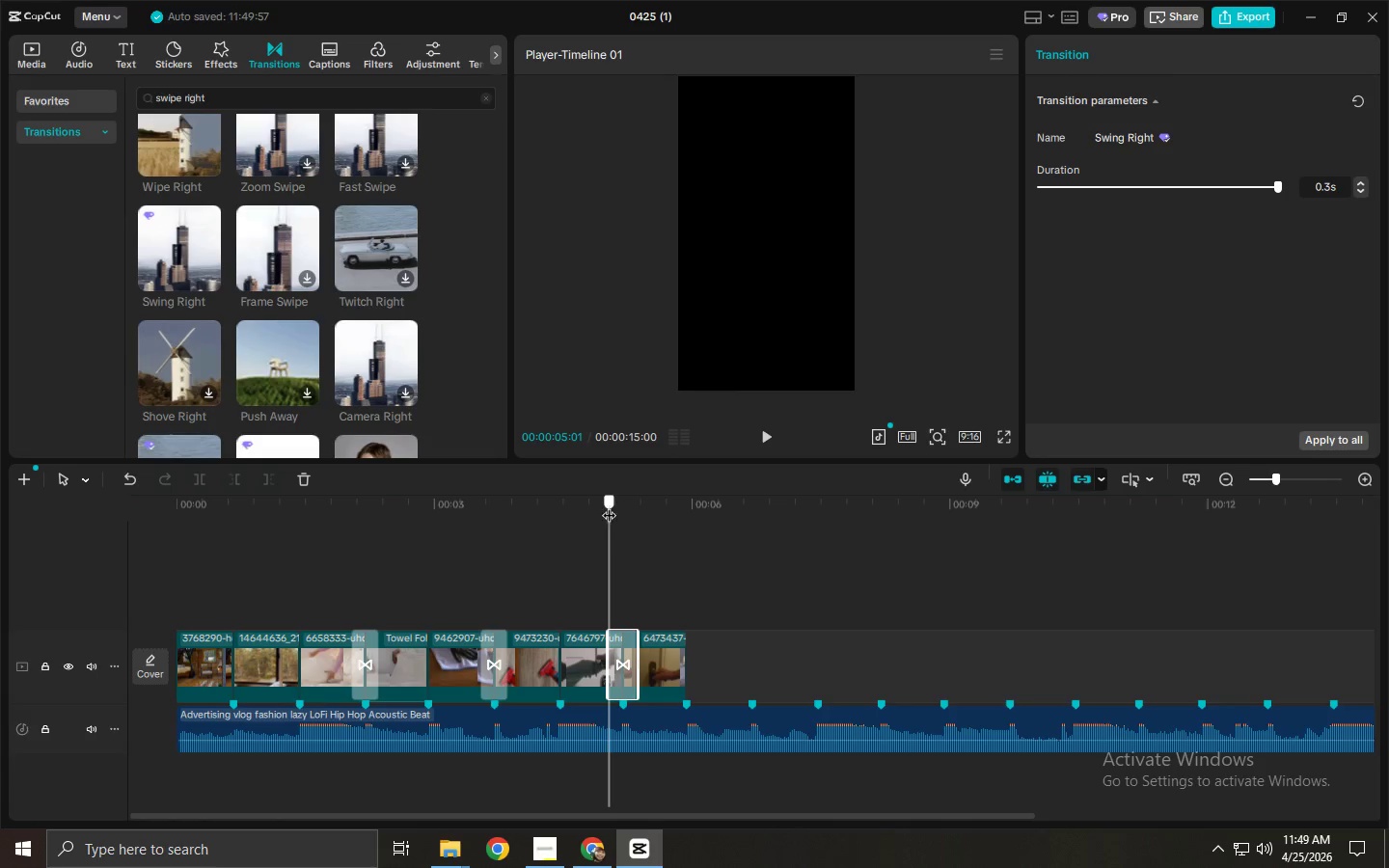 
key(Space)
 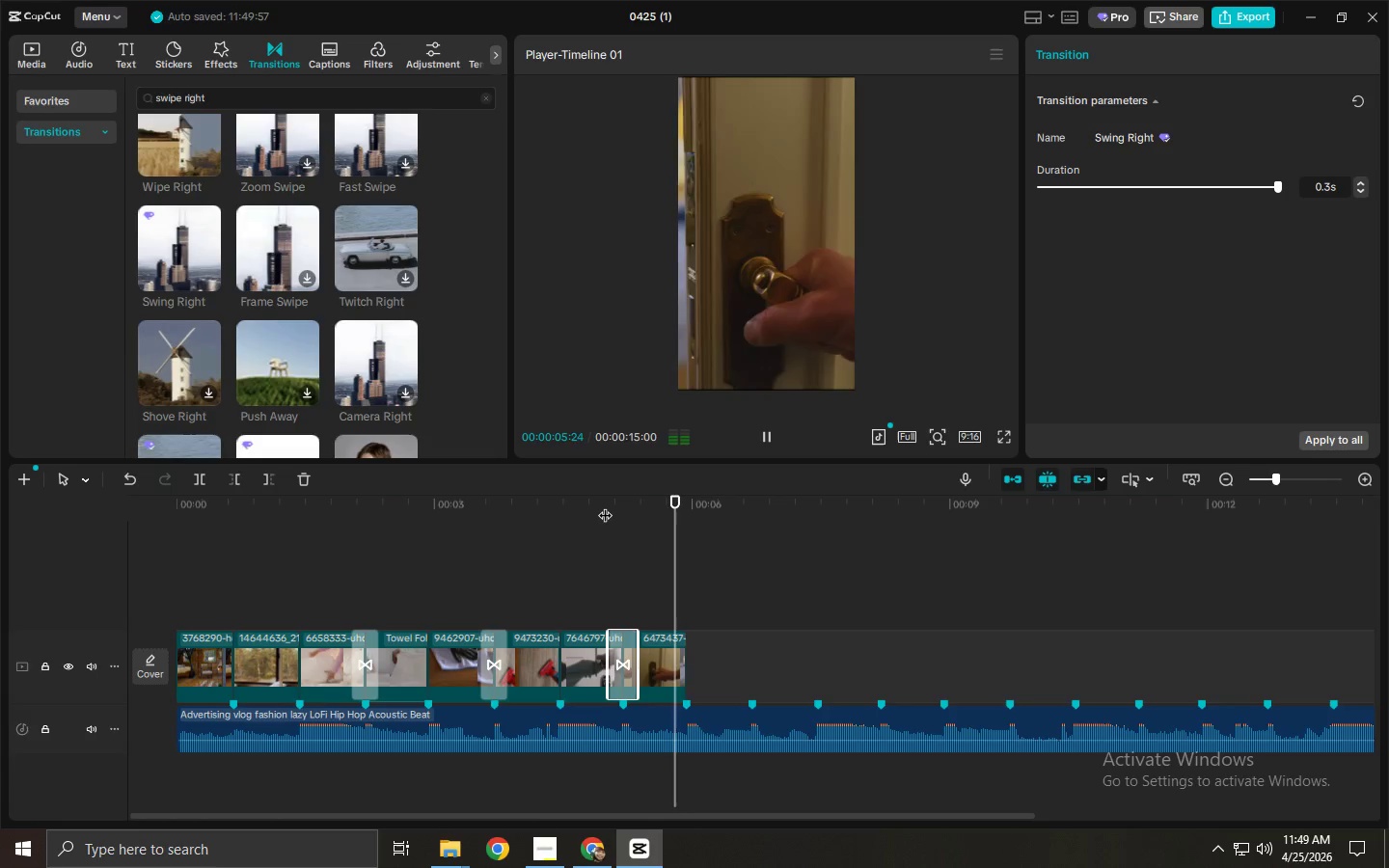 
key(Space)
 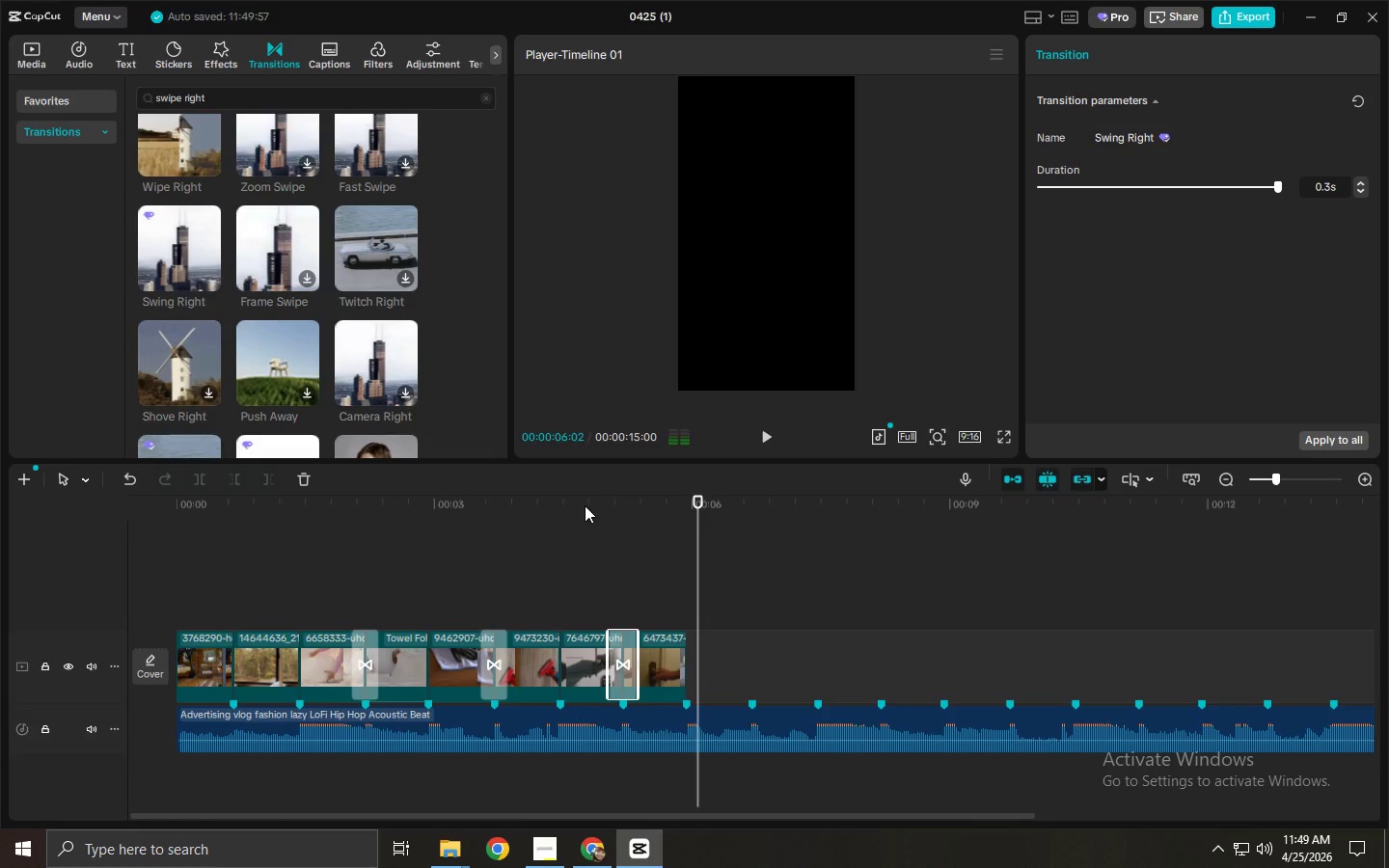 
left_click([578, 504])
 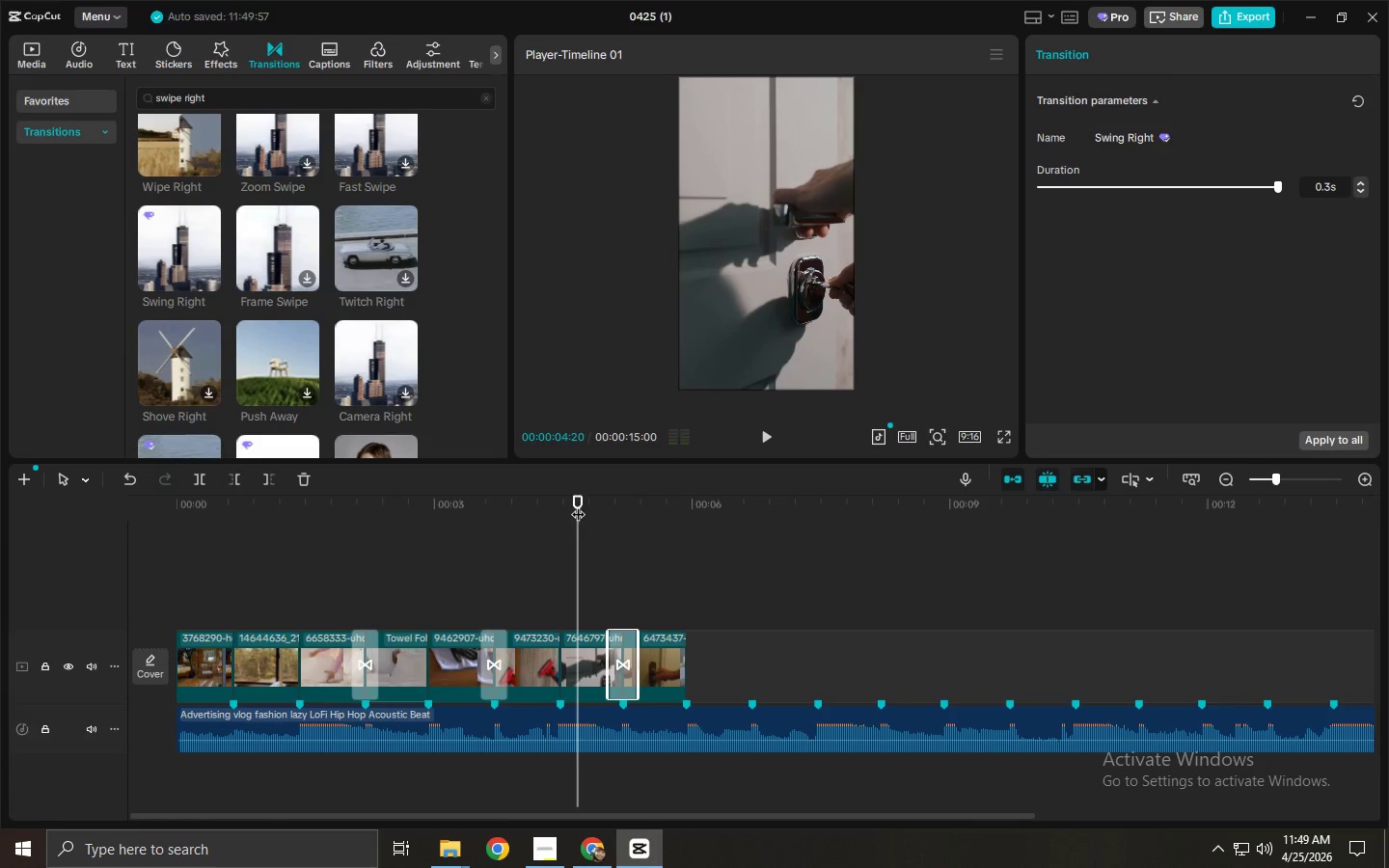 
key(Space)
 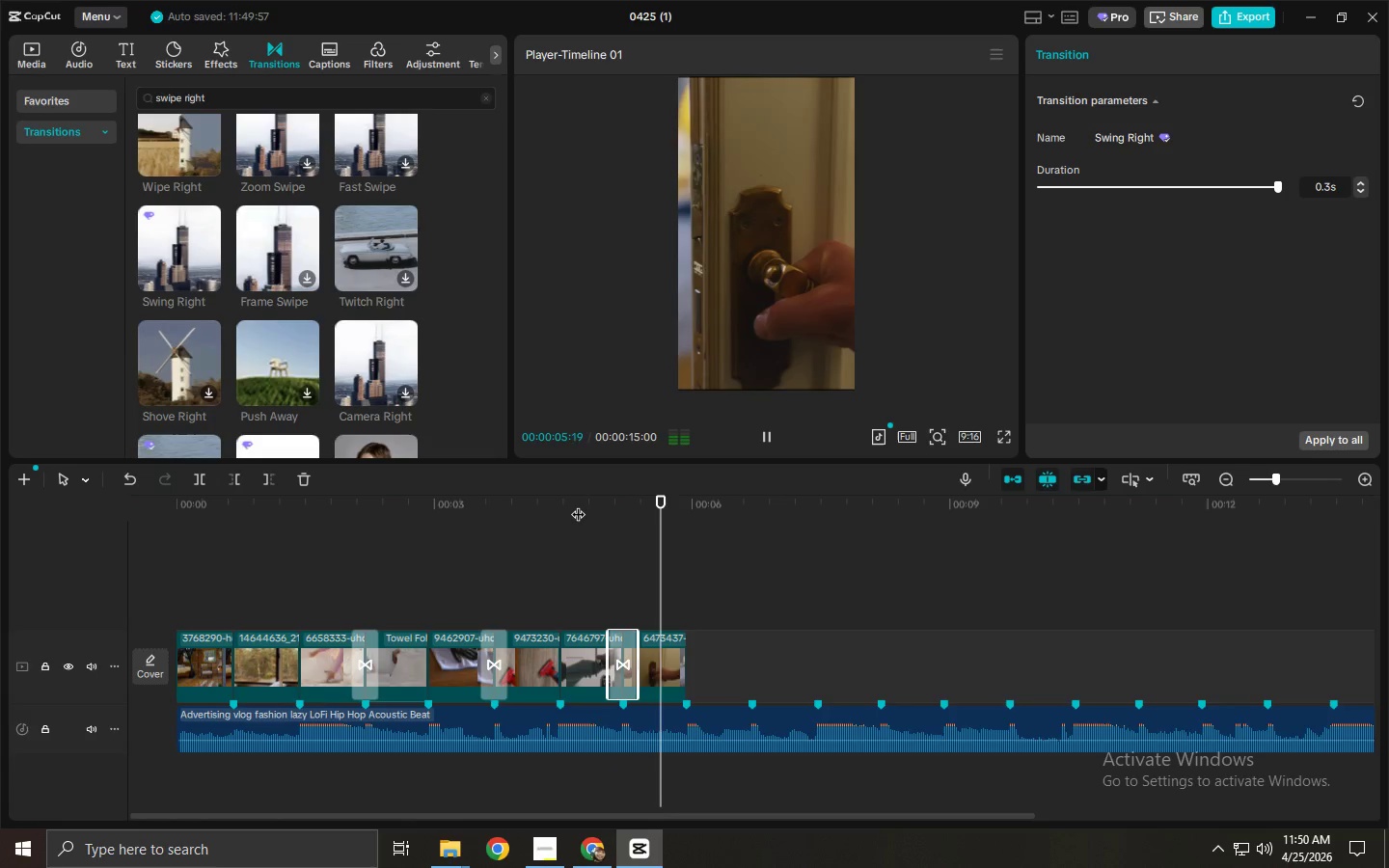 
key(Space)
 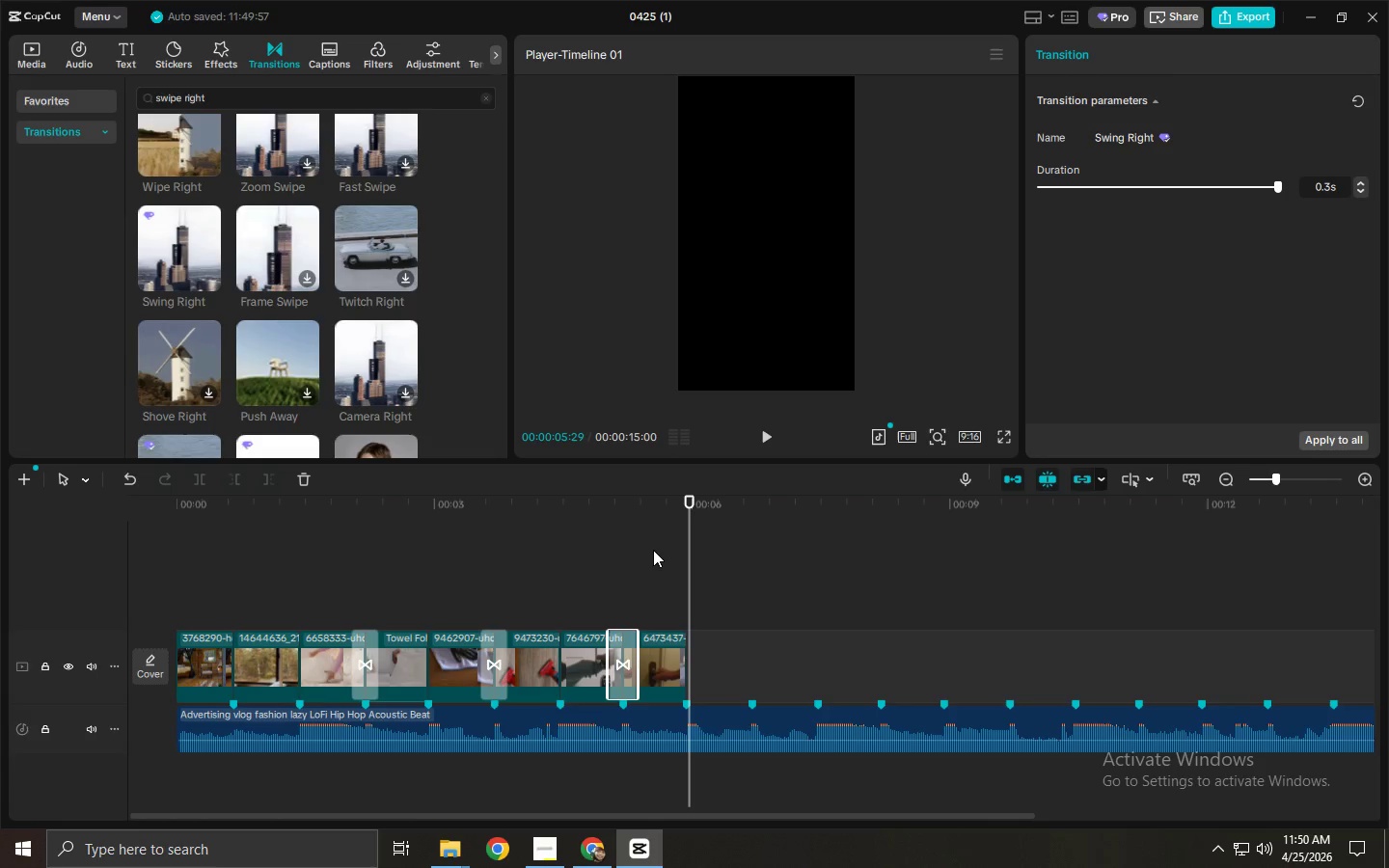 
wait(15.22)
 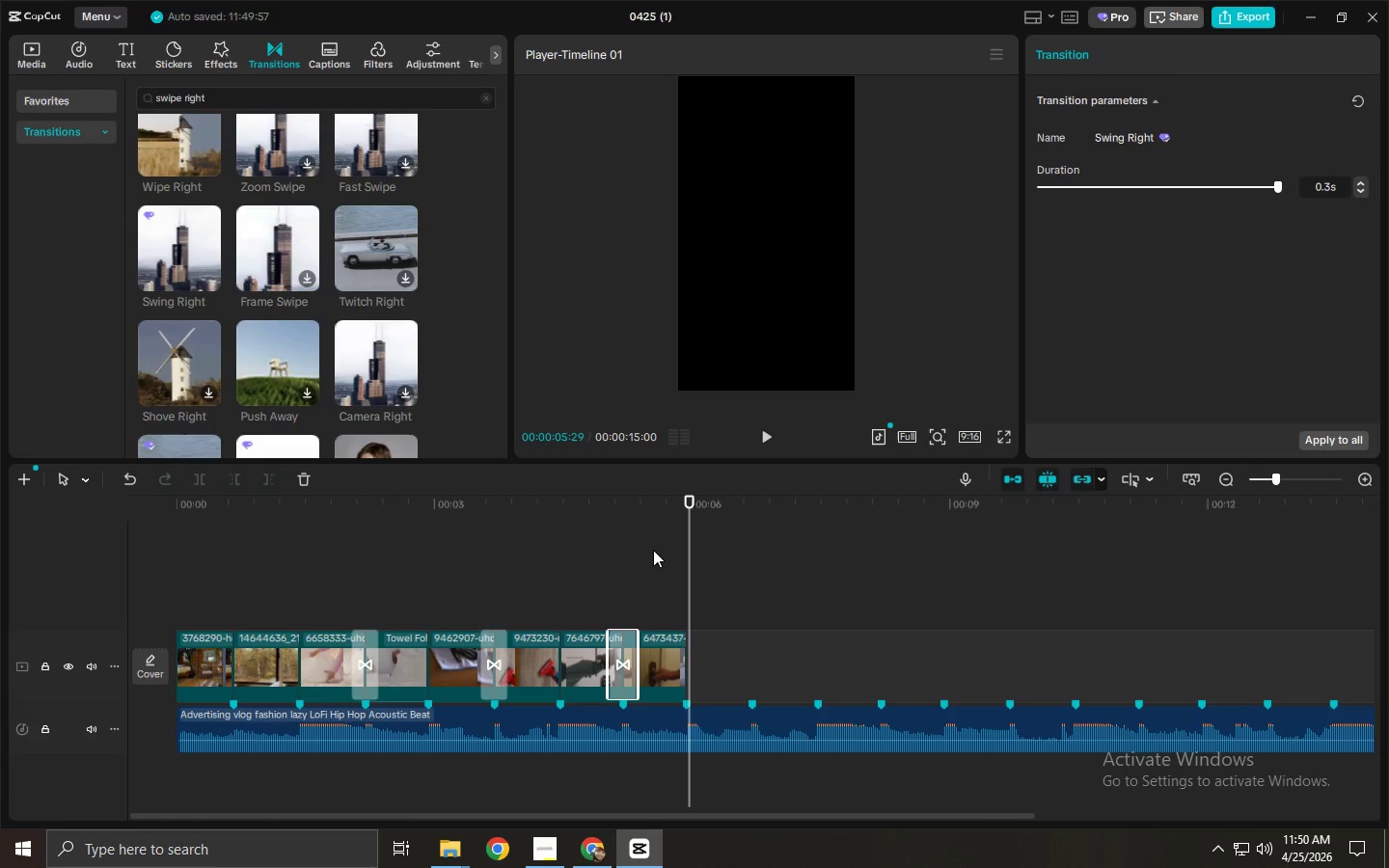 
left_click_drag(start_coordinate=[594, 532], to_coordinate=[353, 522])
 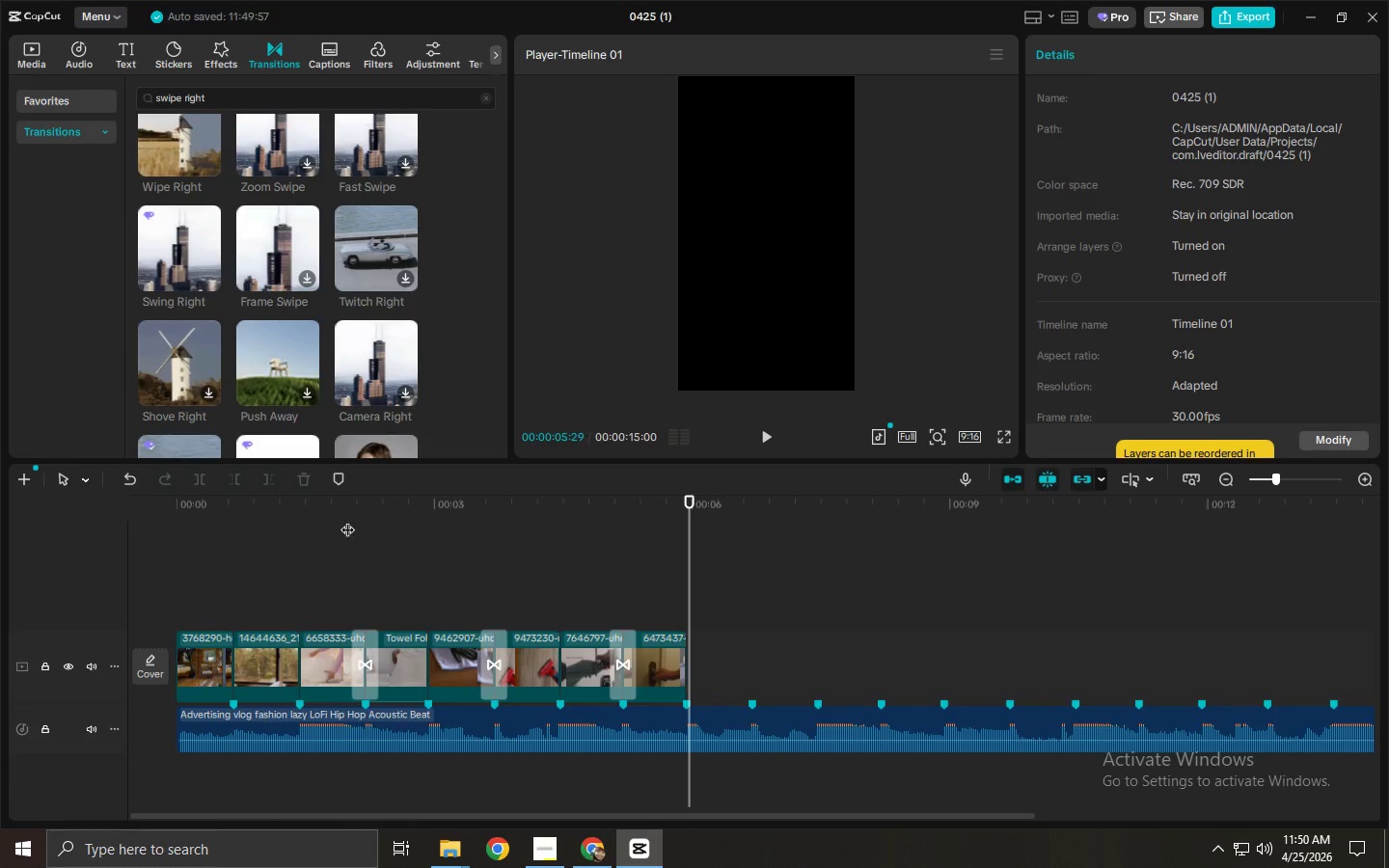 
left_click_drag(start_coordinate=[348, 520], to_coordinate=[159, 510])
 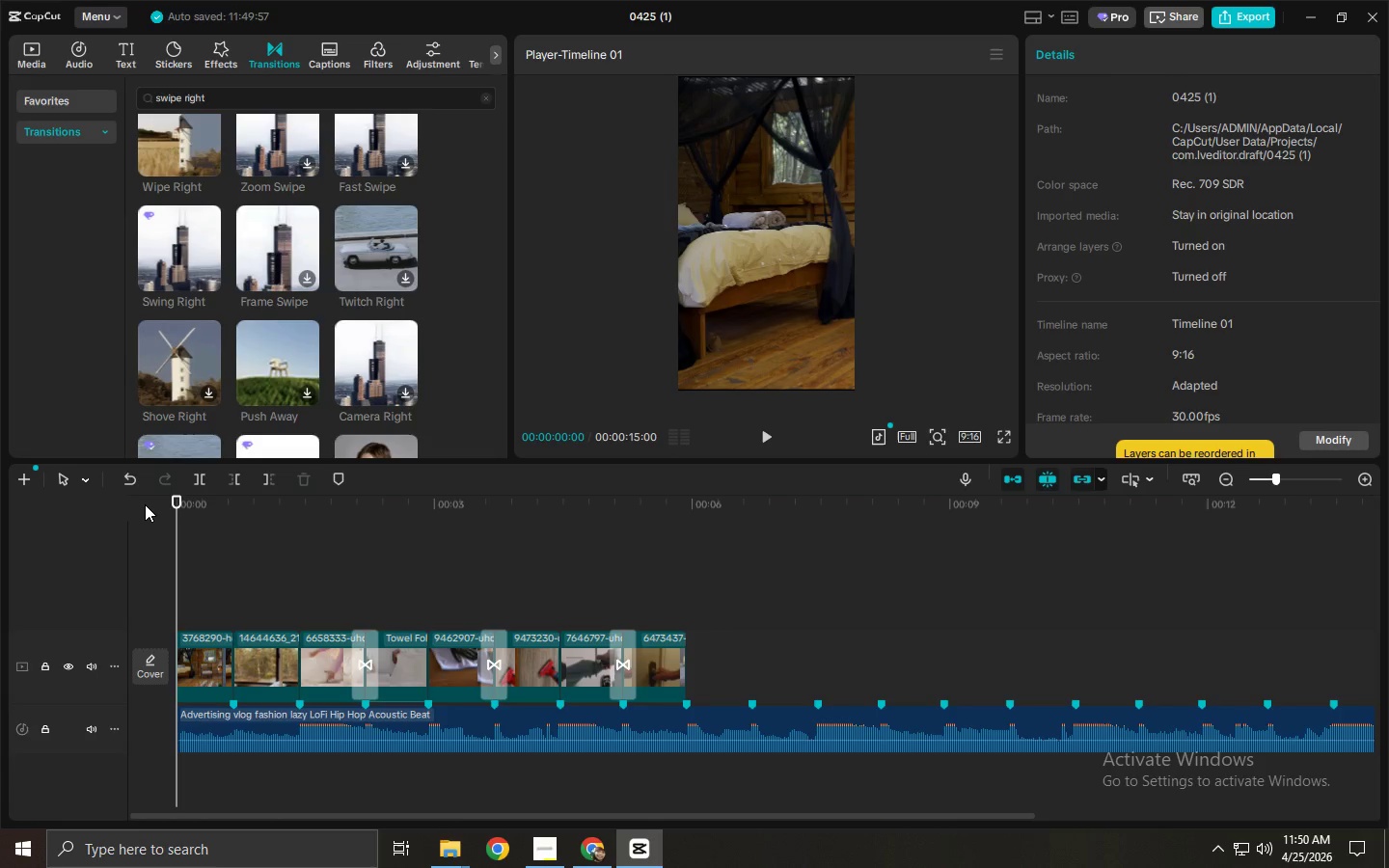 
wait(13.77)
 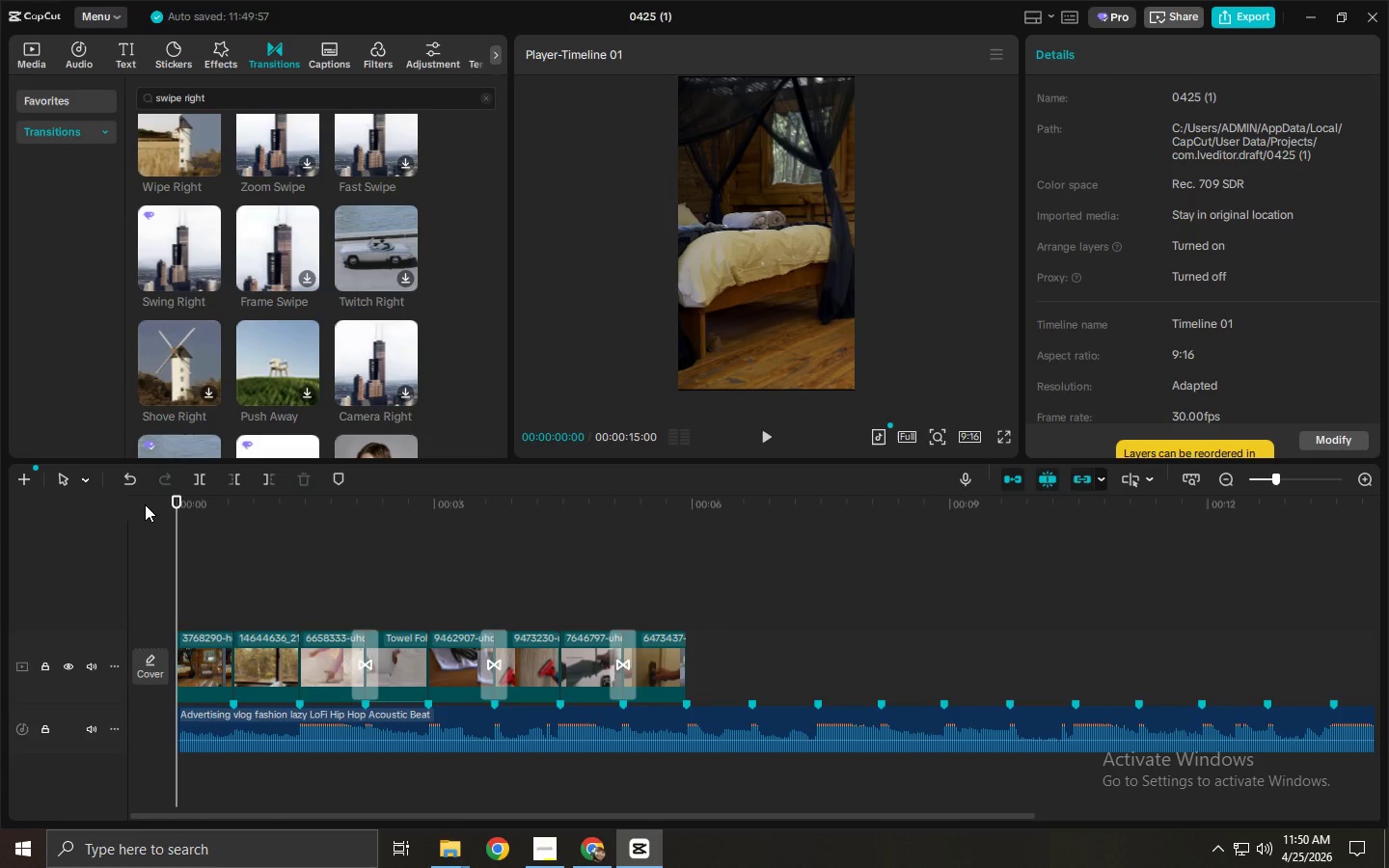 
key(Space)
 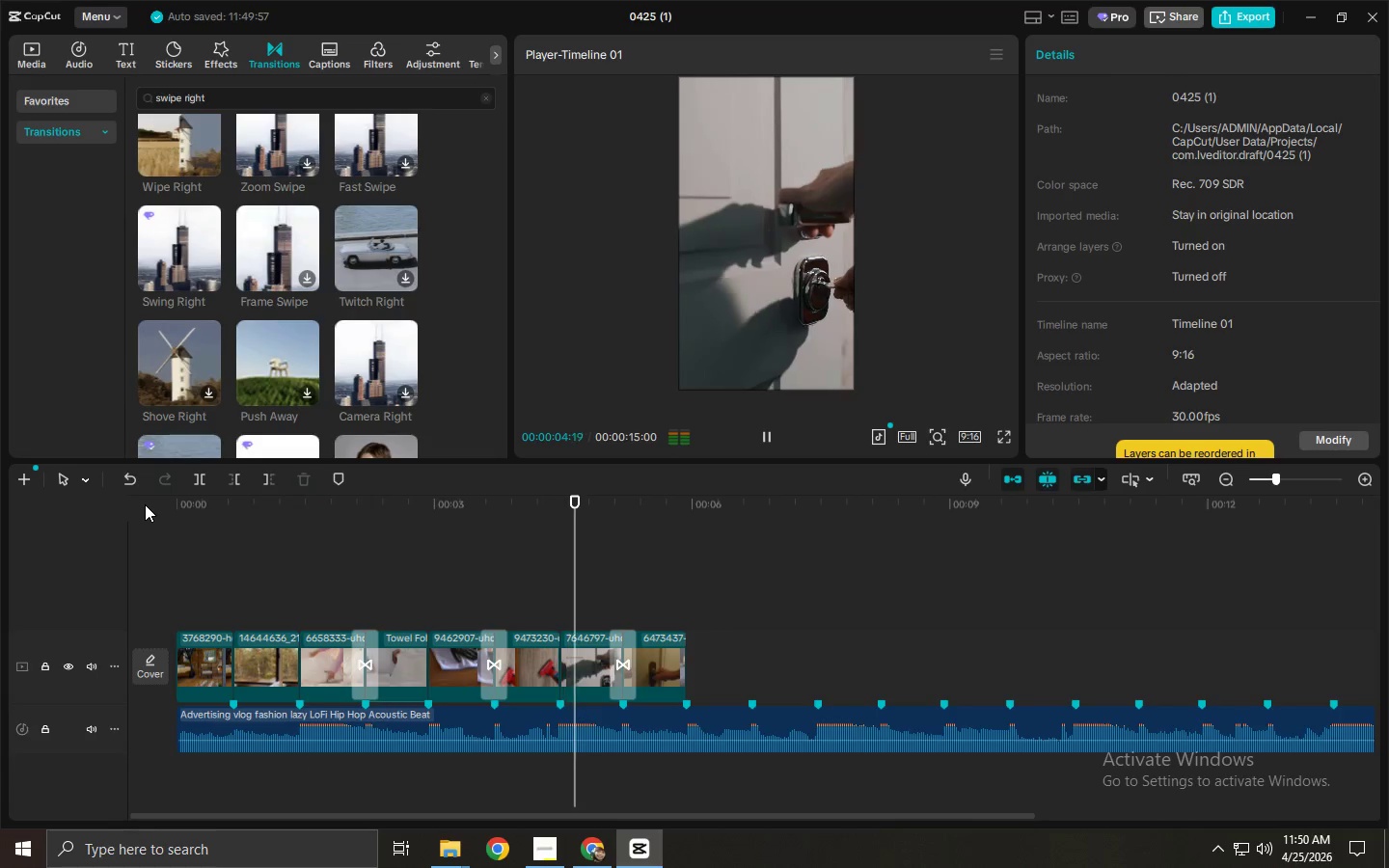 
wait(6.23)
 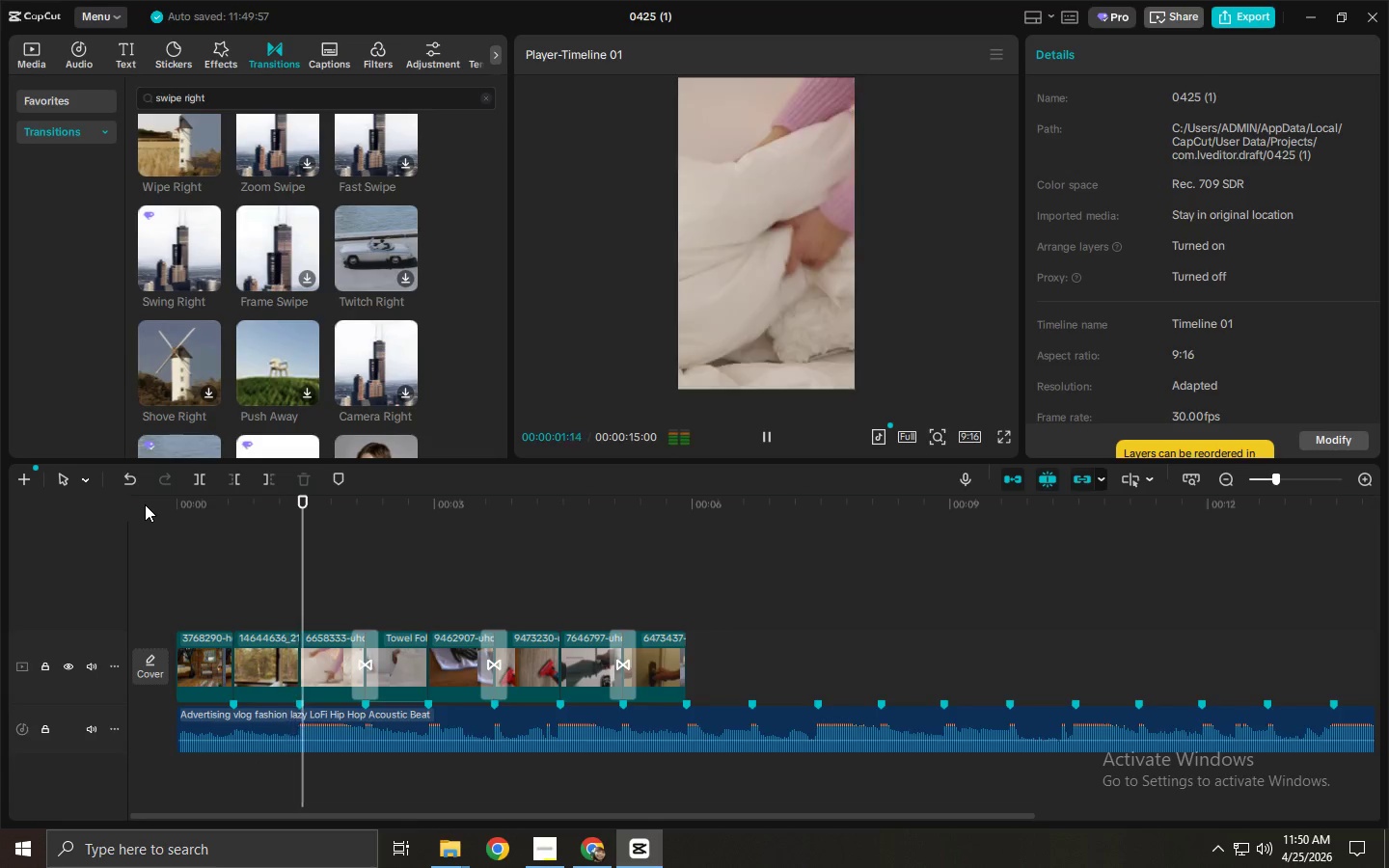 
key(Space)
 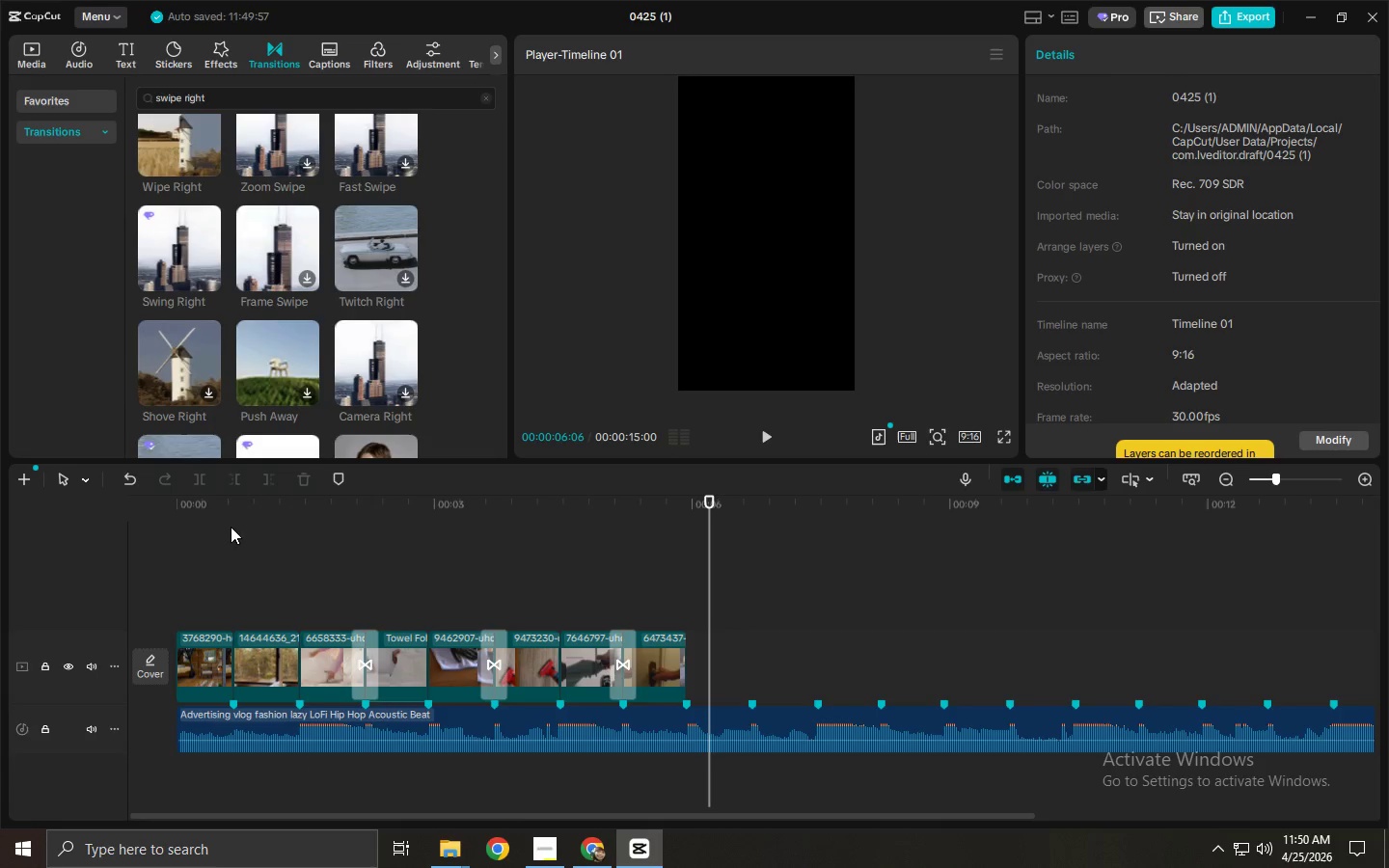 
mouse_move([389, 351])
 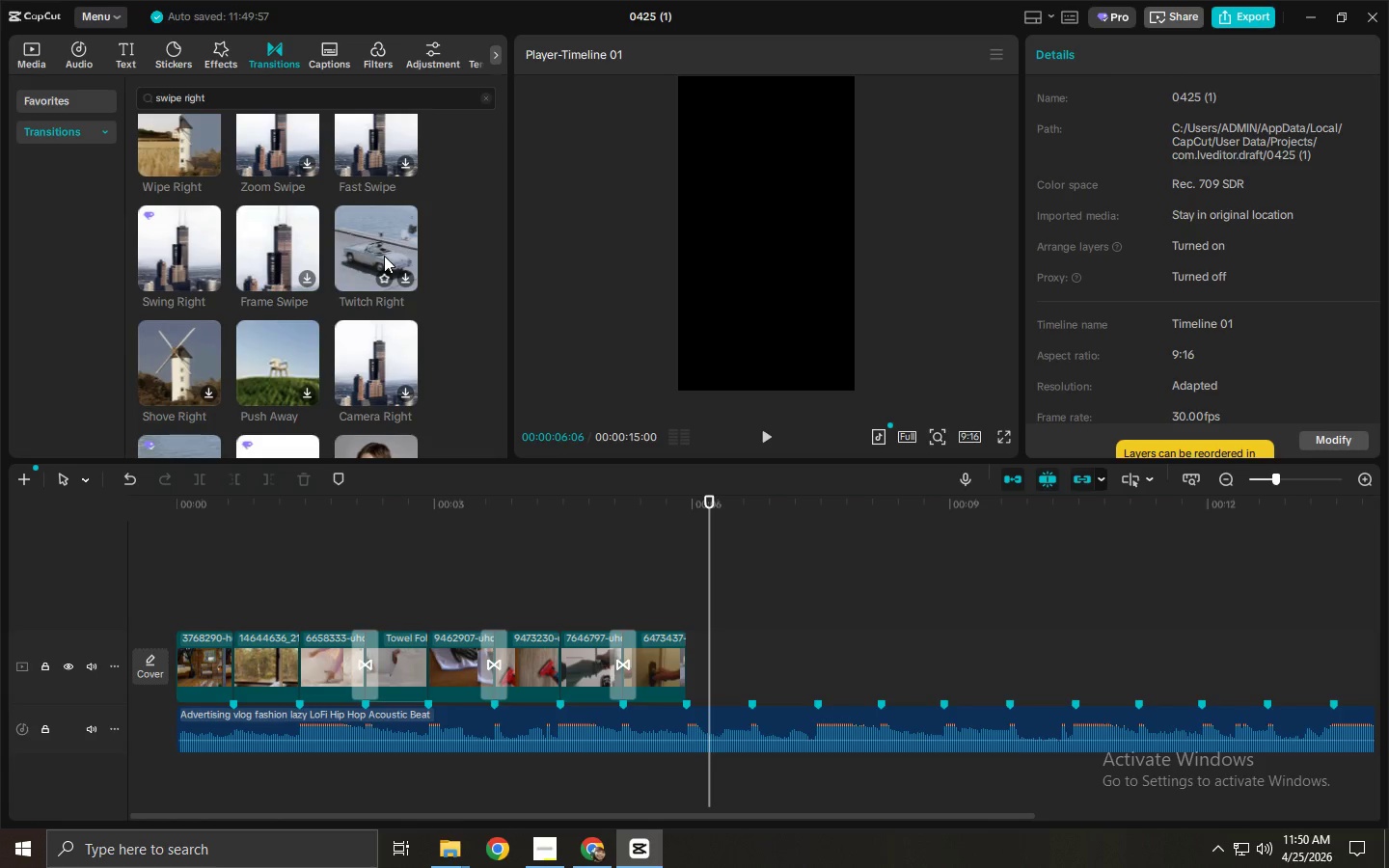 
left_click_drag(start_coordinate=[368, 222], to_coordinate=[375, 224])
 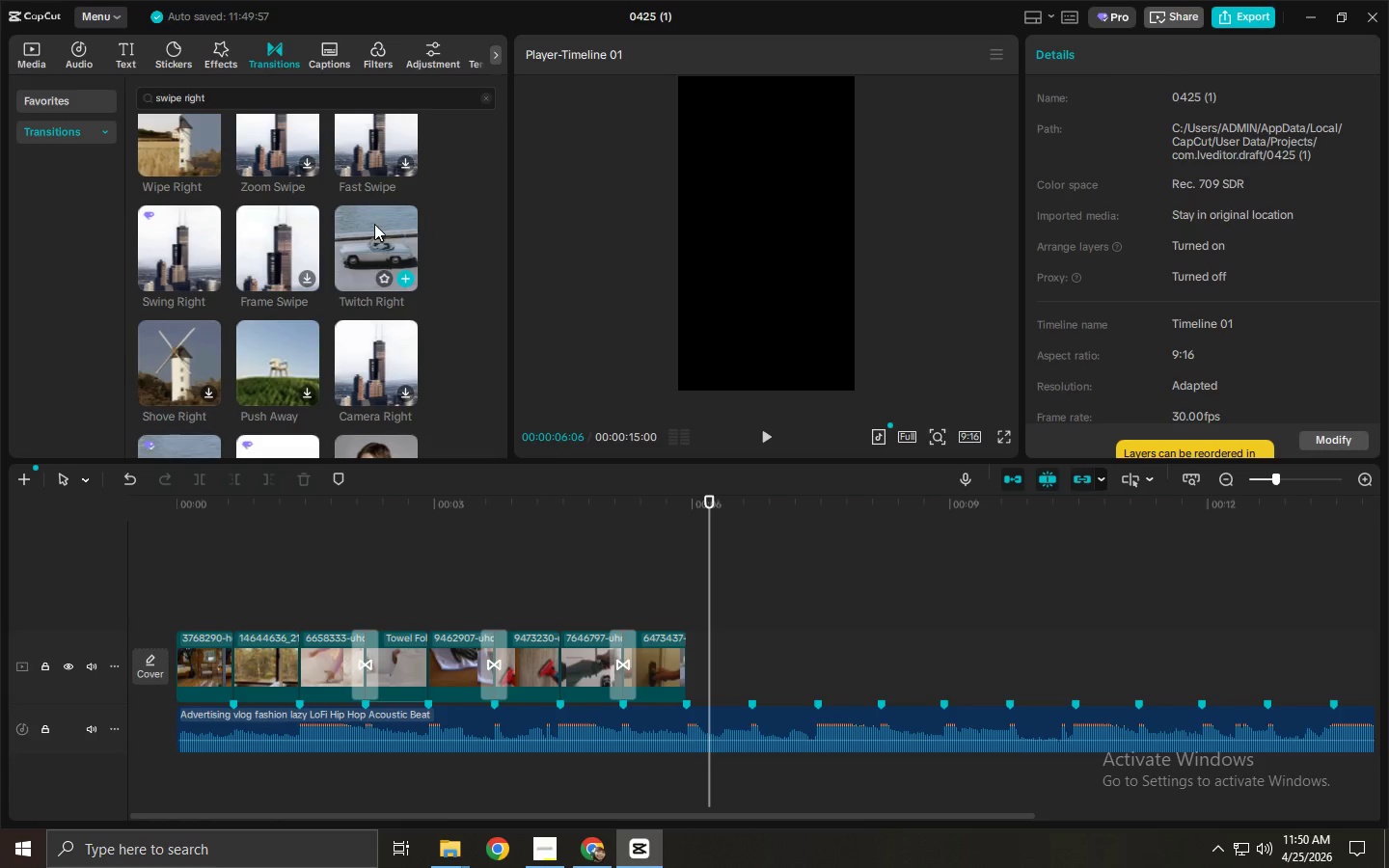 
mouse_move([362, 187])
 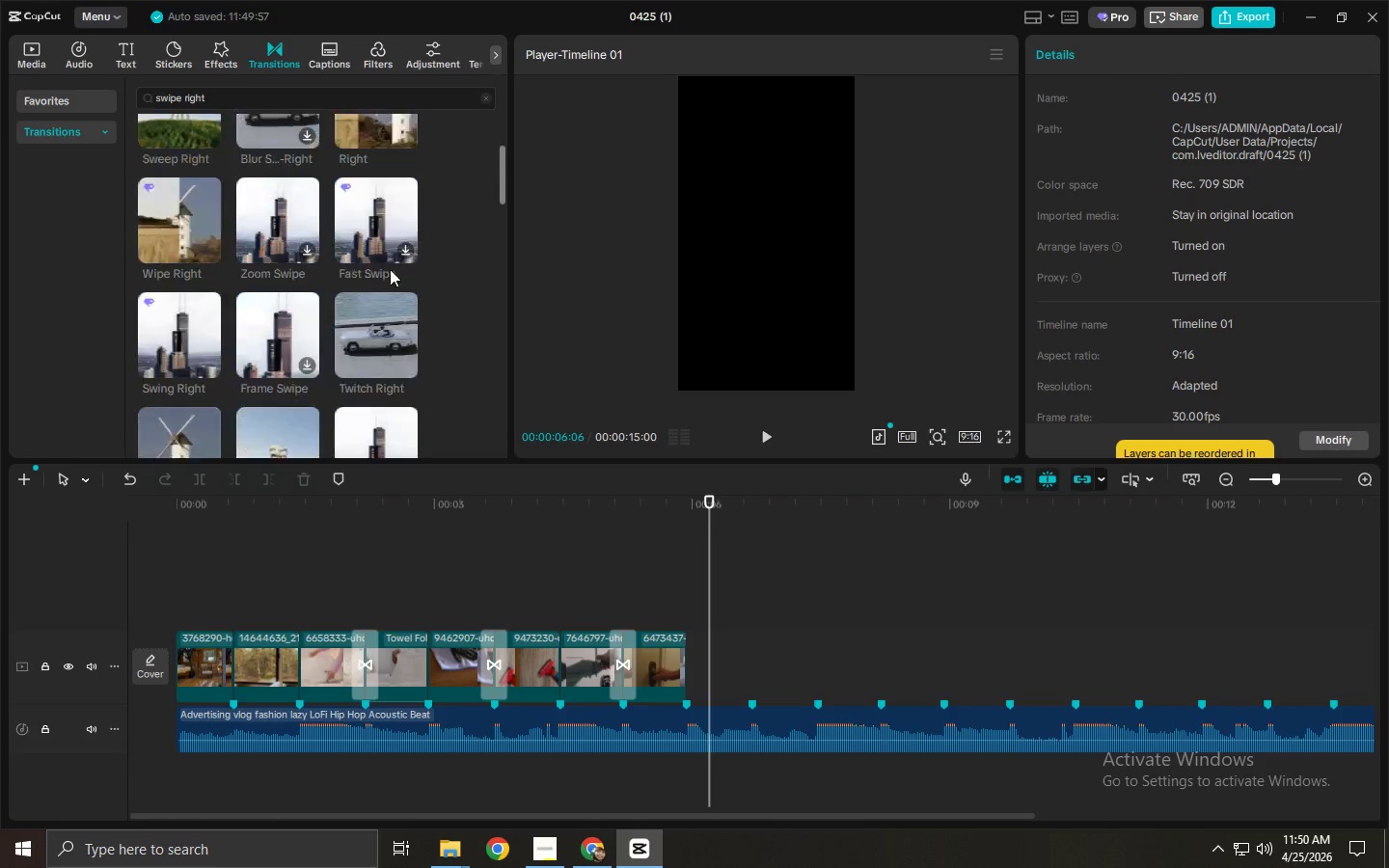 
scroll: coordinate [353, 251], scroll_direction: up, amount: 4.0
 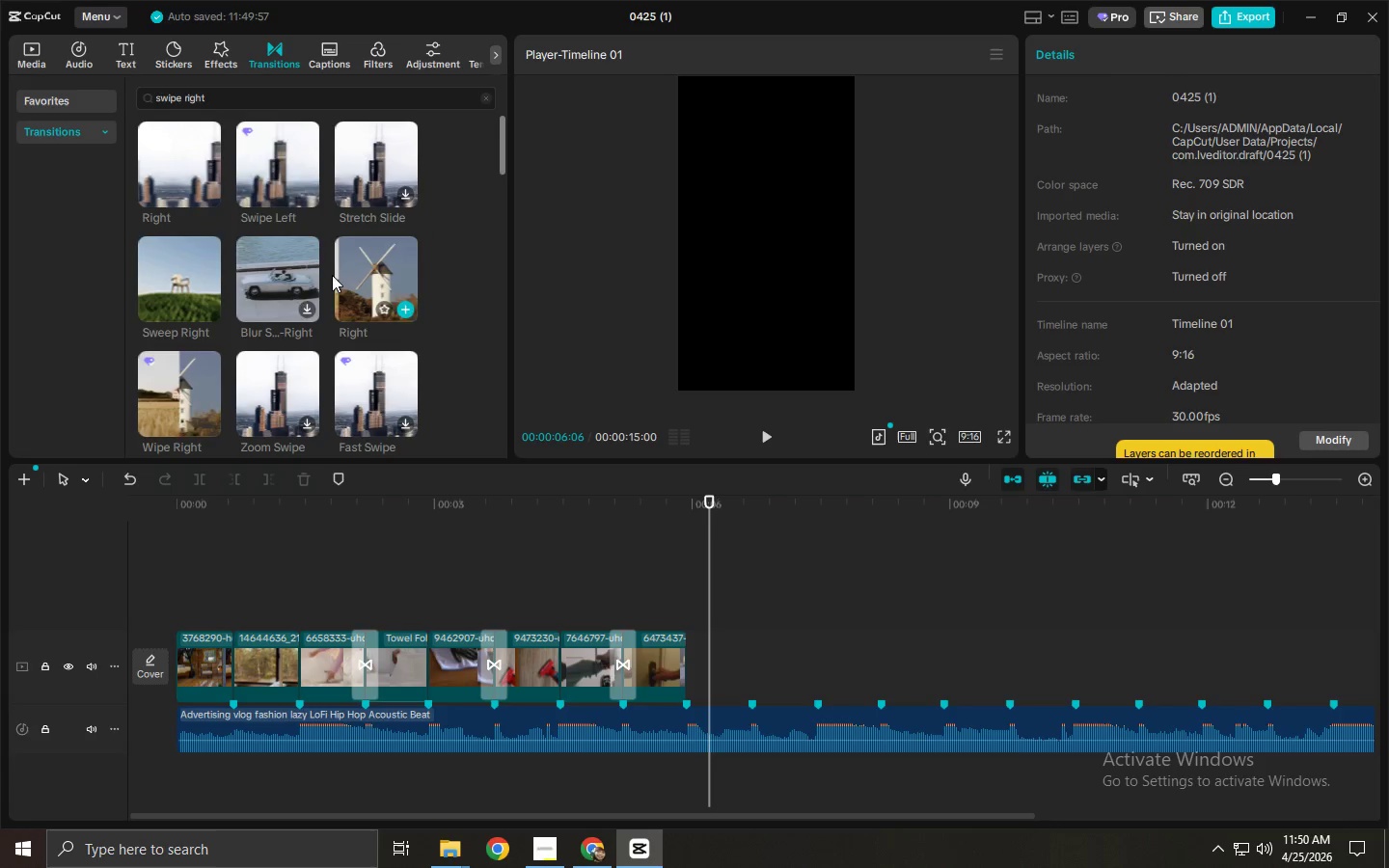 
mouse_move([270, 282])
 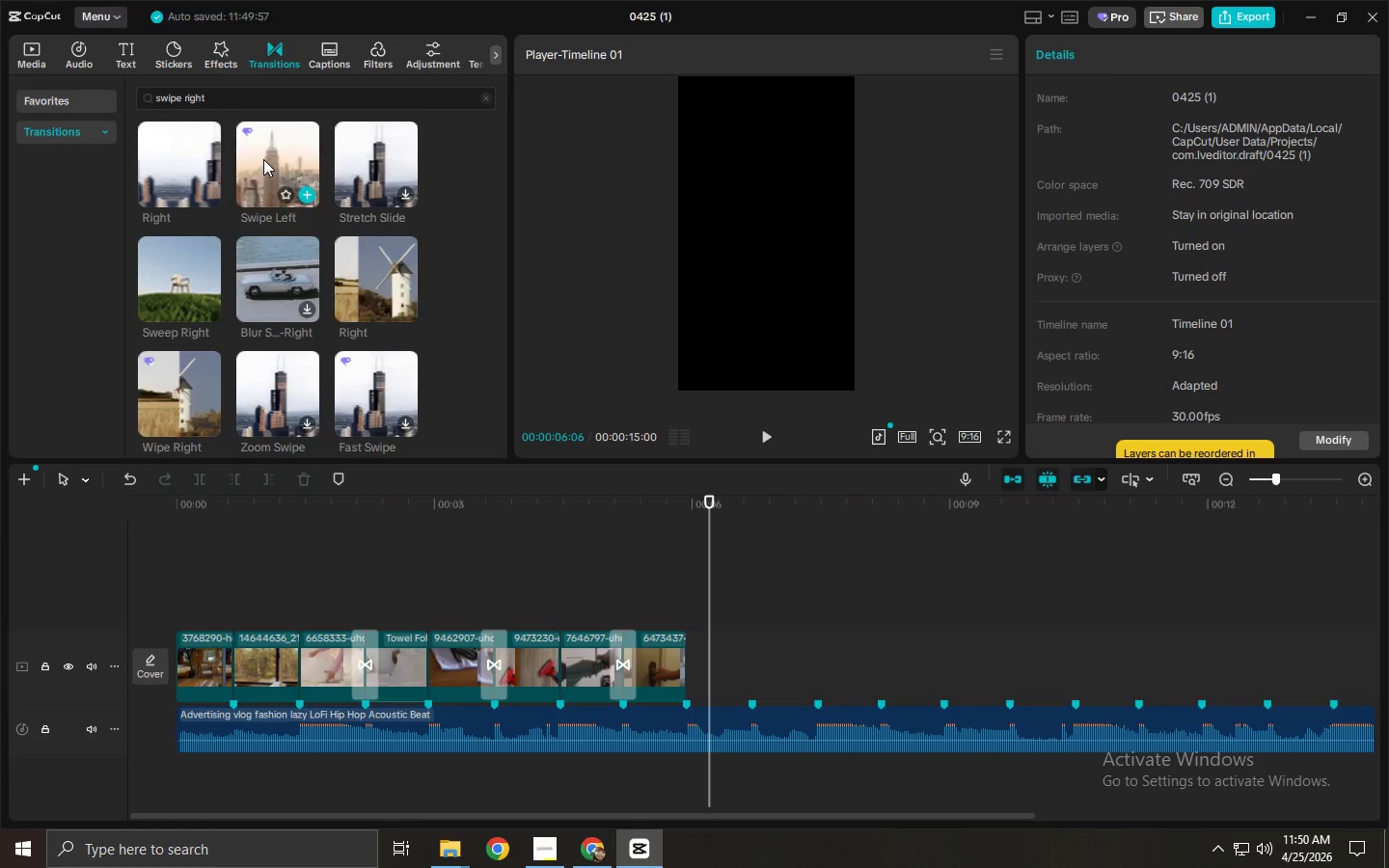 
left_click_drag(start_coordinate=[263, 159], to_coordinate=[595, 661])
 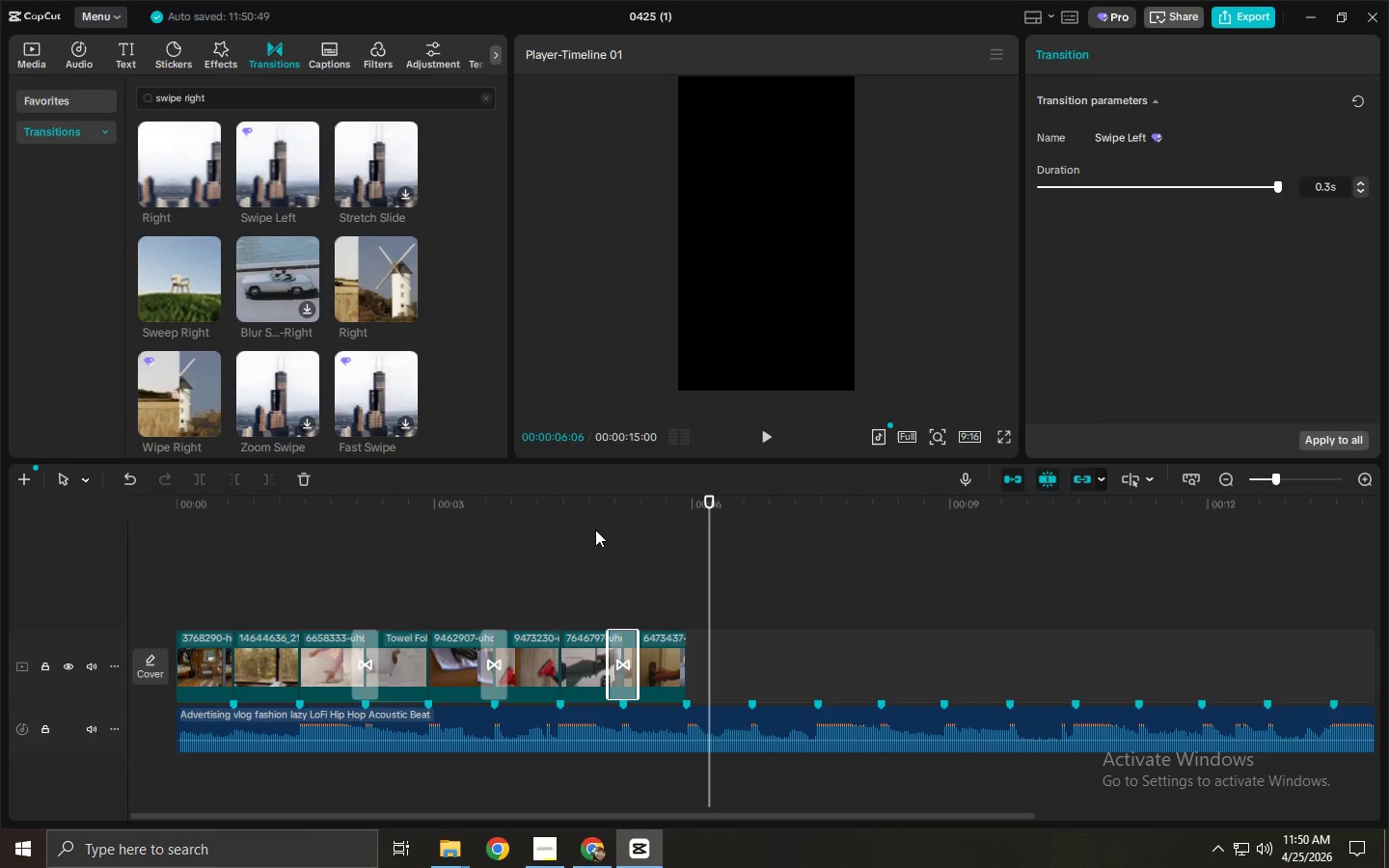 
left_click([582, 511])
 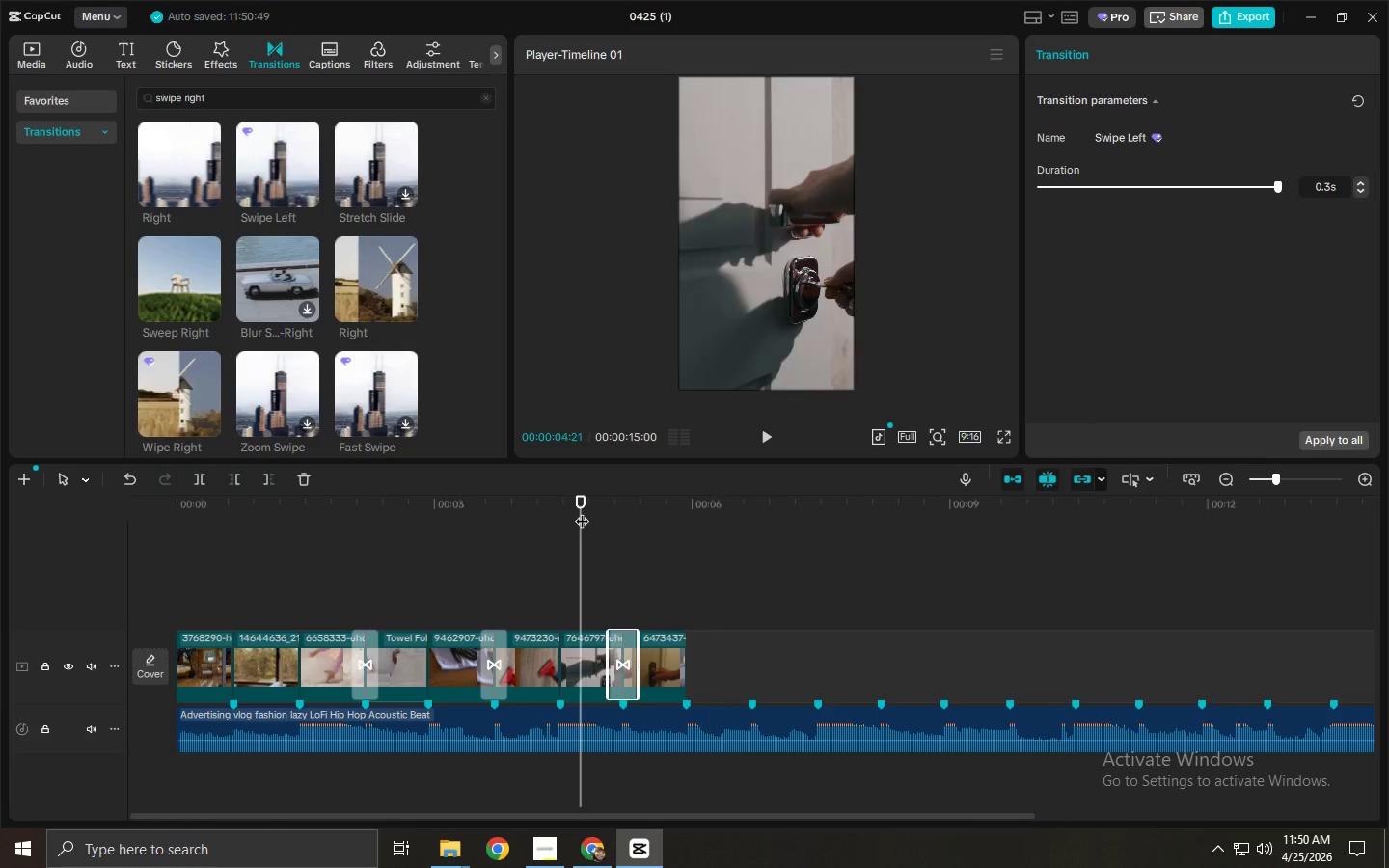 
key(Space)
 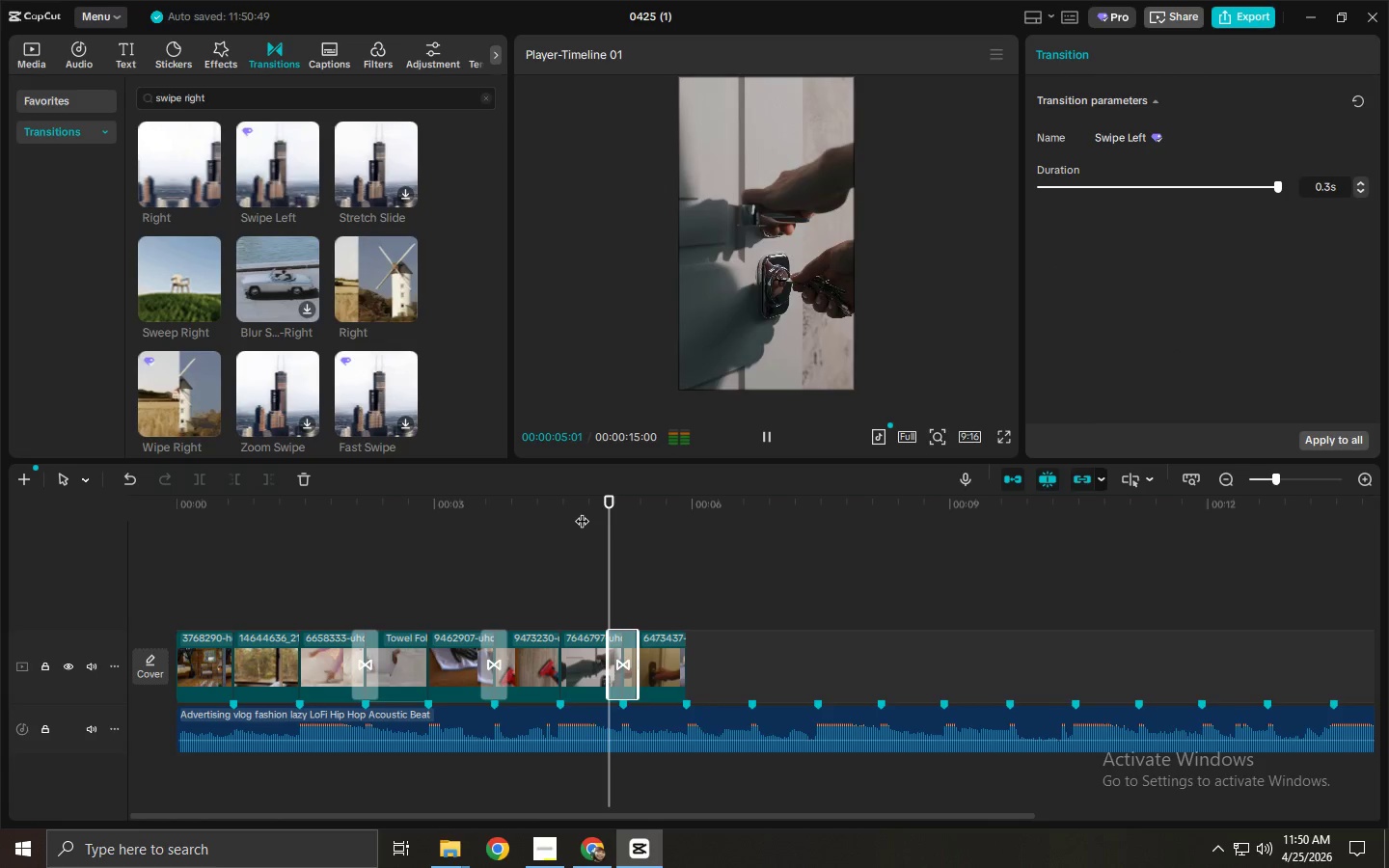 
key(Space)
 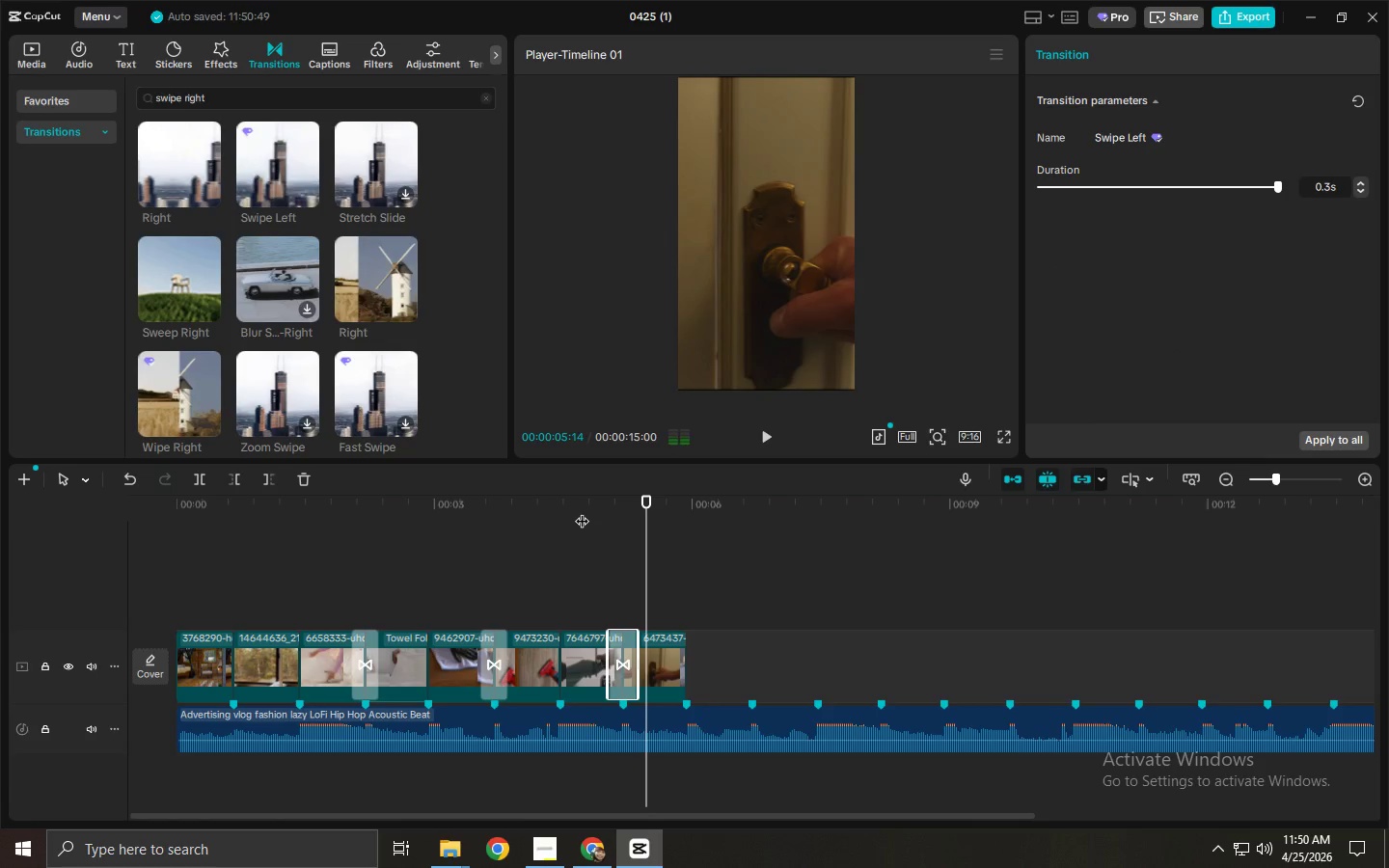 
left_click([582, 511])
 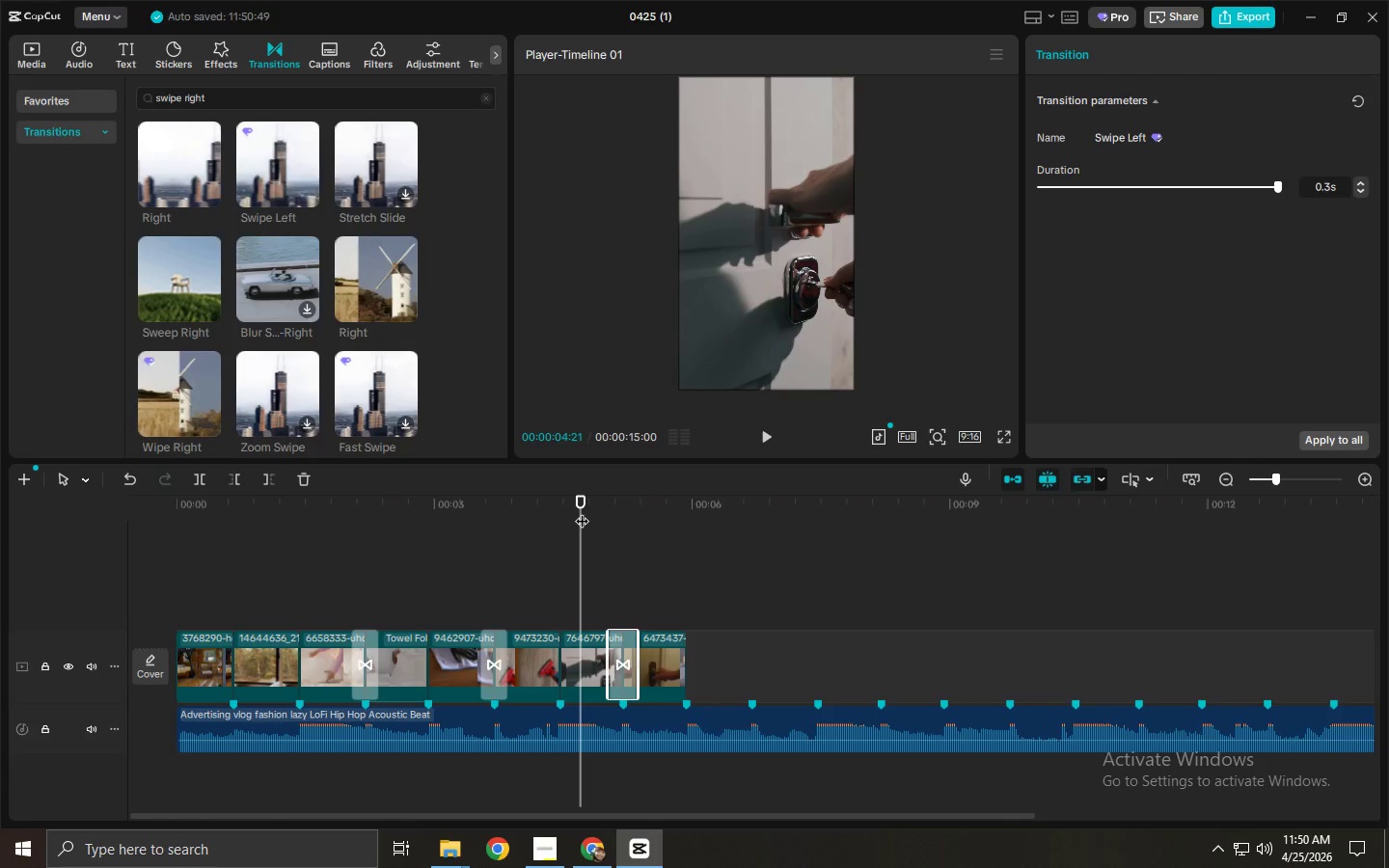 
key(Space)
 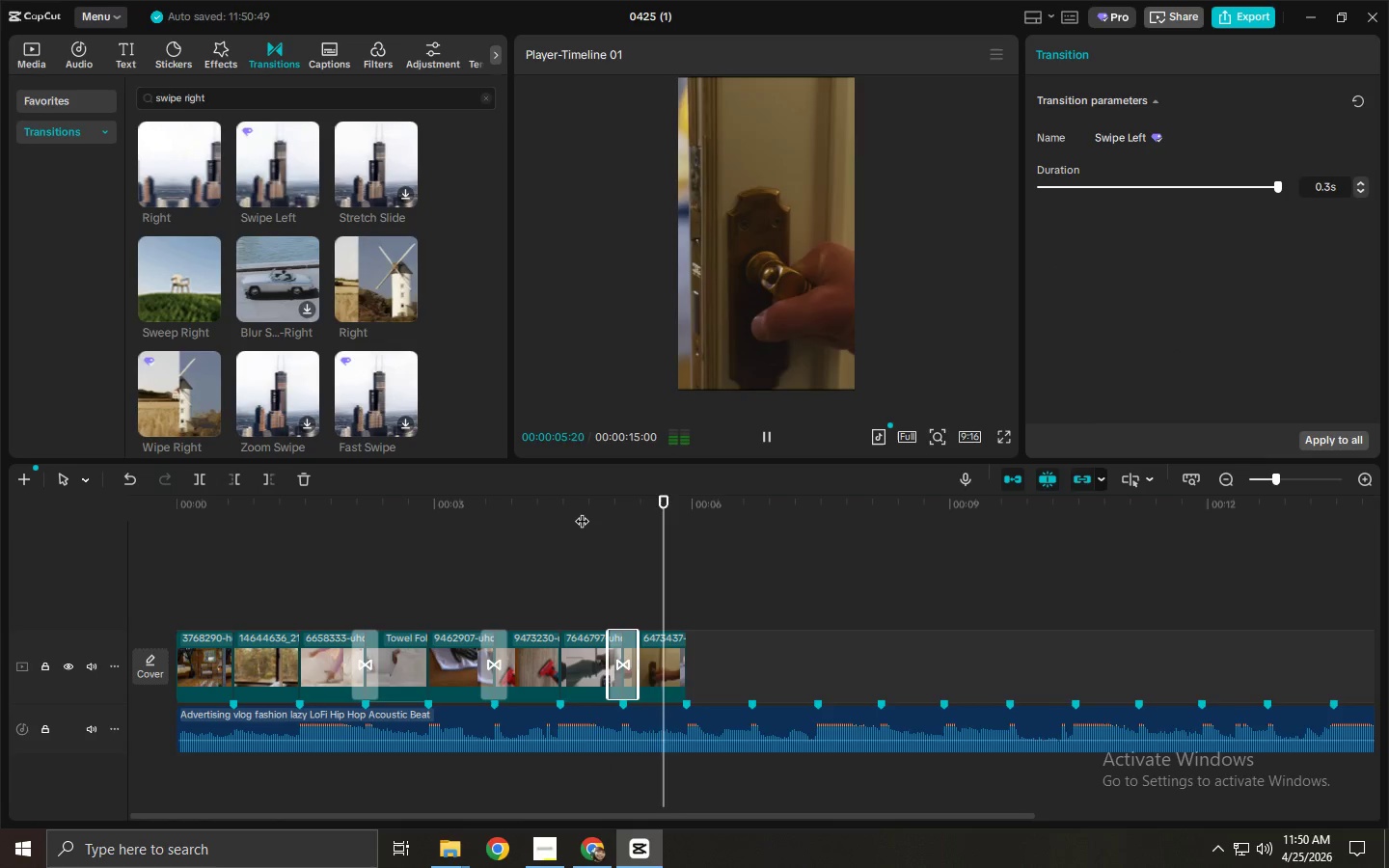 
key(Space)
 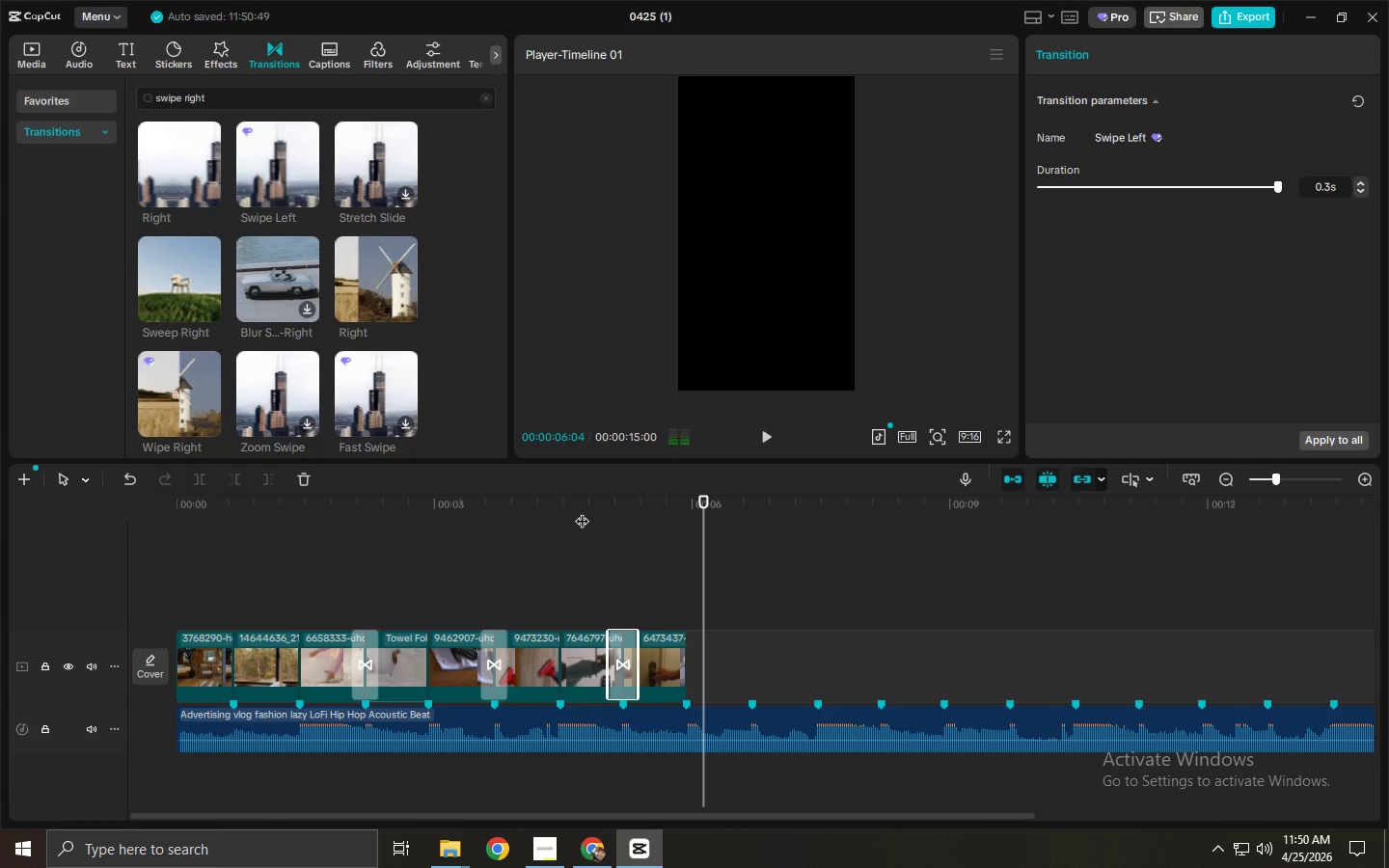 
left_click([582, 511])
 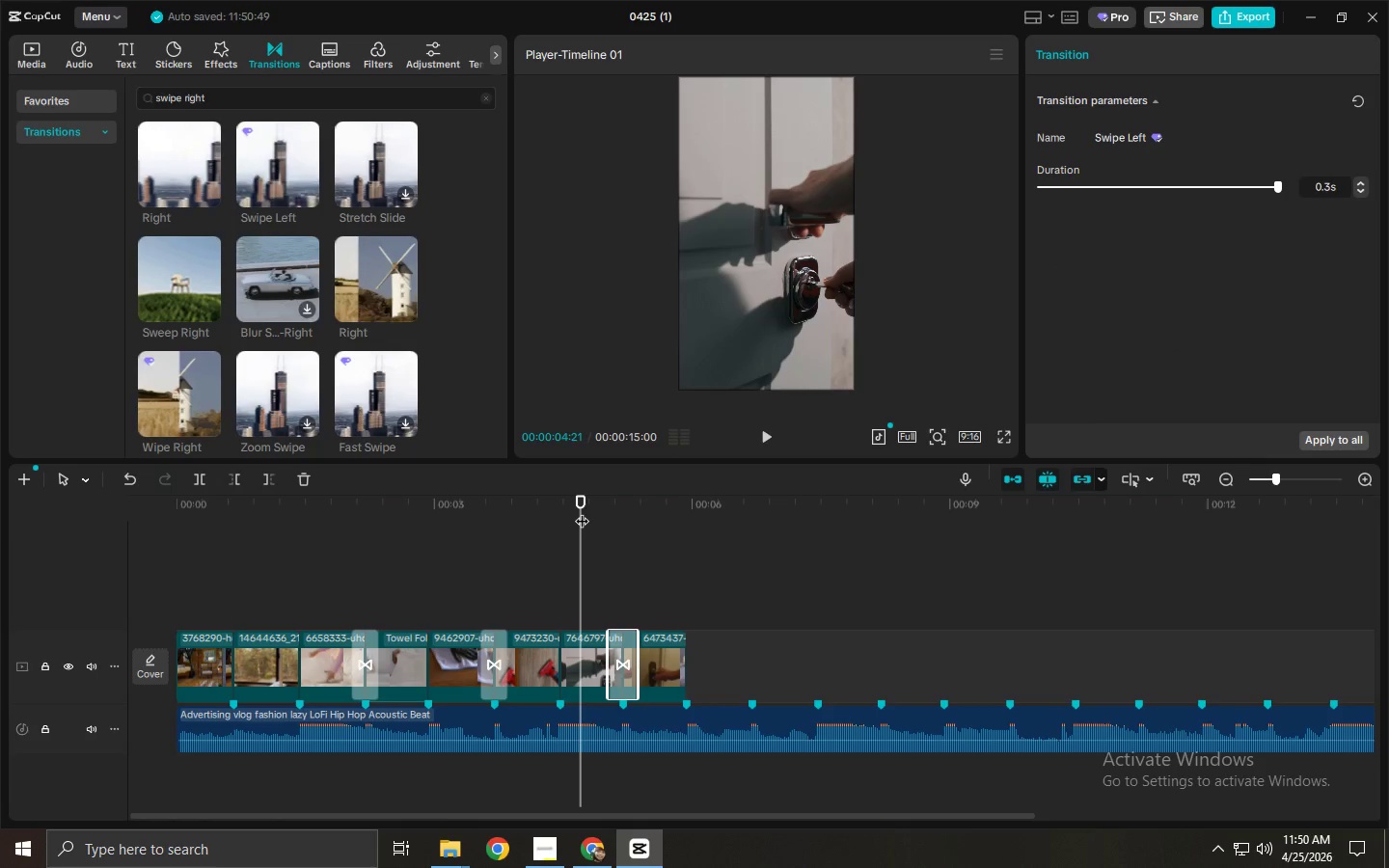 
key(Space)
 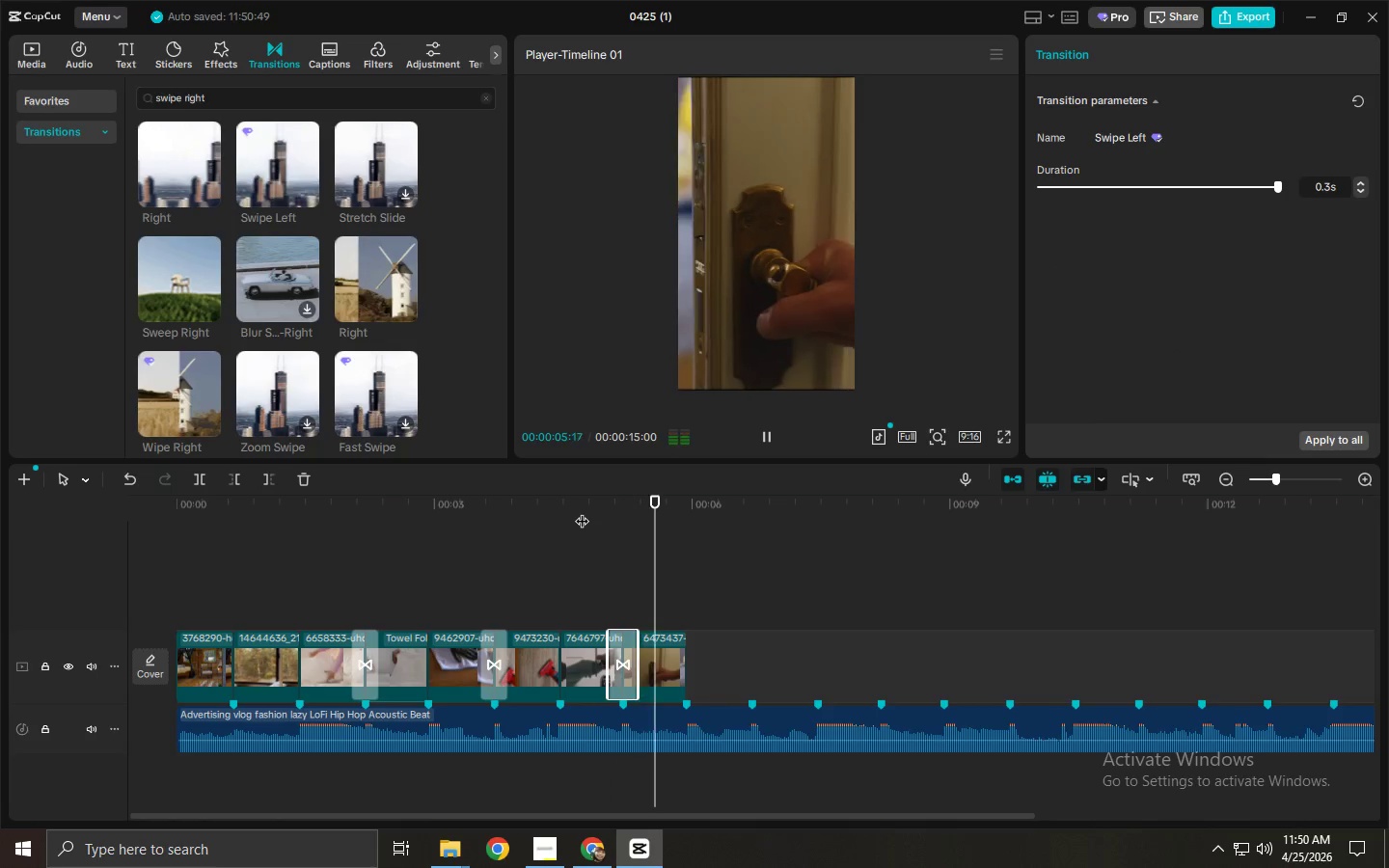 
key(Space)
 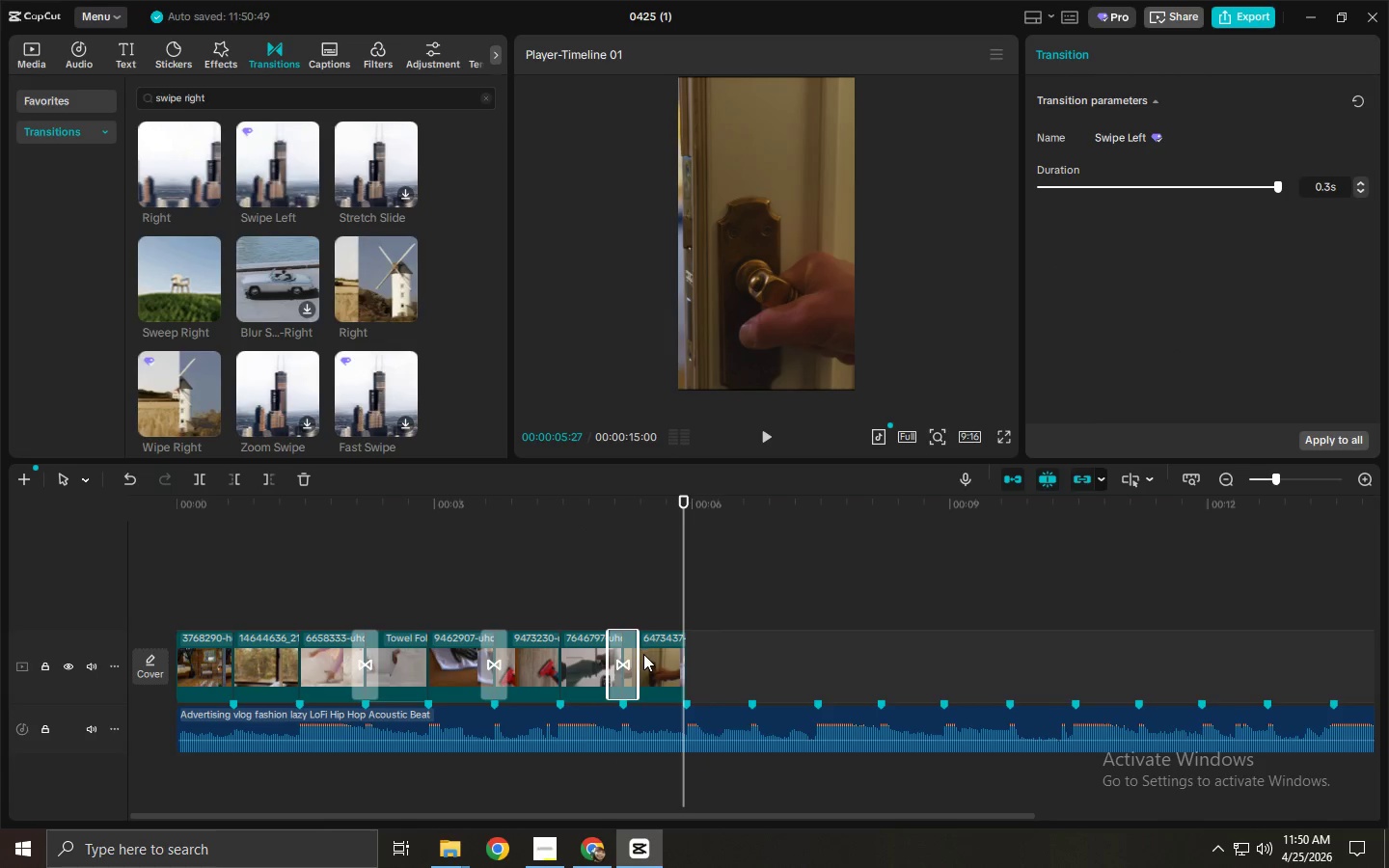 
left_click_drag(start_coordinate=[633, 654], to_coordinate=[624, 654])
 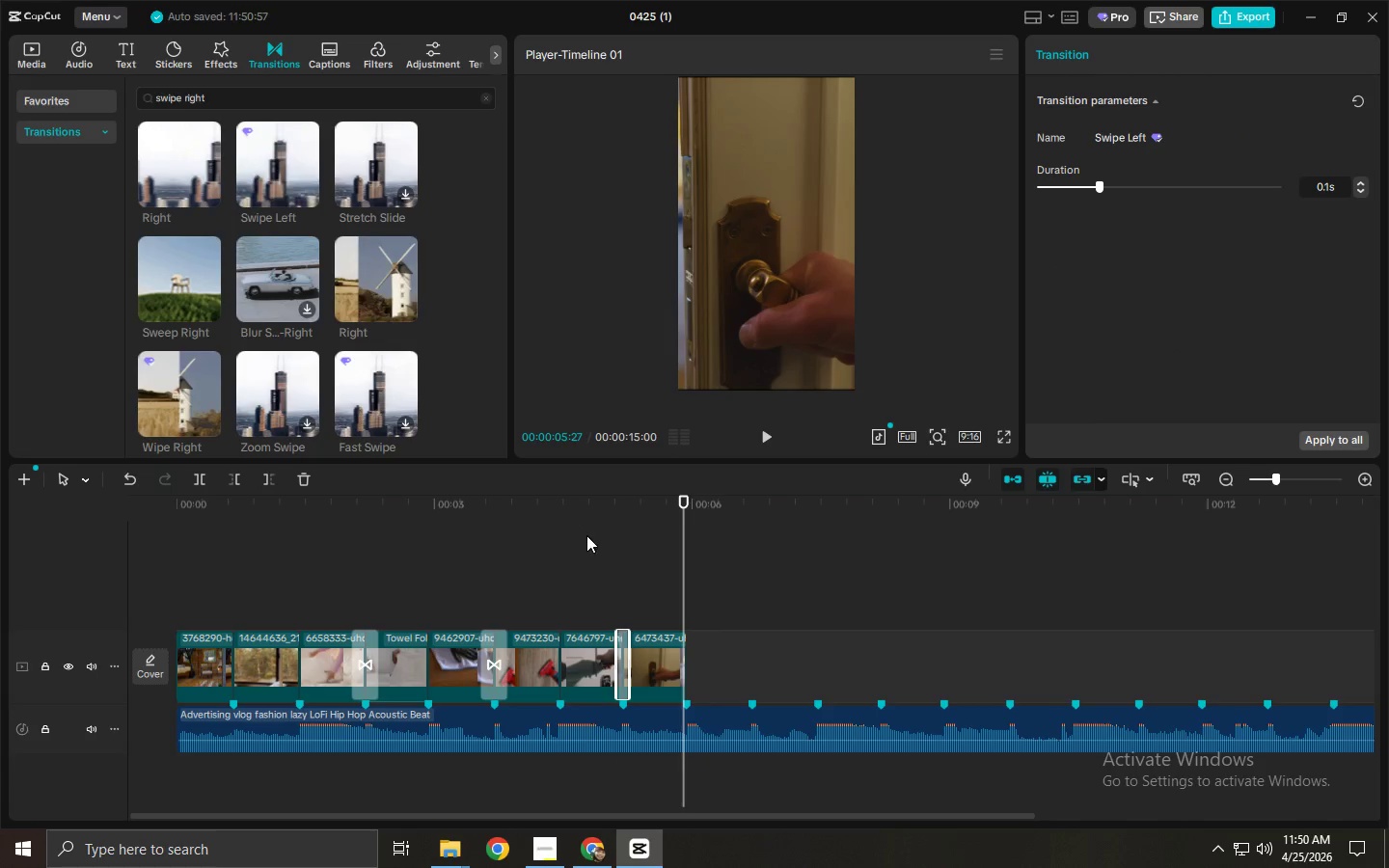 
left_click([586, 526])
 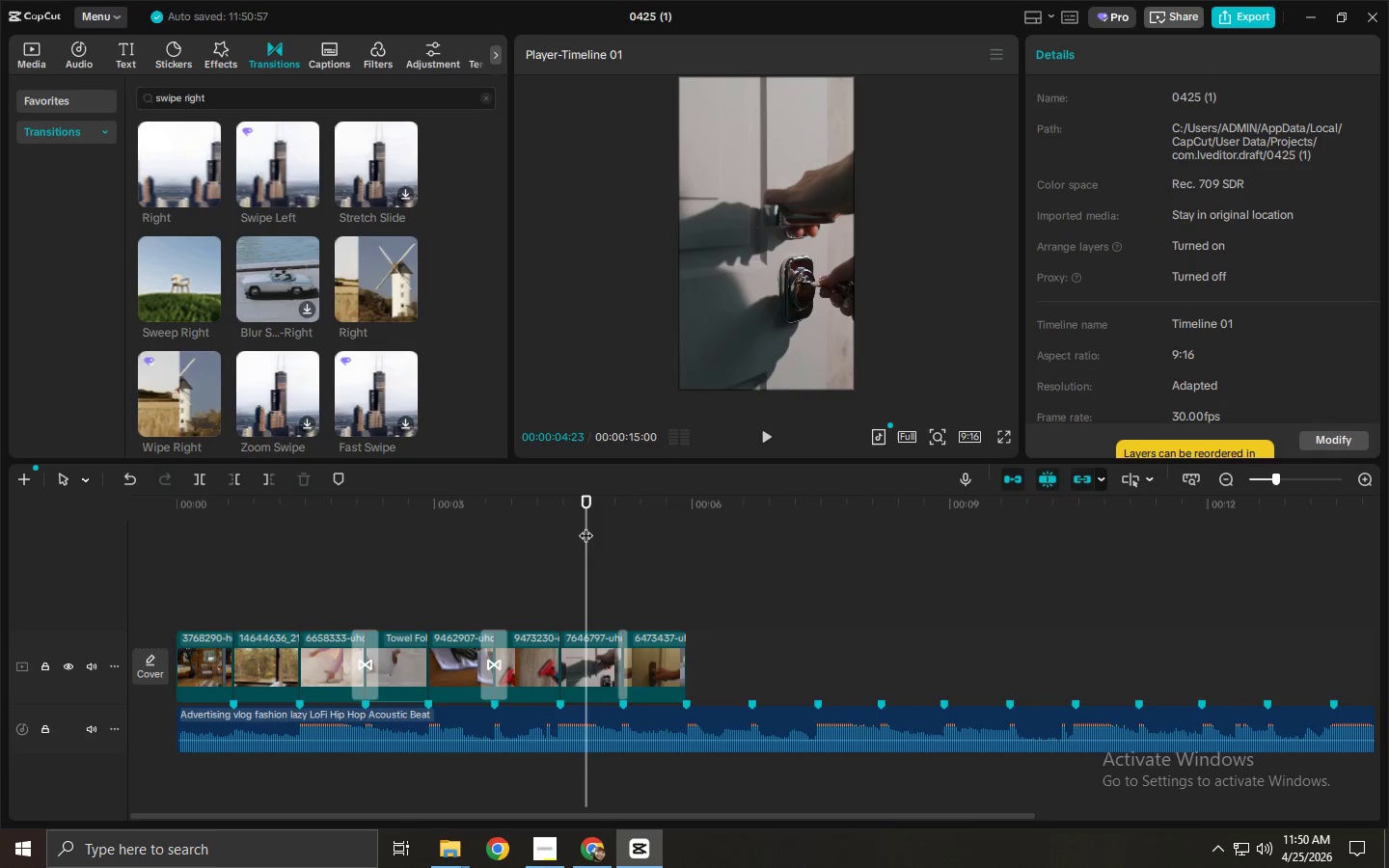 
key(Space)
 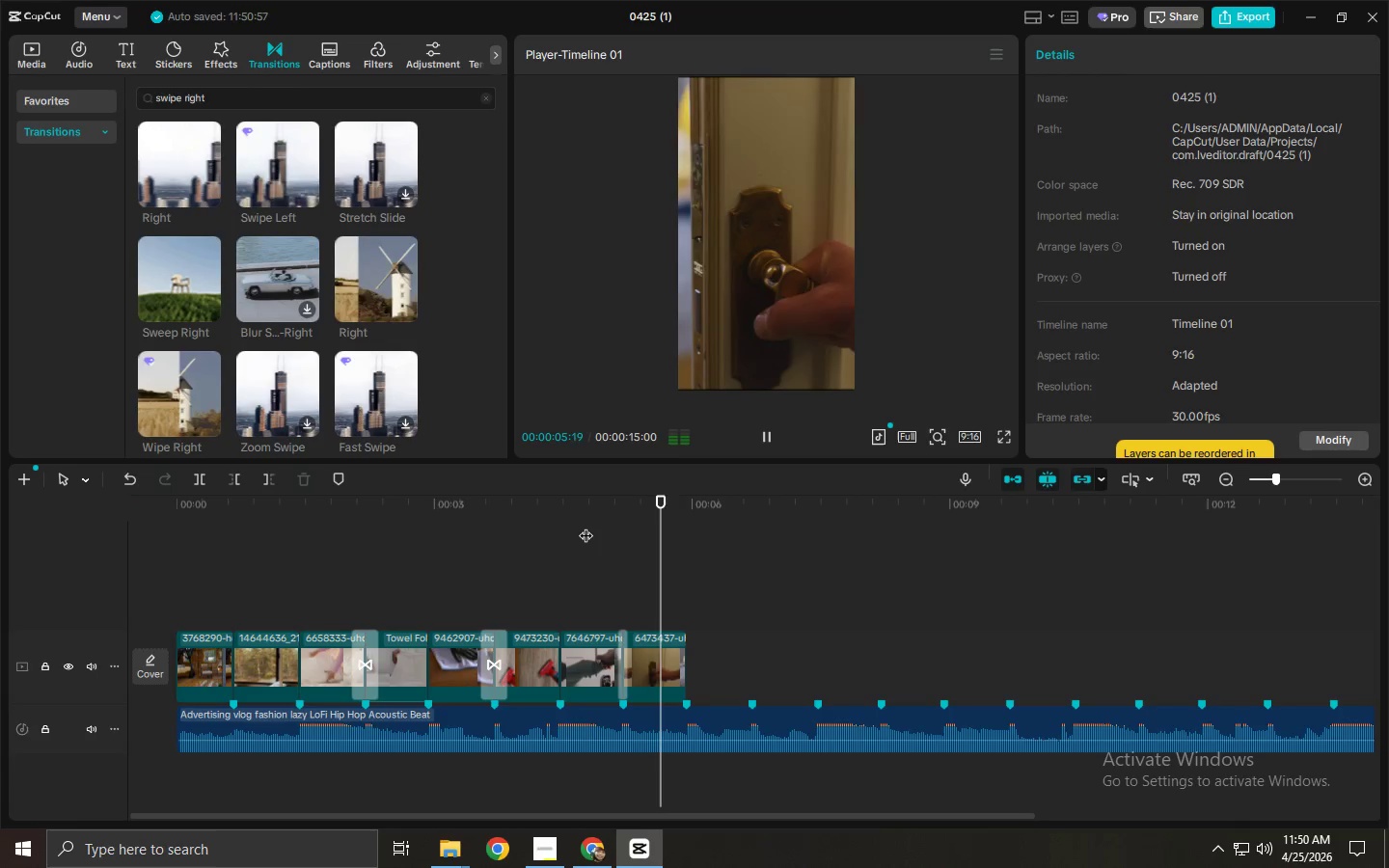 
key(Space)
 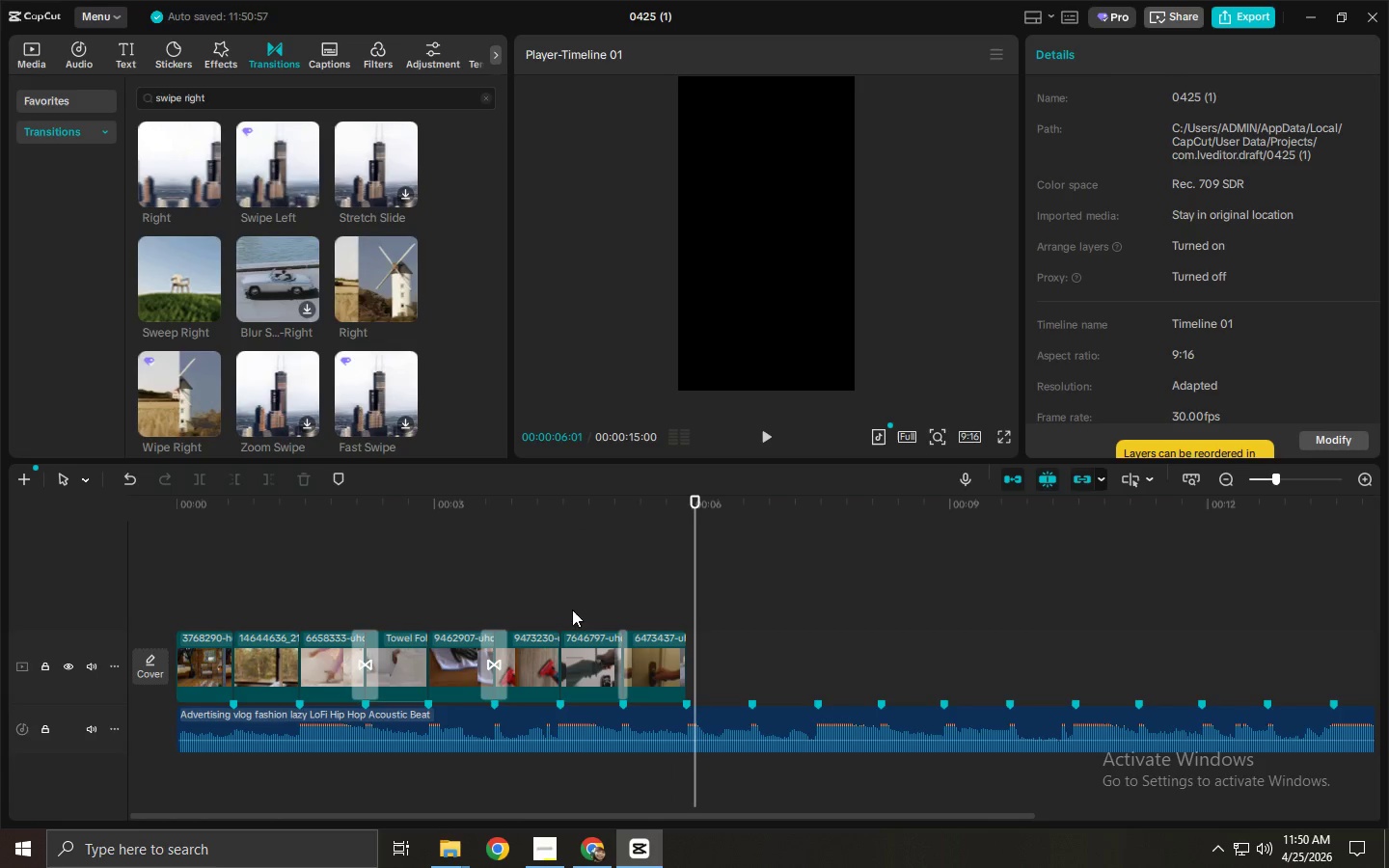 
left_click([463, 522])
 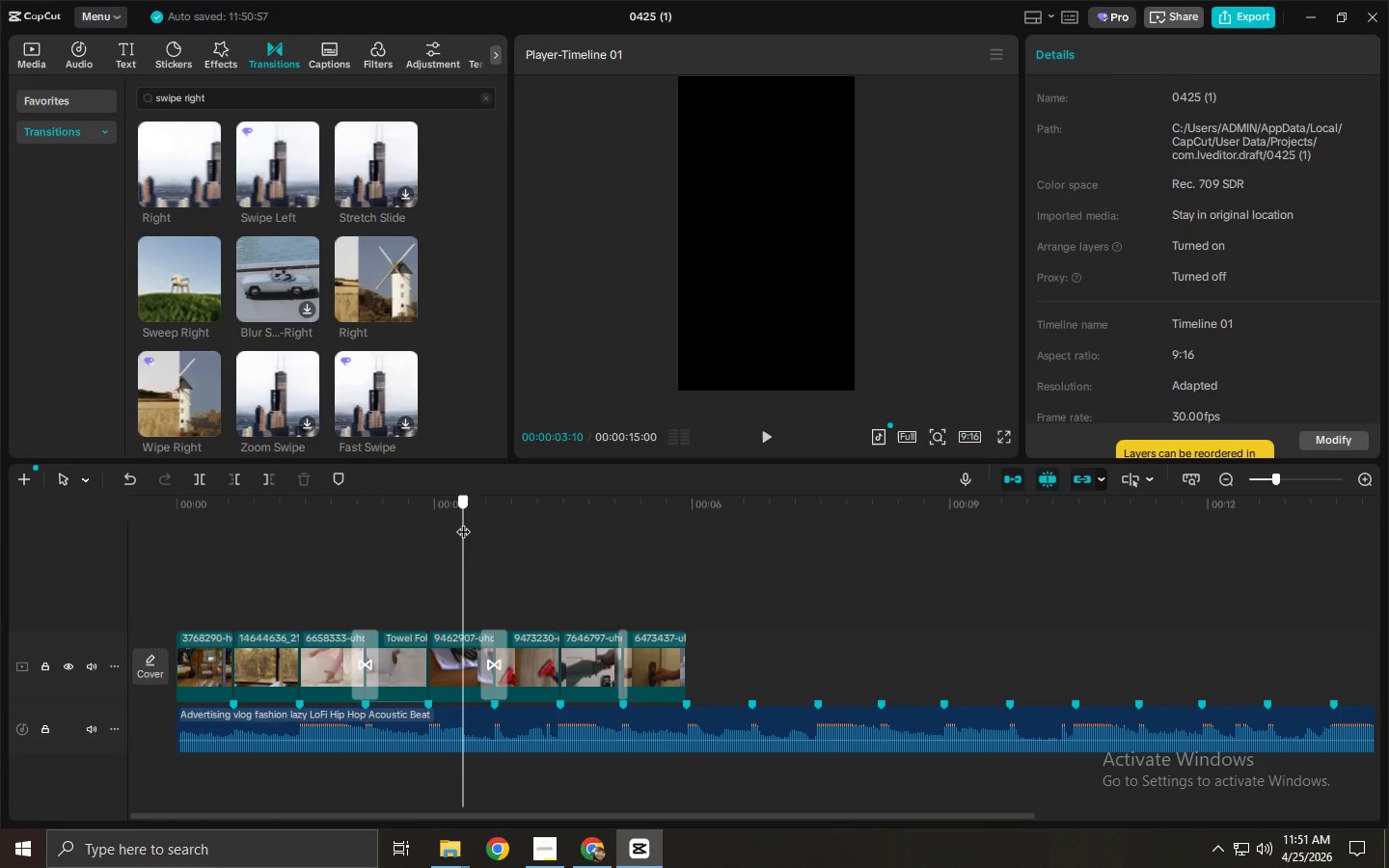 
key(Space)
 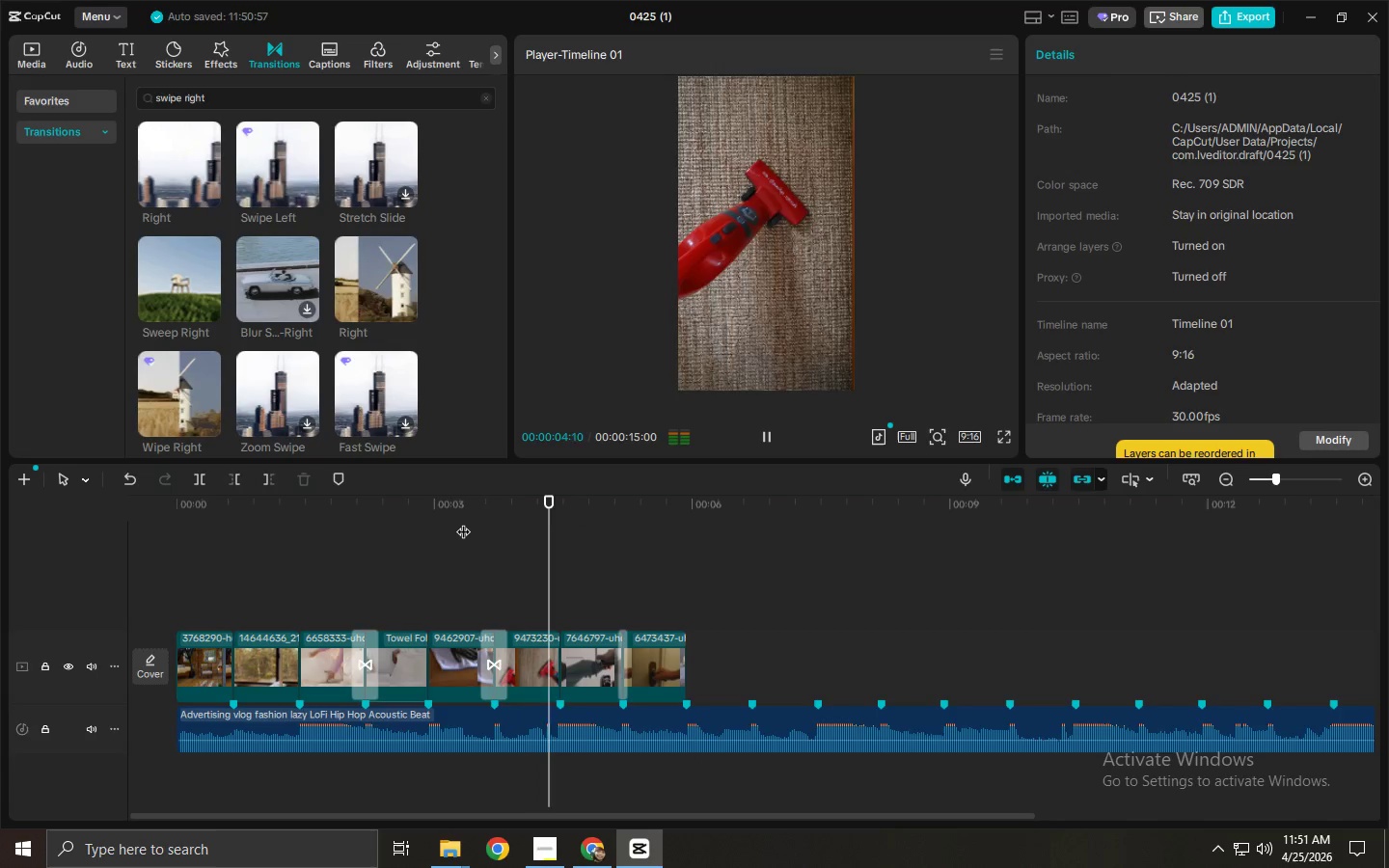 
key(Space)
 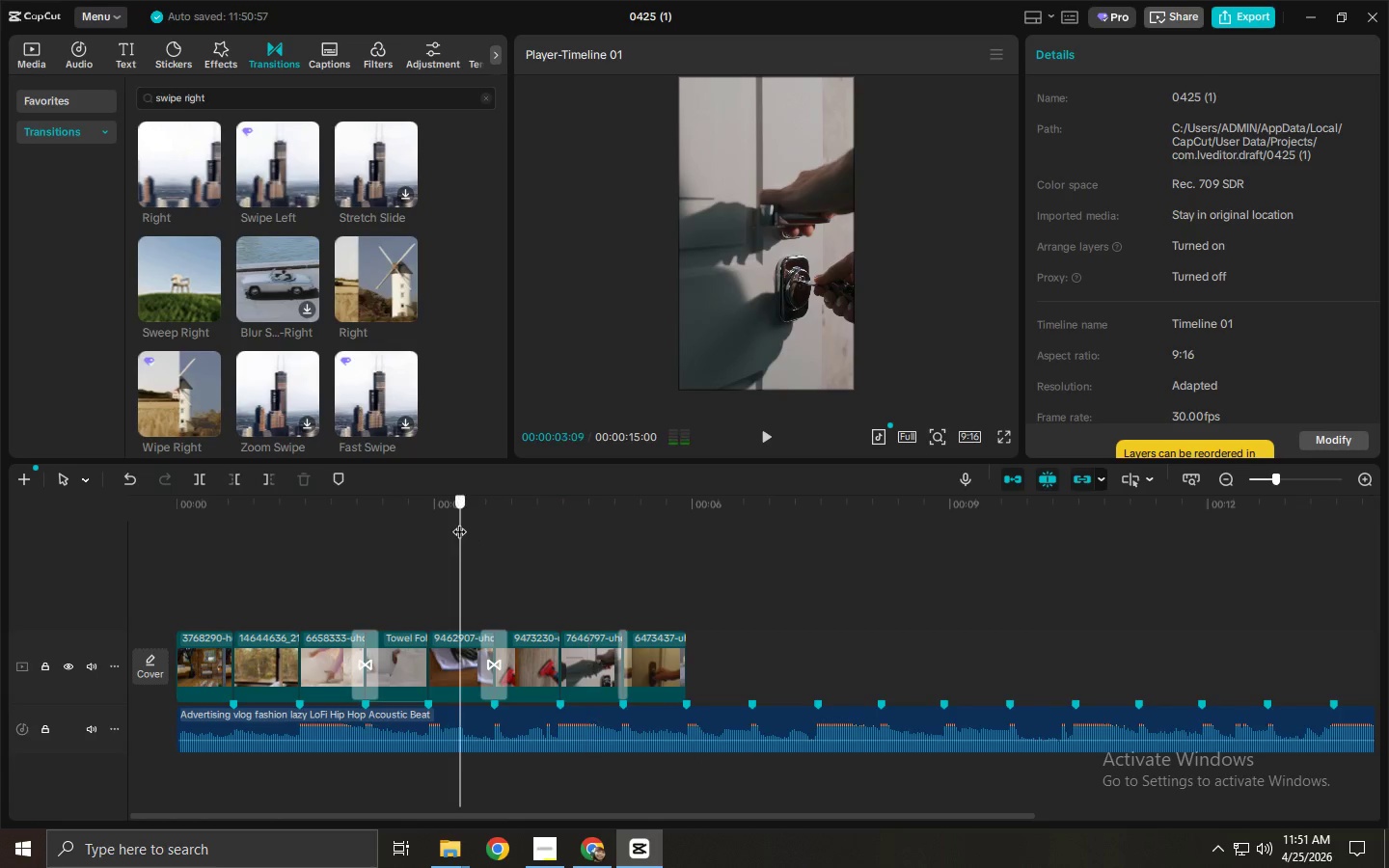 
key(Space)
 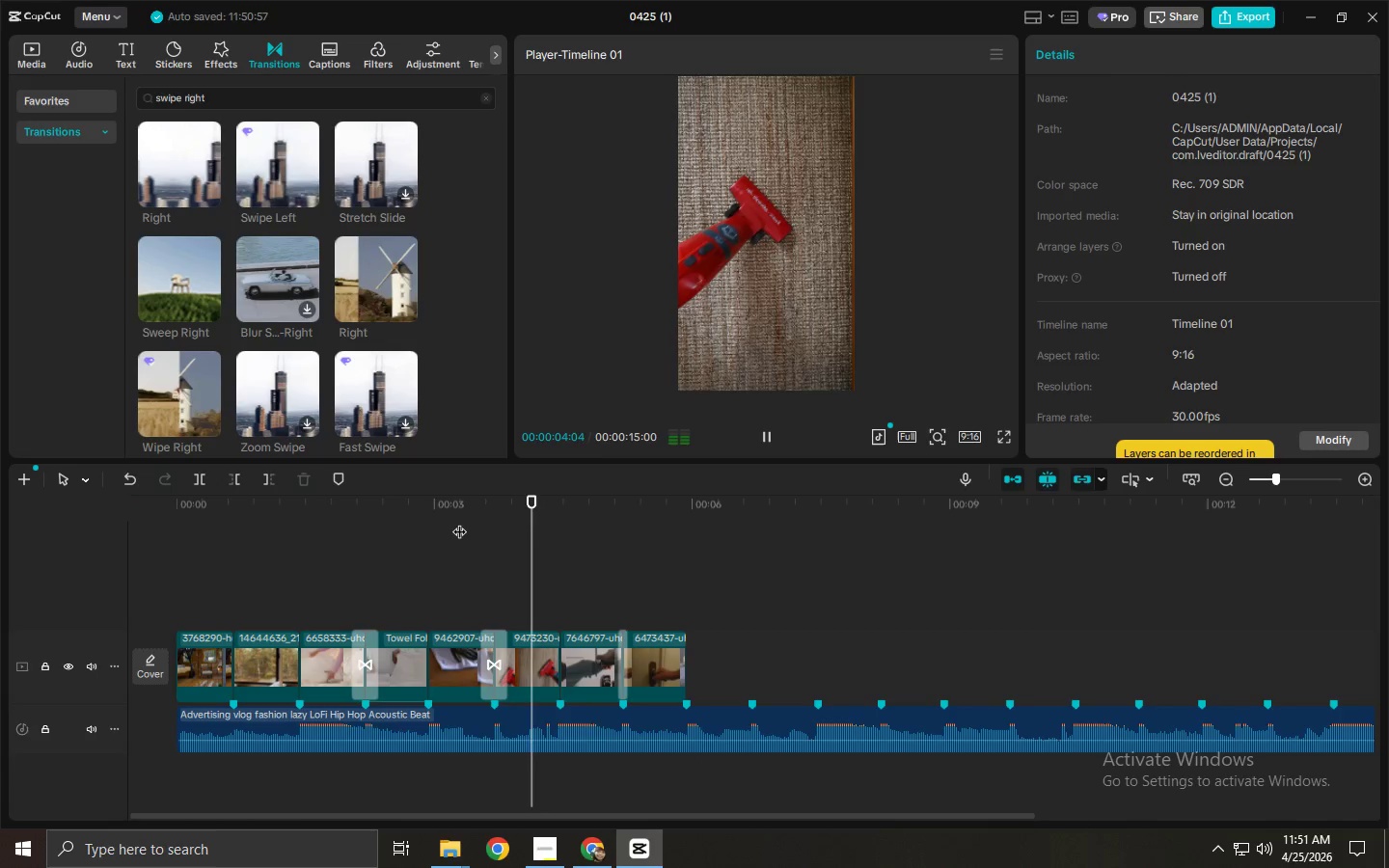 
key(Space)
 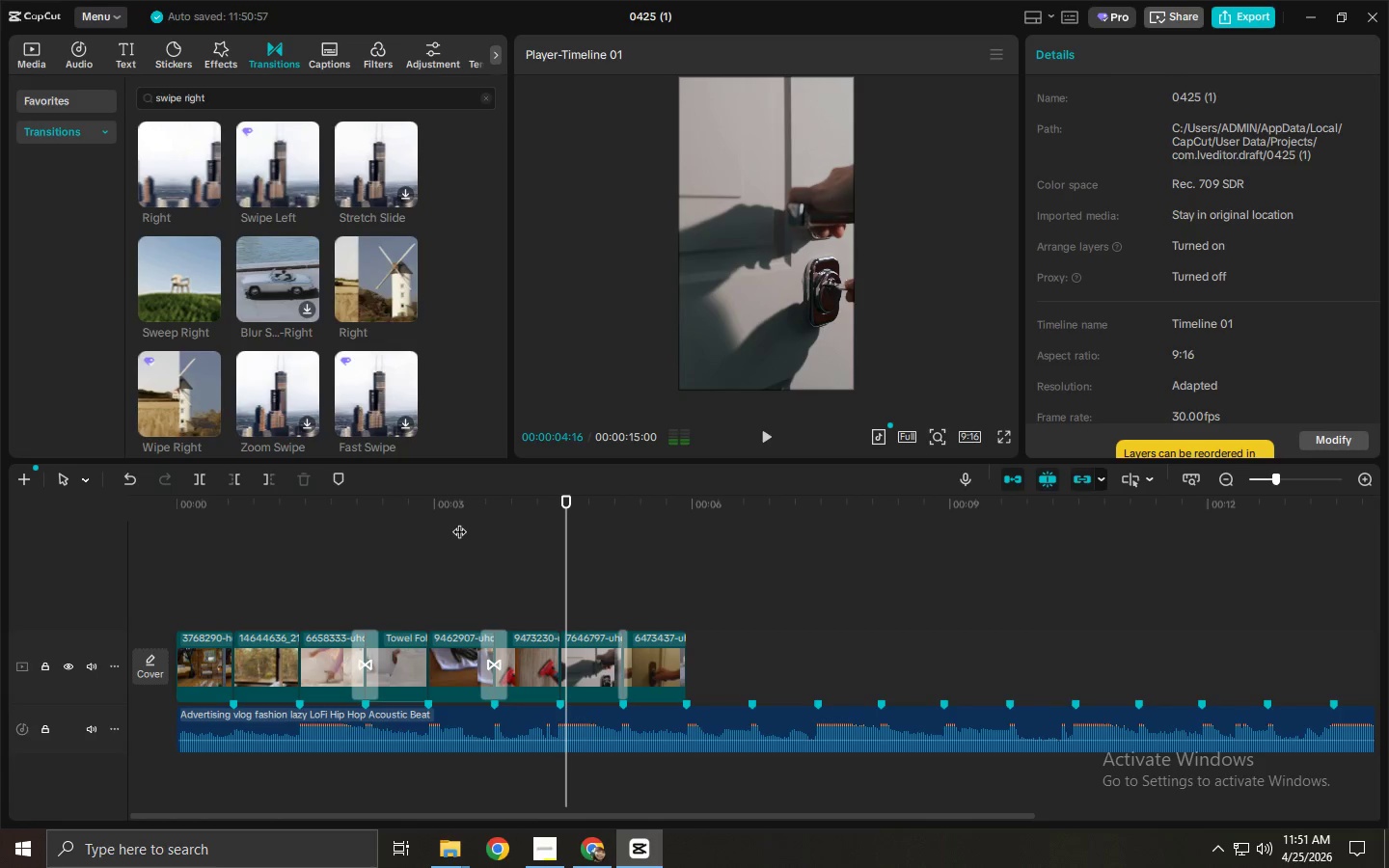 
key(Space)
 